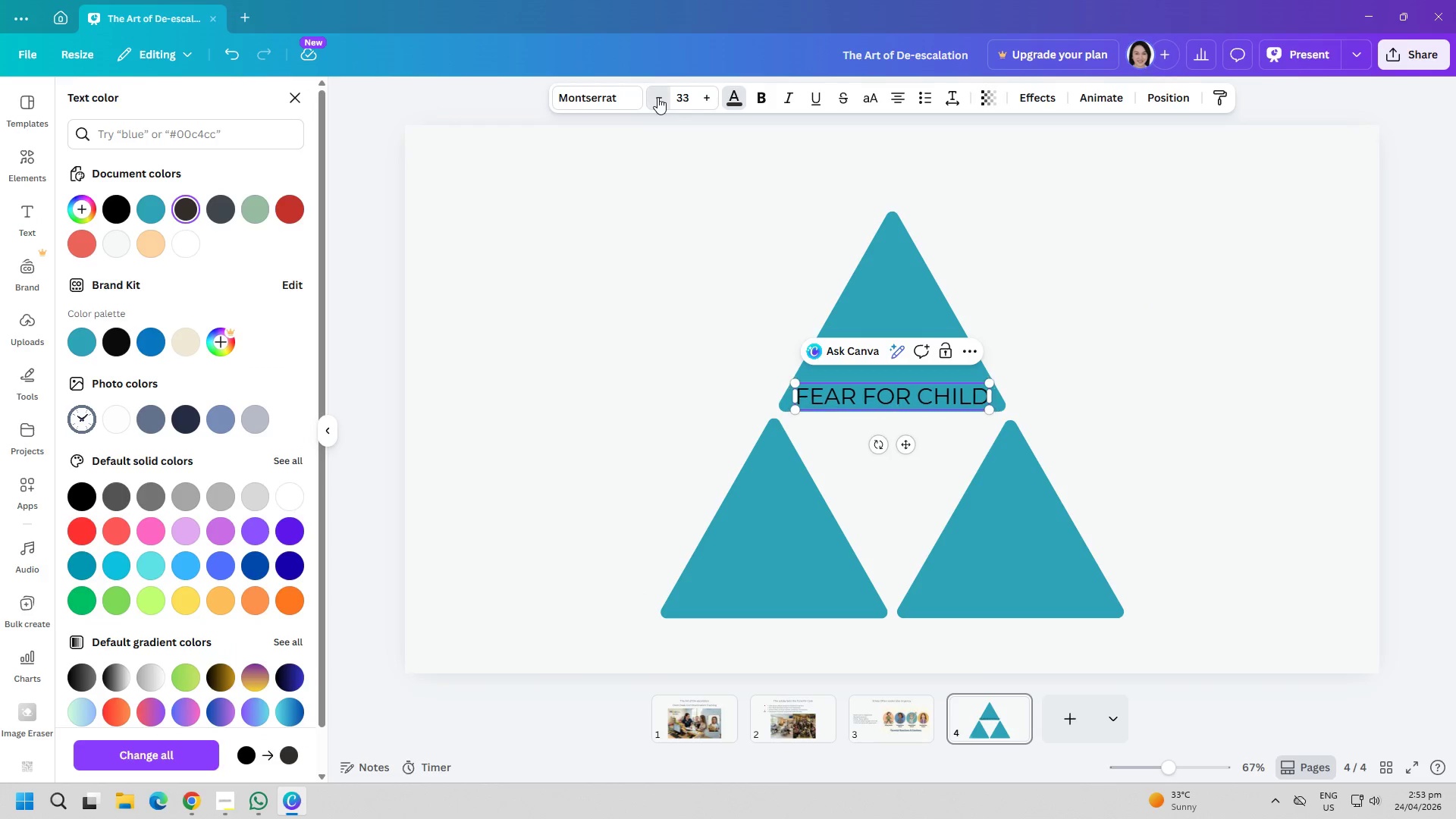 
triple_click([657, 97])
 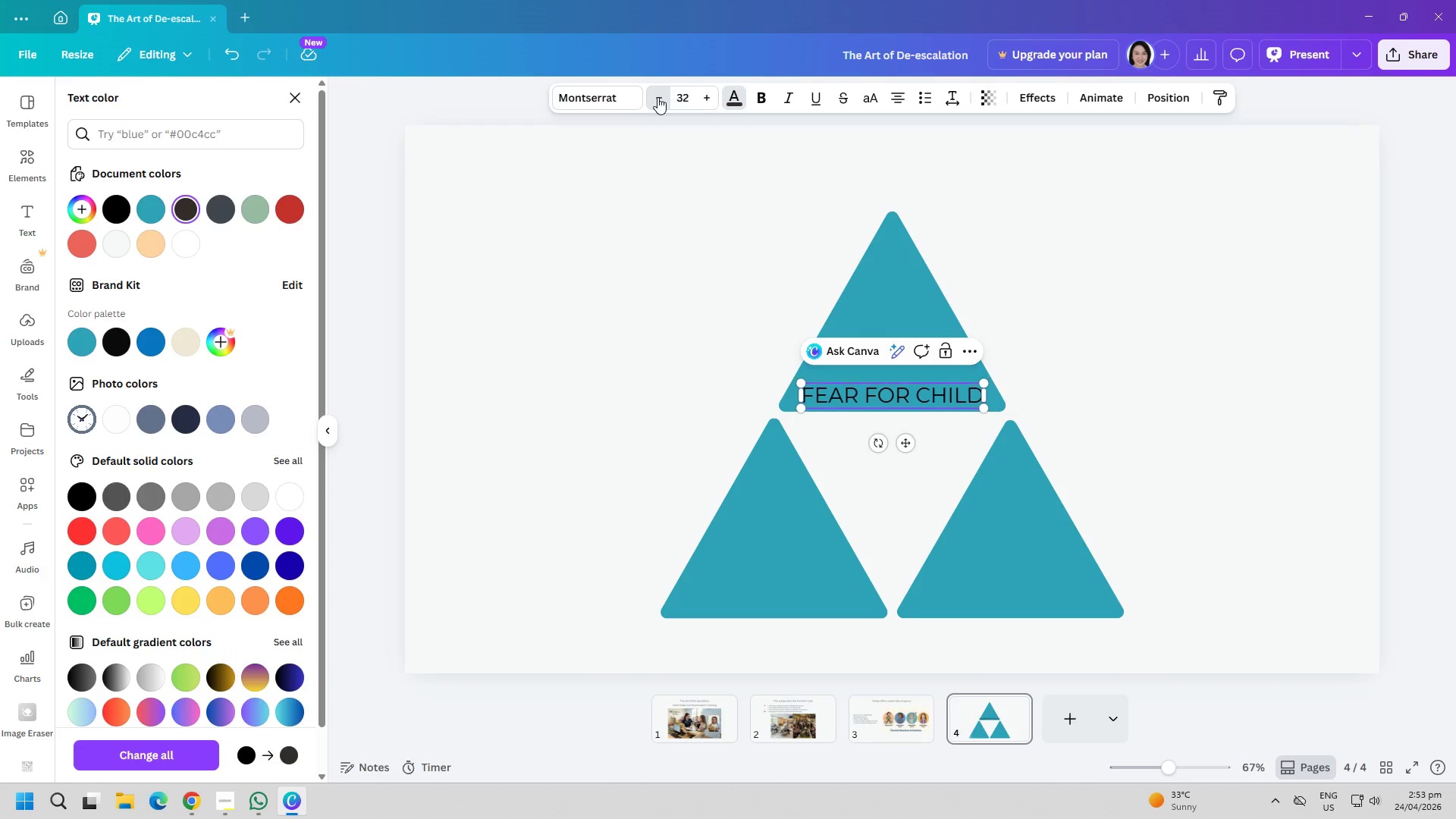 
triple_click([657, 97])
 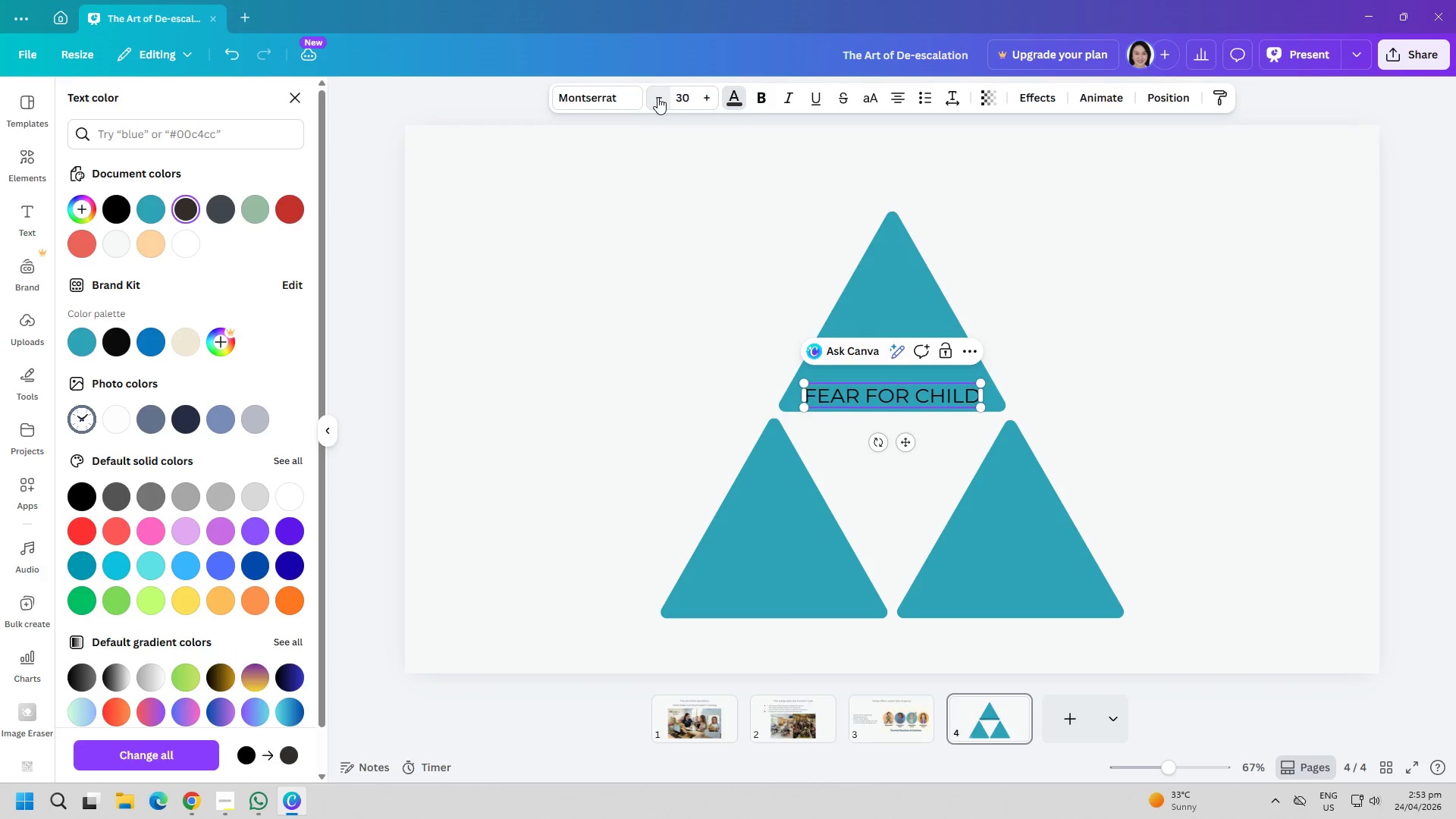 
triple_click([657, 97])
 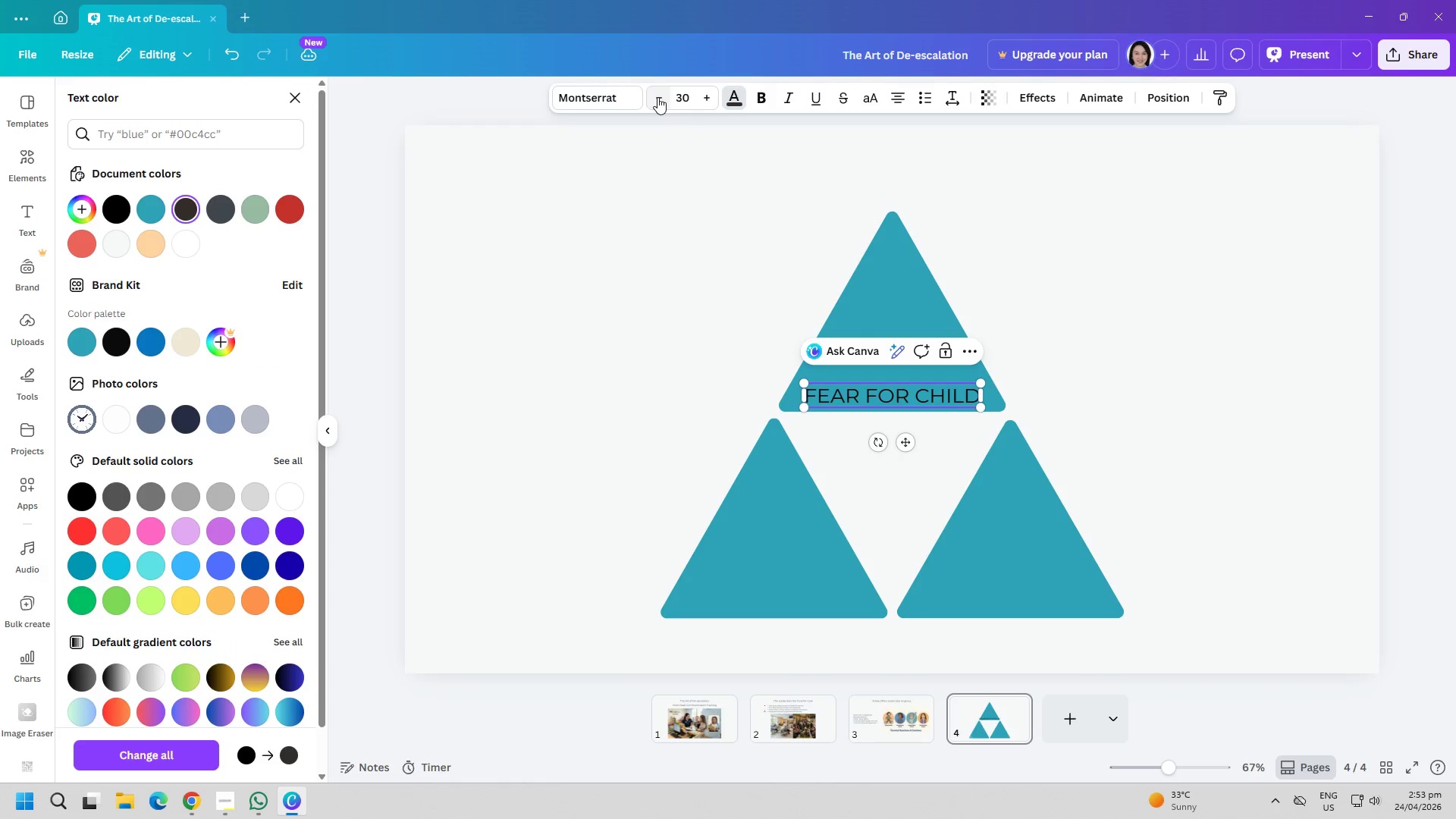 
triple_click([657, 97])
 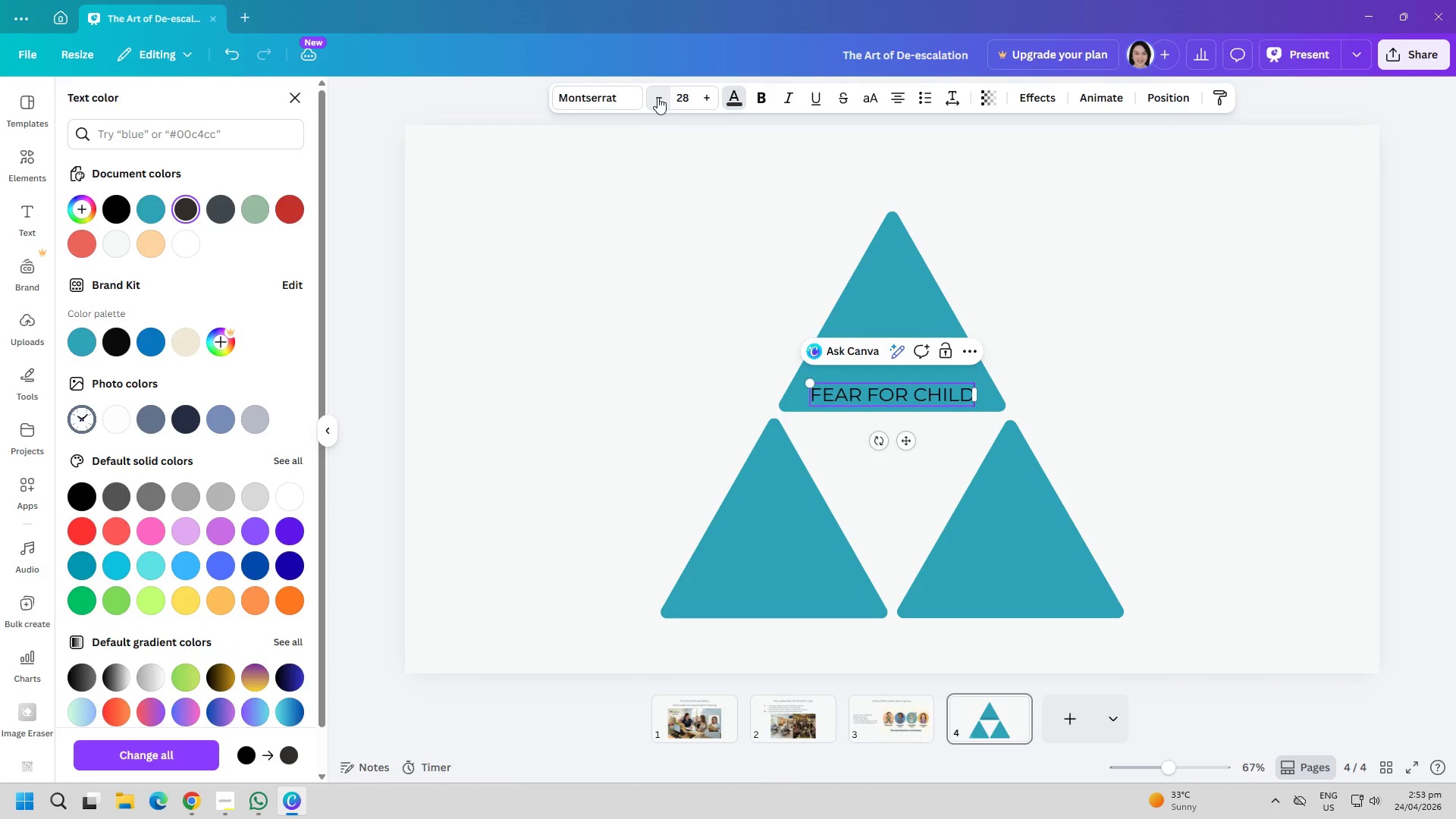 
triple_click([657, 97])
 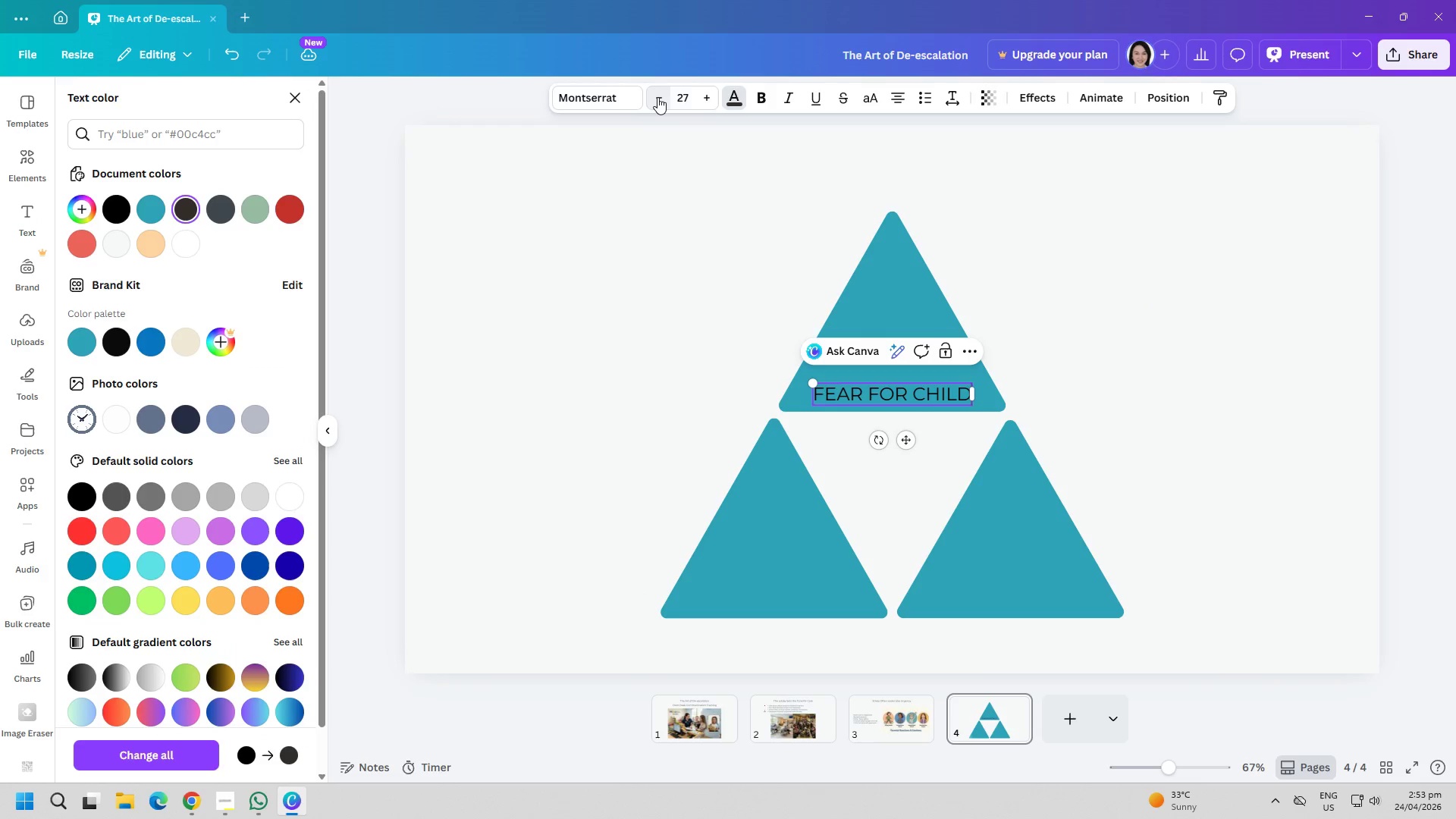 
triple_click([657, 97])
 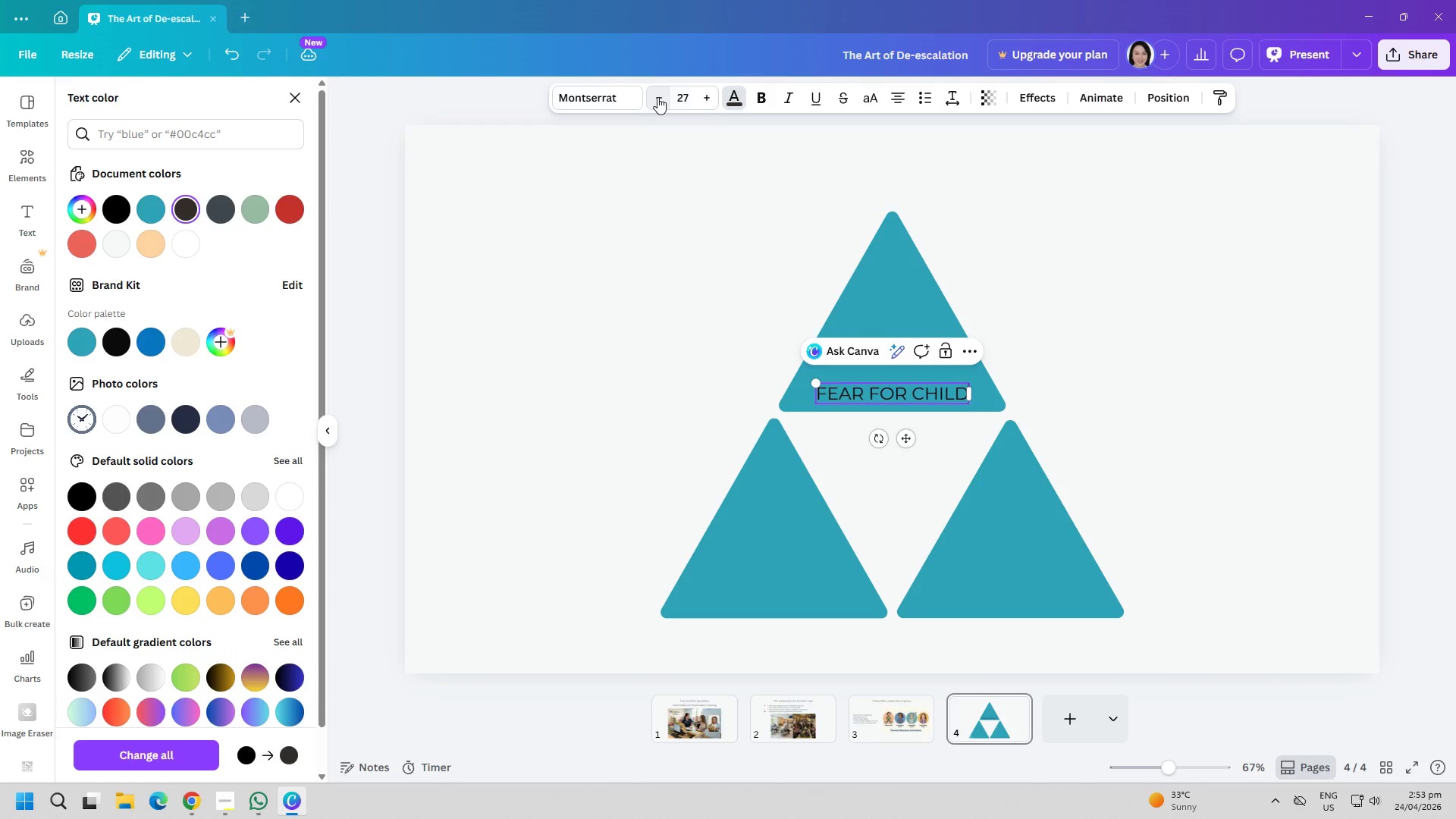 
triple_click([657, 97])
 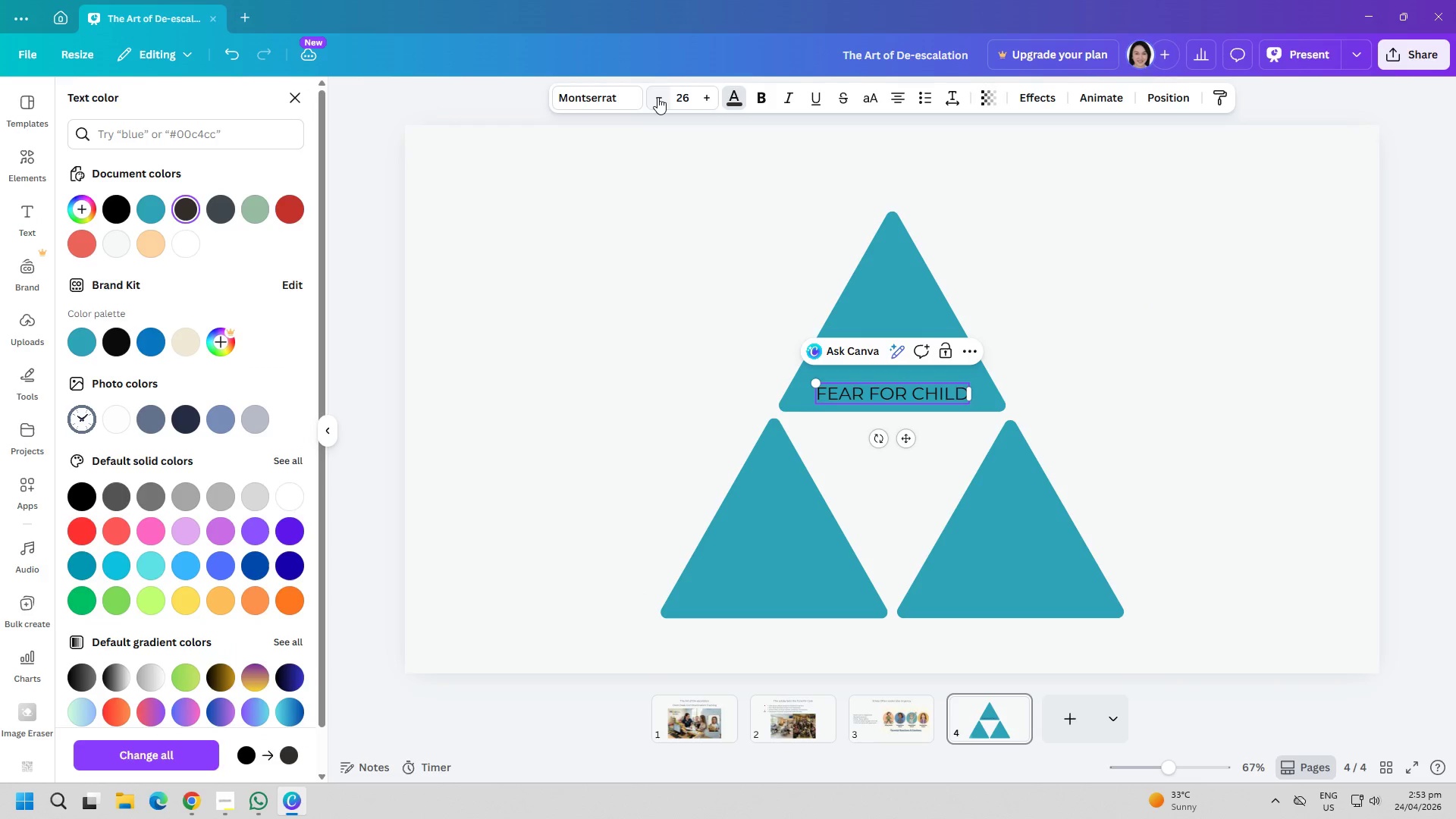 
triple_click([657, 97])
 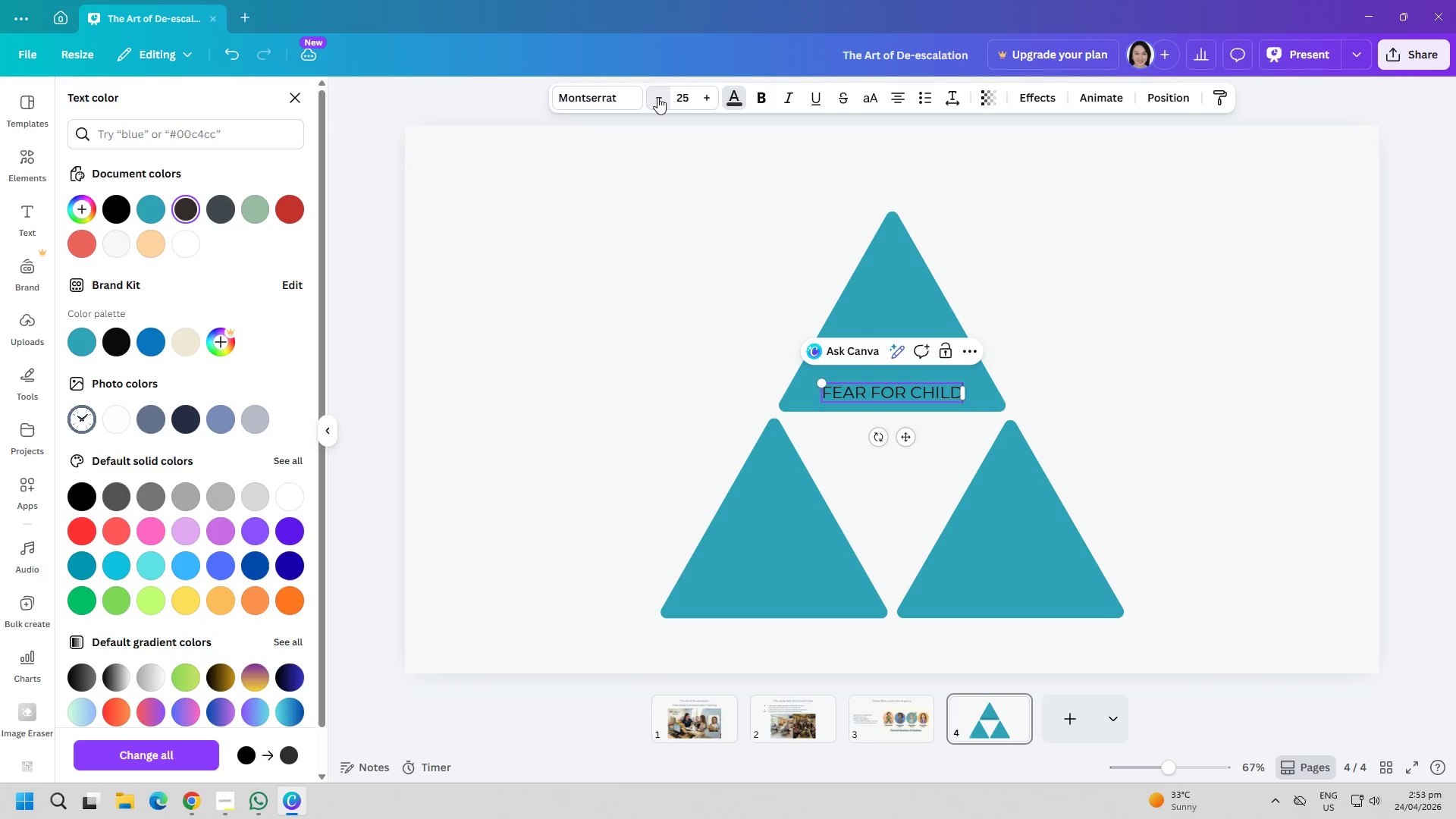 
triple_click([657, 97])
 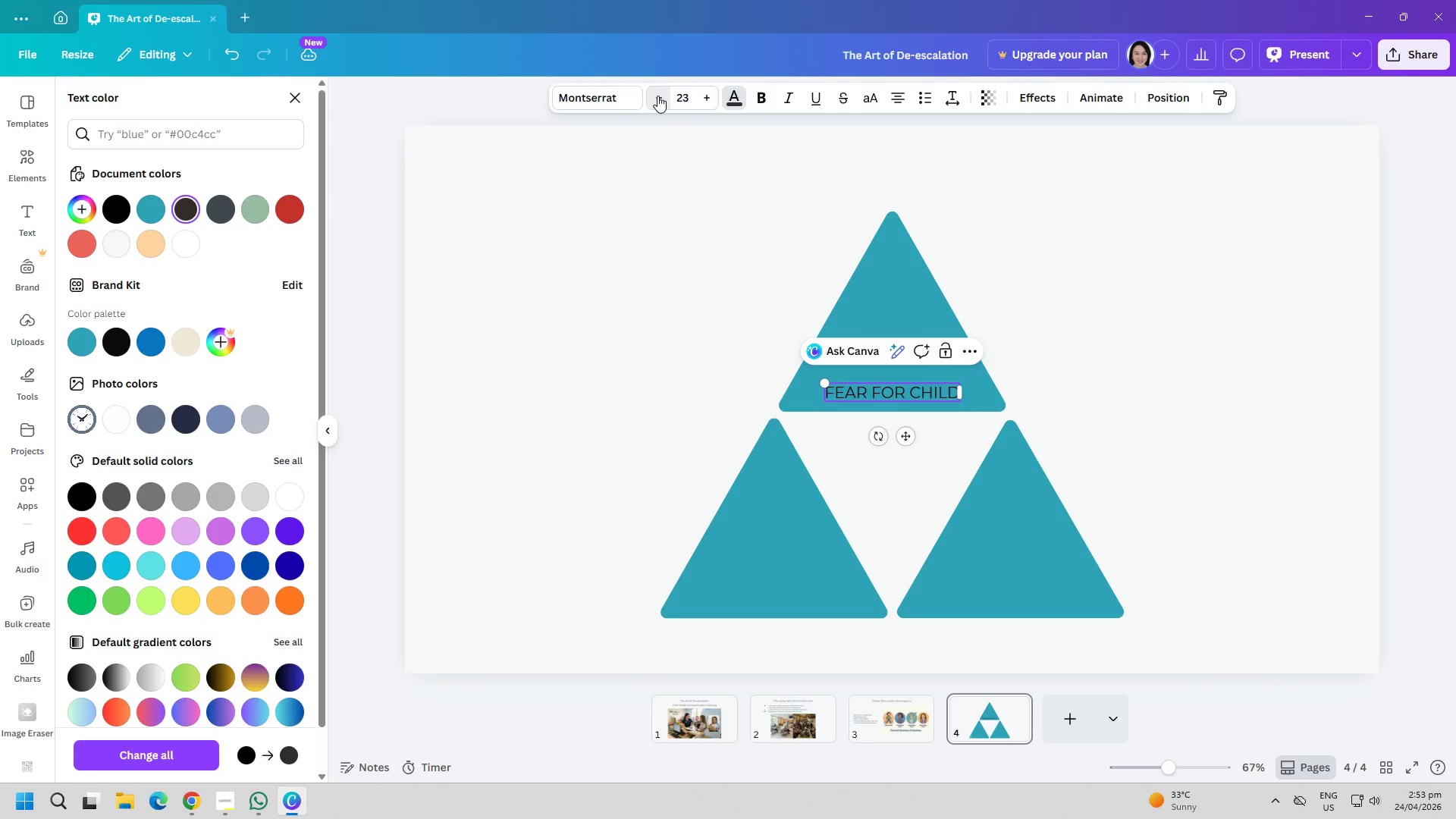 
triple_click([657, 96])
 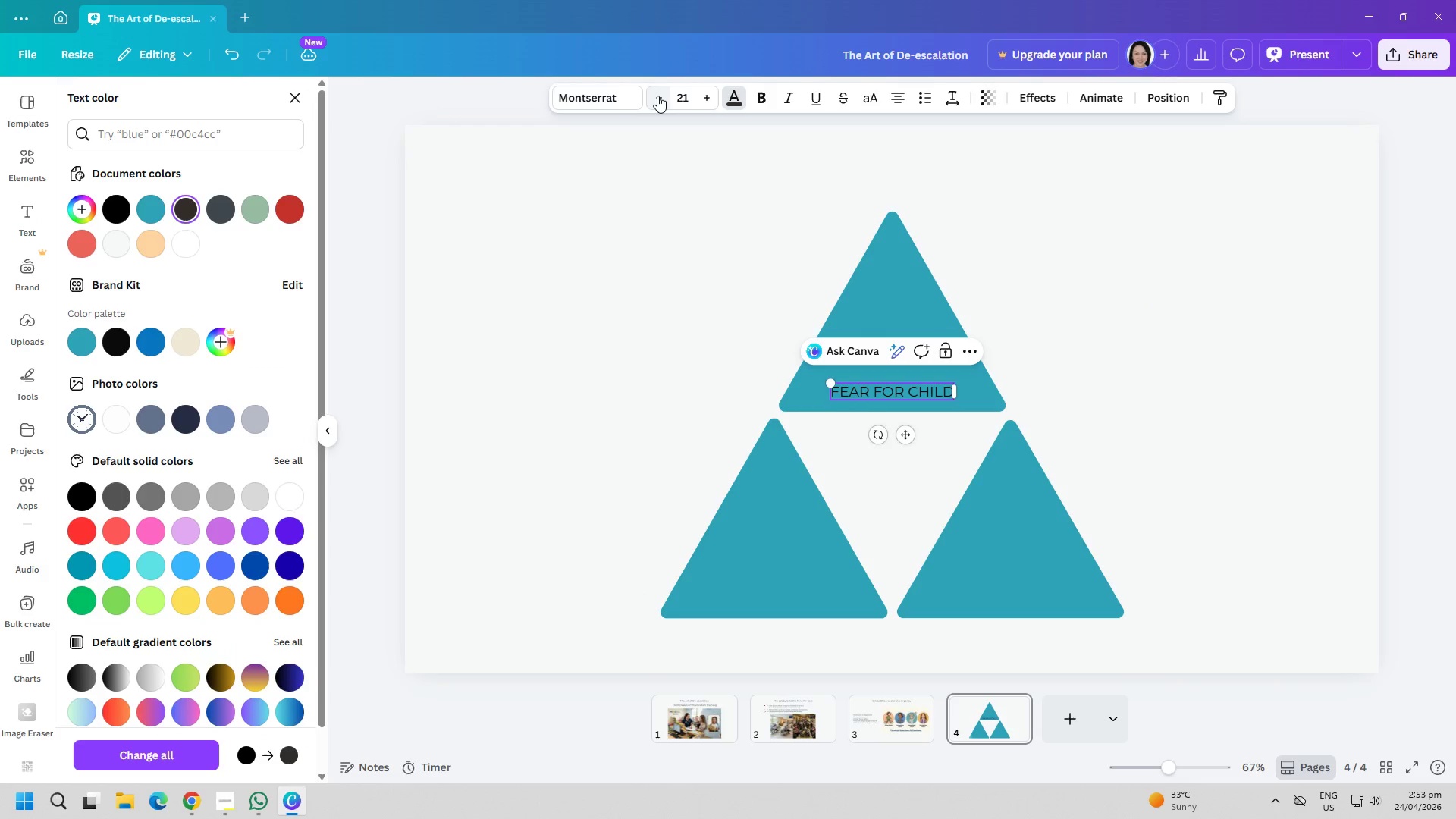 
triple_click([657, 96])
 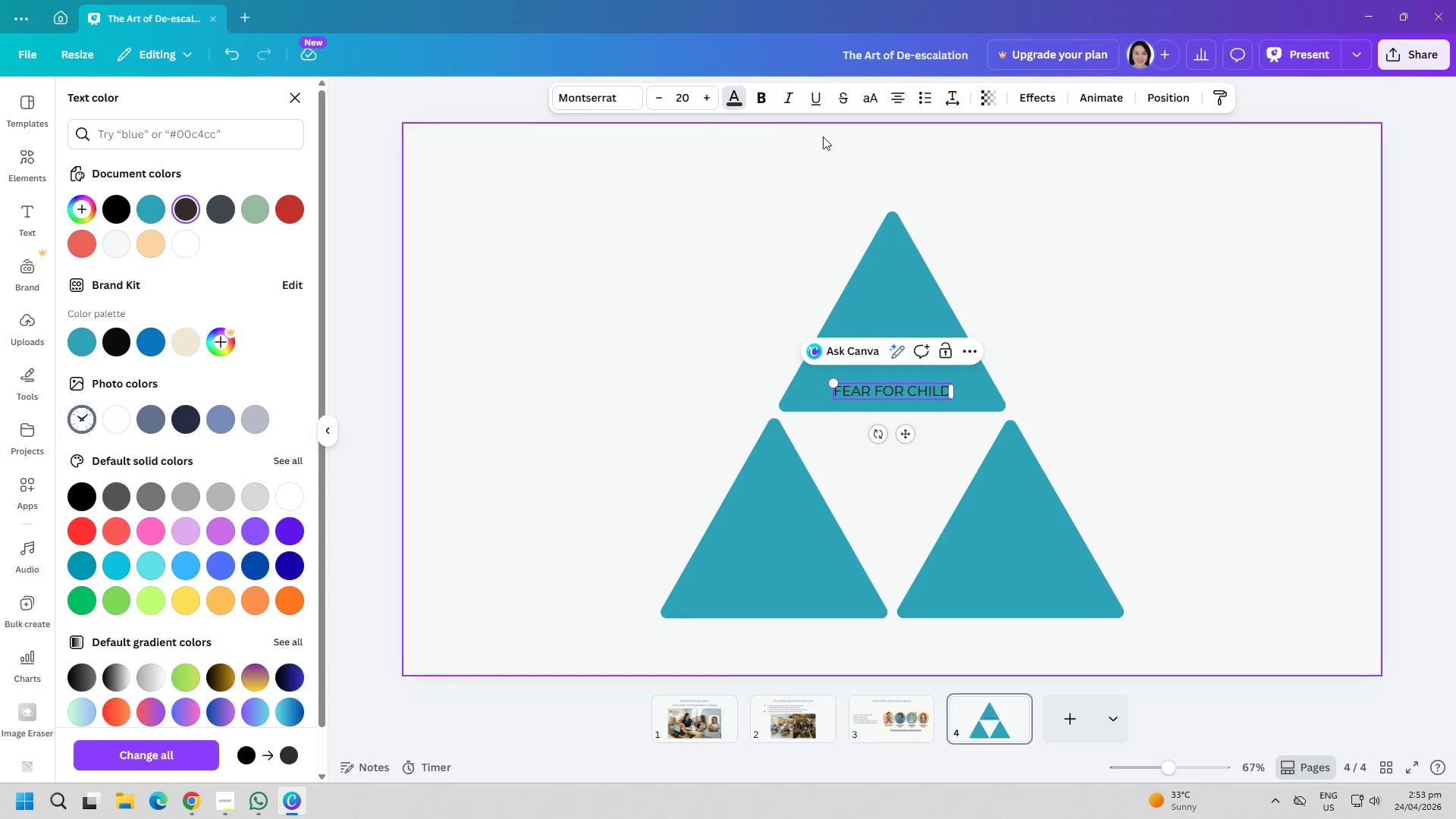 
left_click([767, 89])
 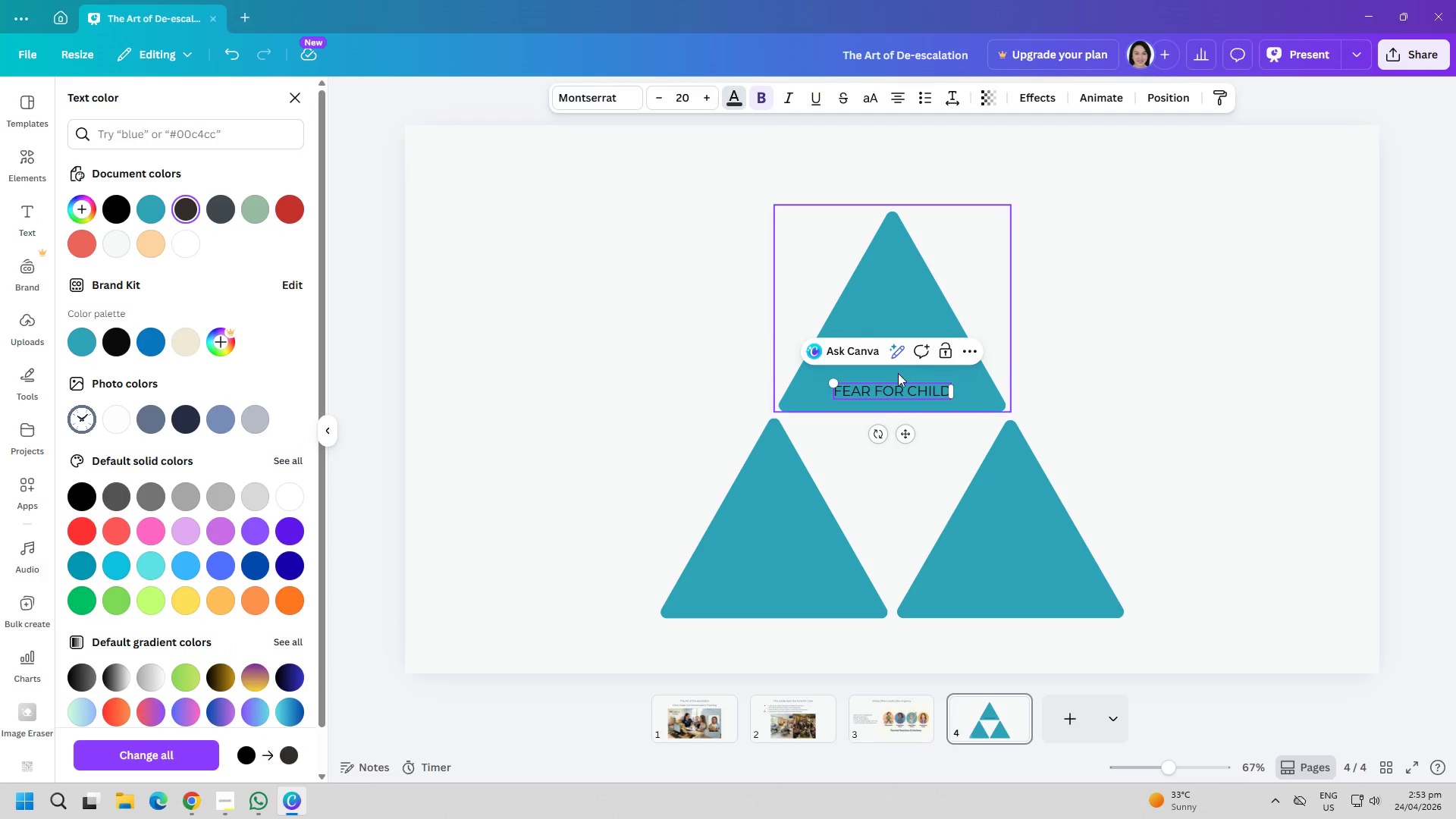 
double_click([891, 394])
 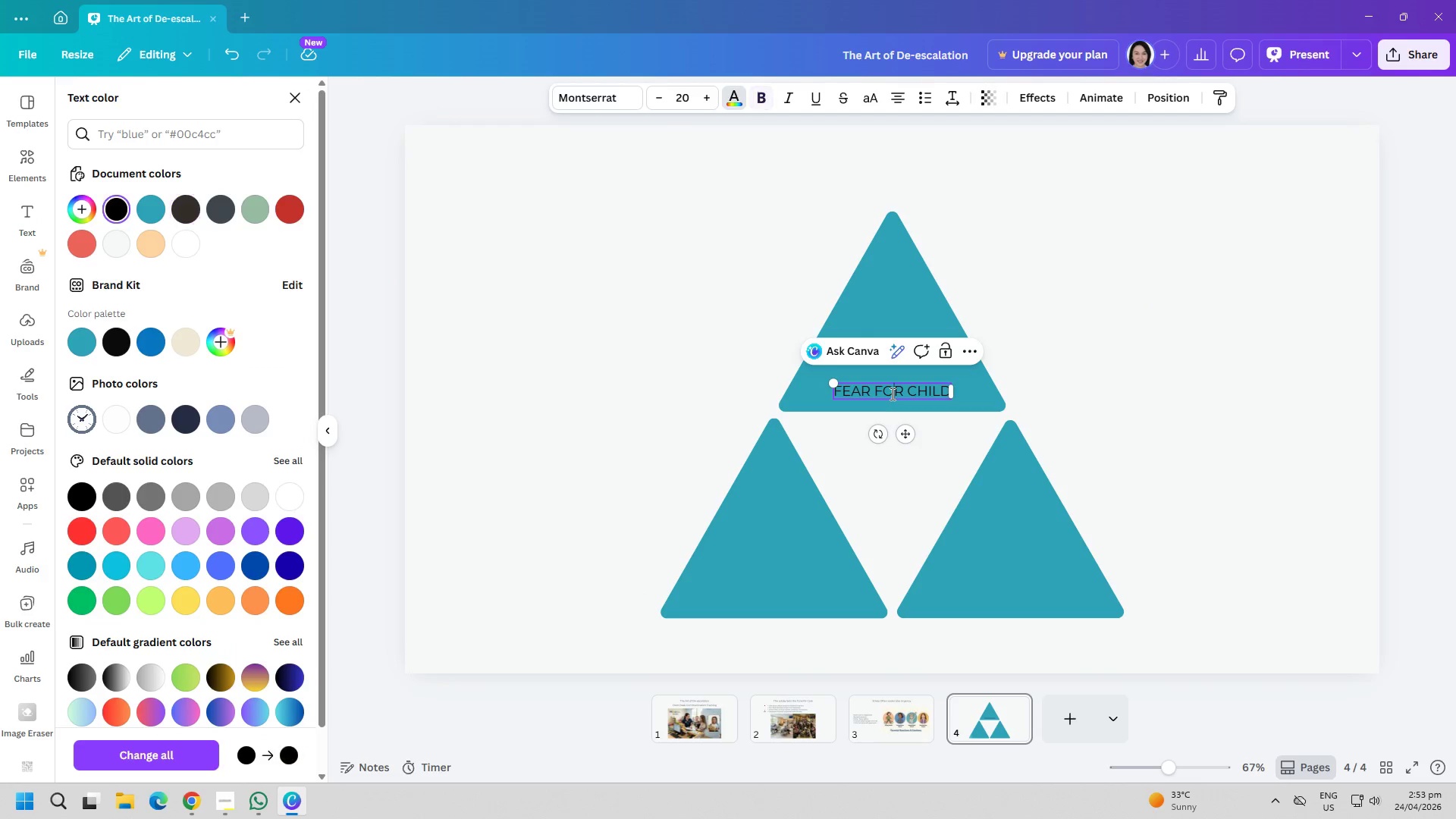 
triple_click([891, 394])
 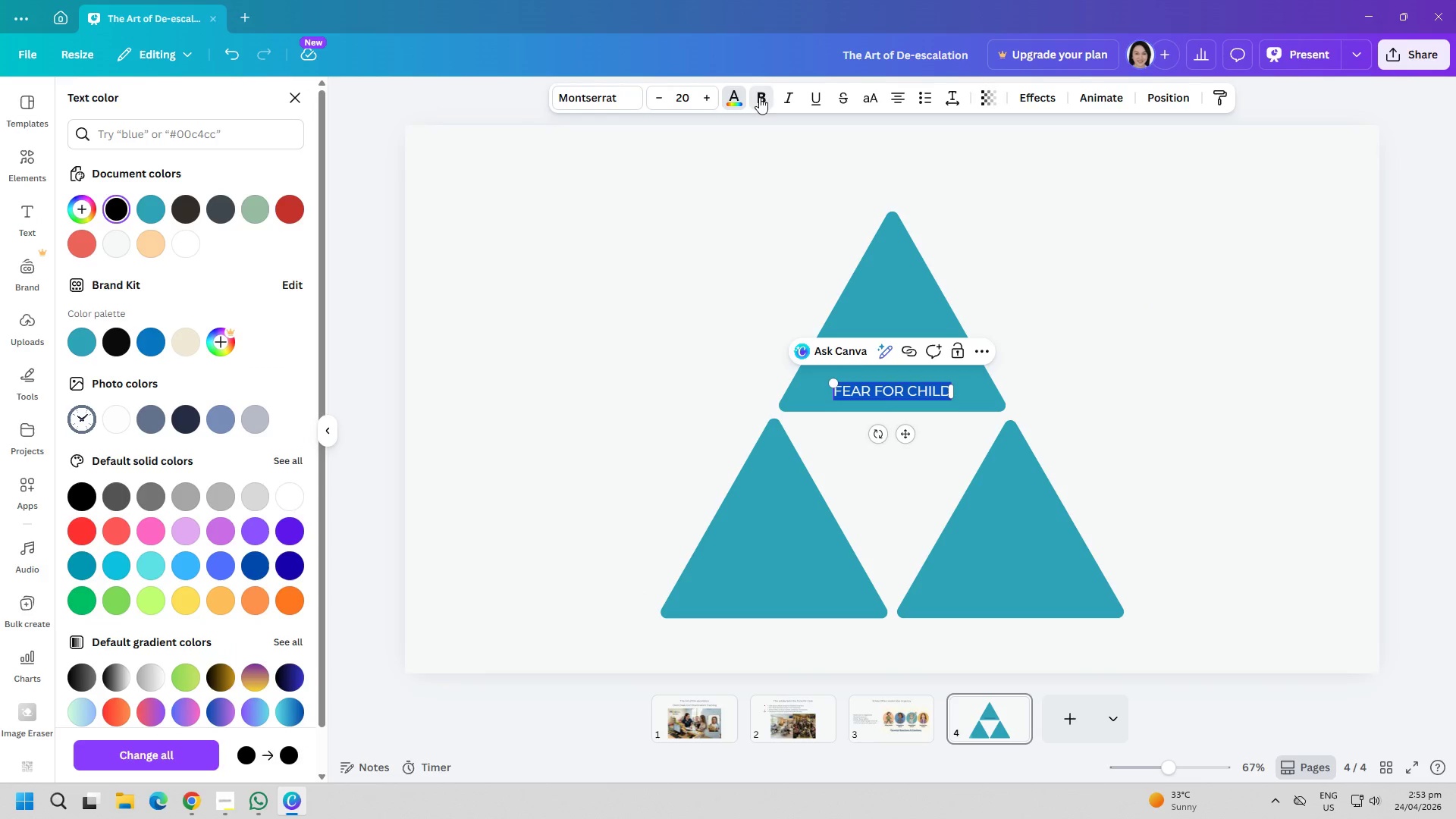 
double_click([1222, 358])
 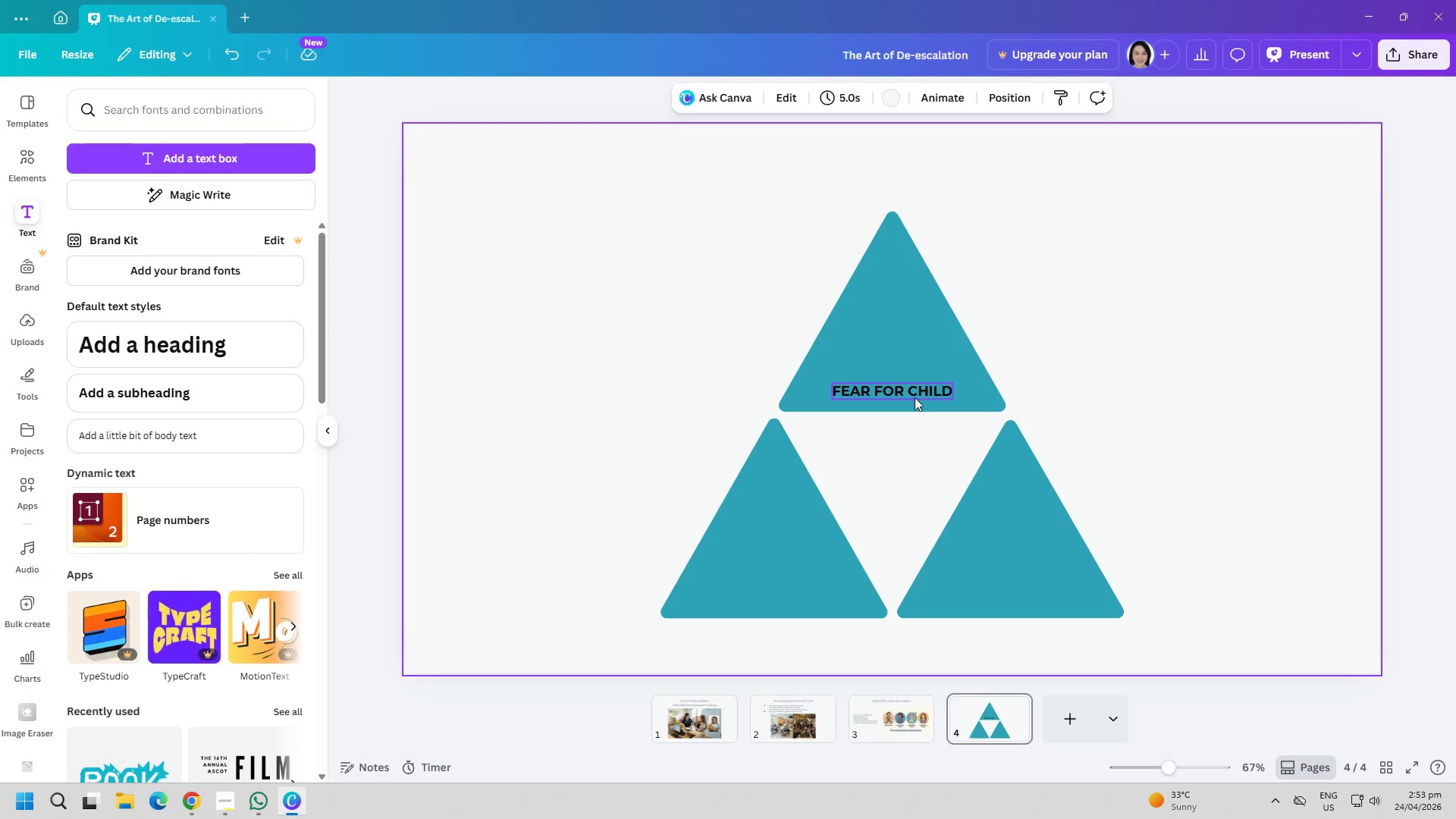 
left_click_drag(start_coordinate=[903, 386], to_coordinate=[904, 321])
 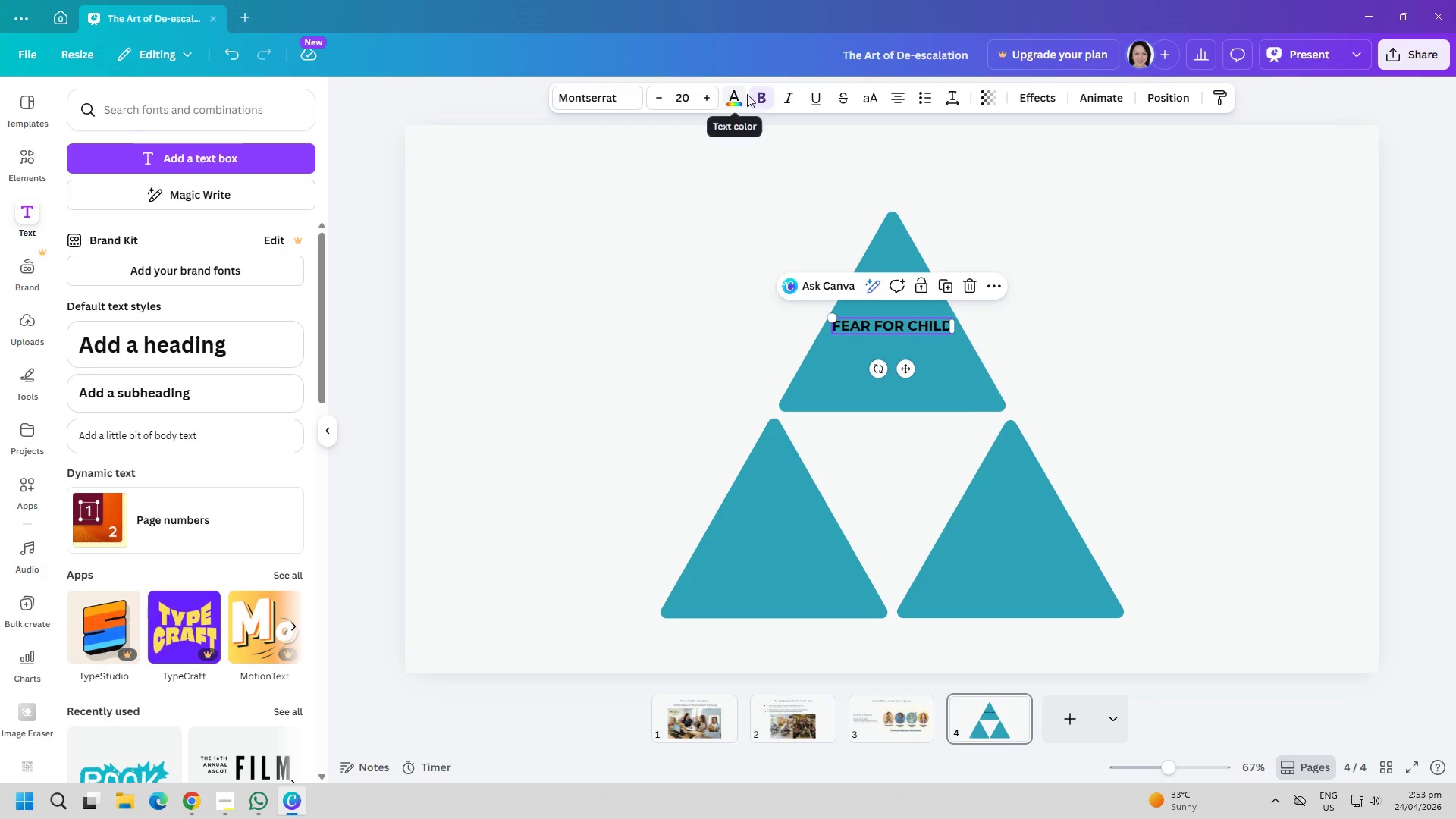 
left_click([734, 95])
 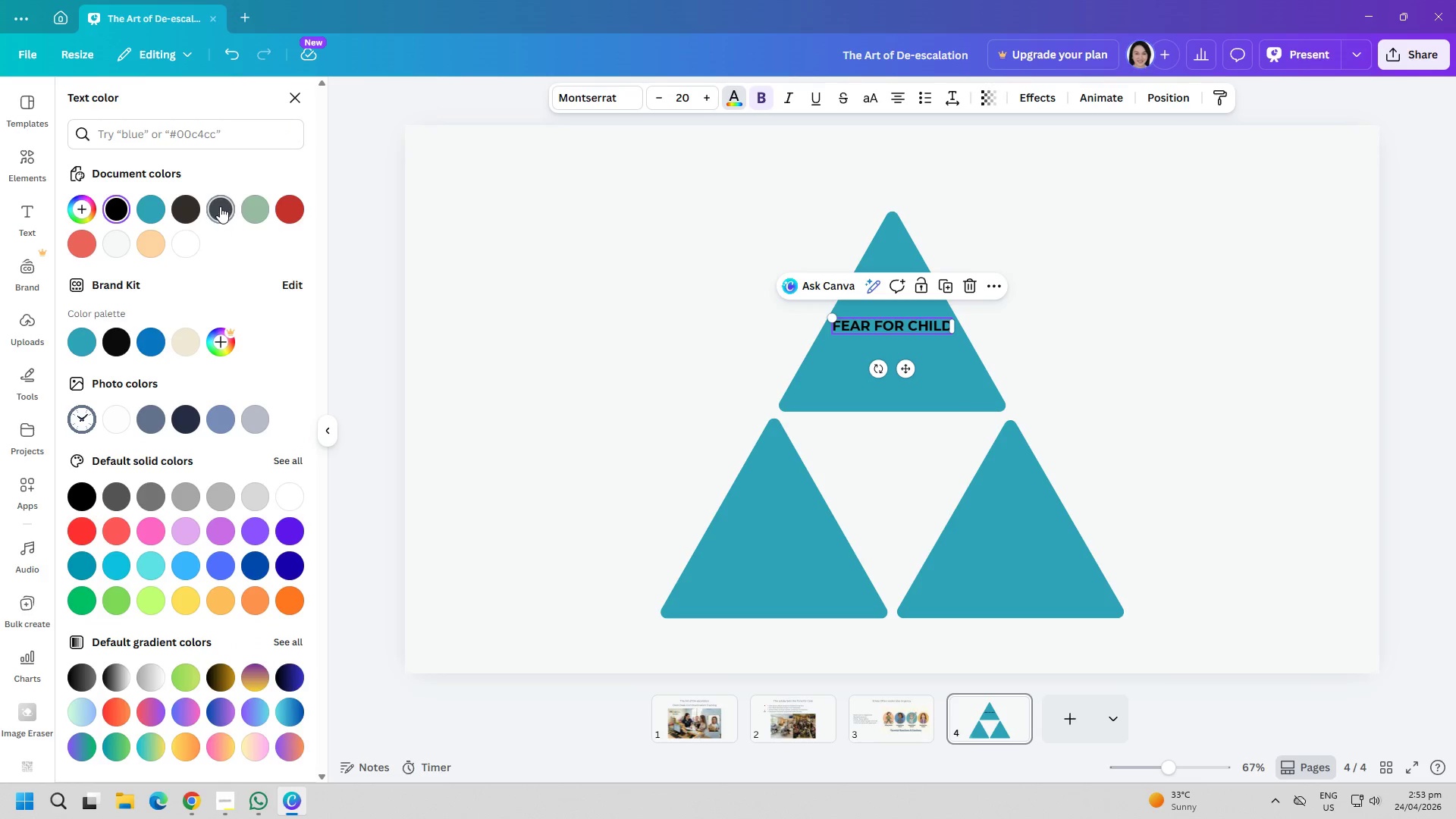 
double_click([544, 353])
 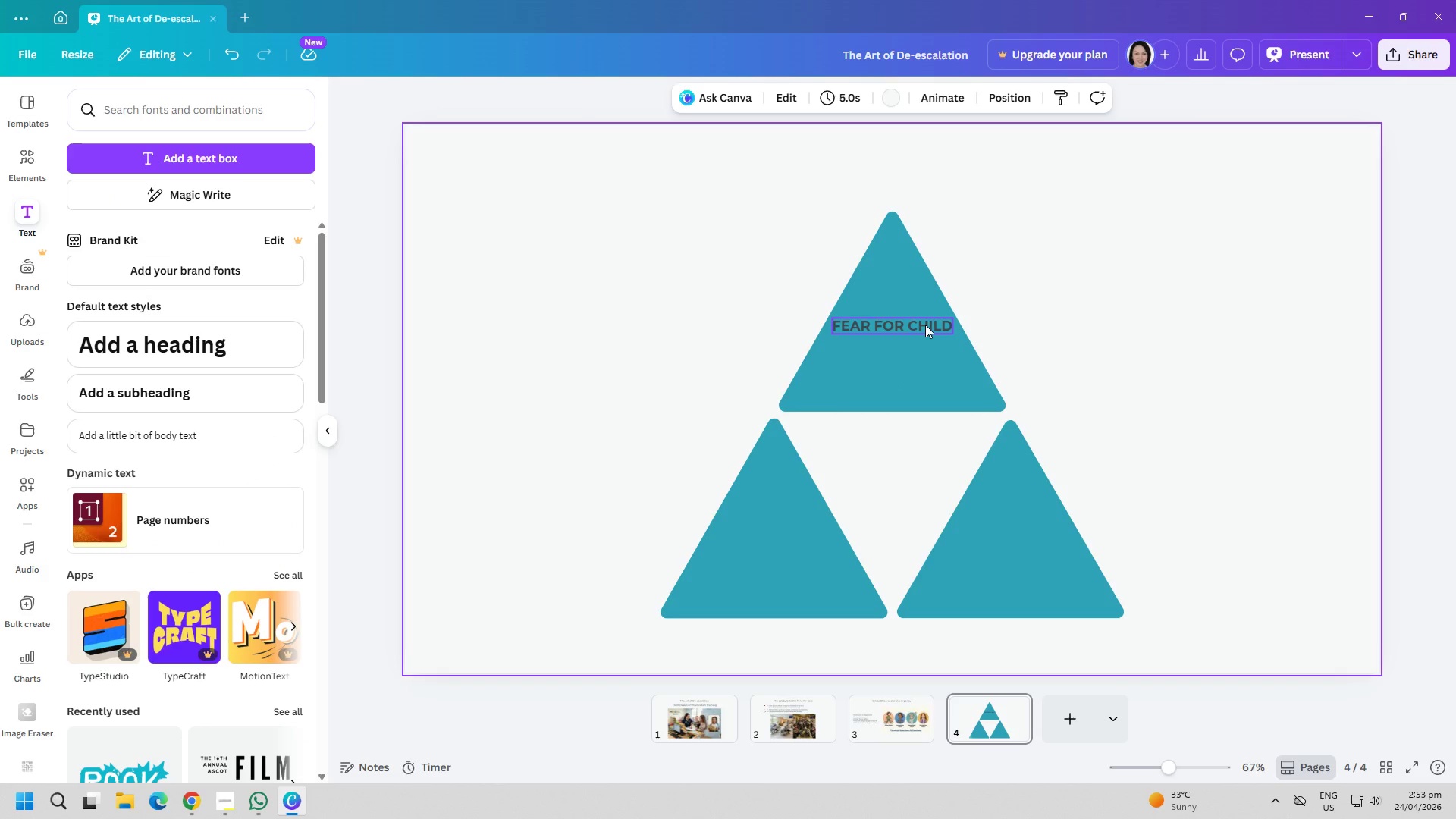 
left_click_drag(start_coordinate=[925, 325], to_coordinate=[925, 332])
 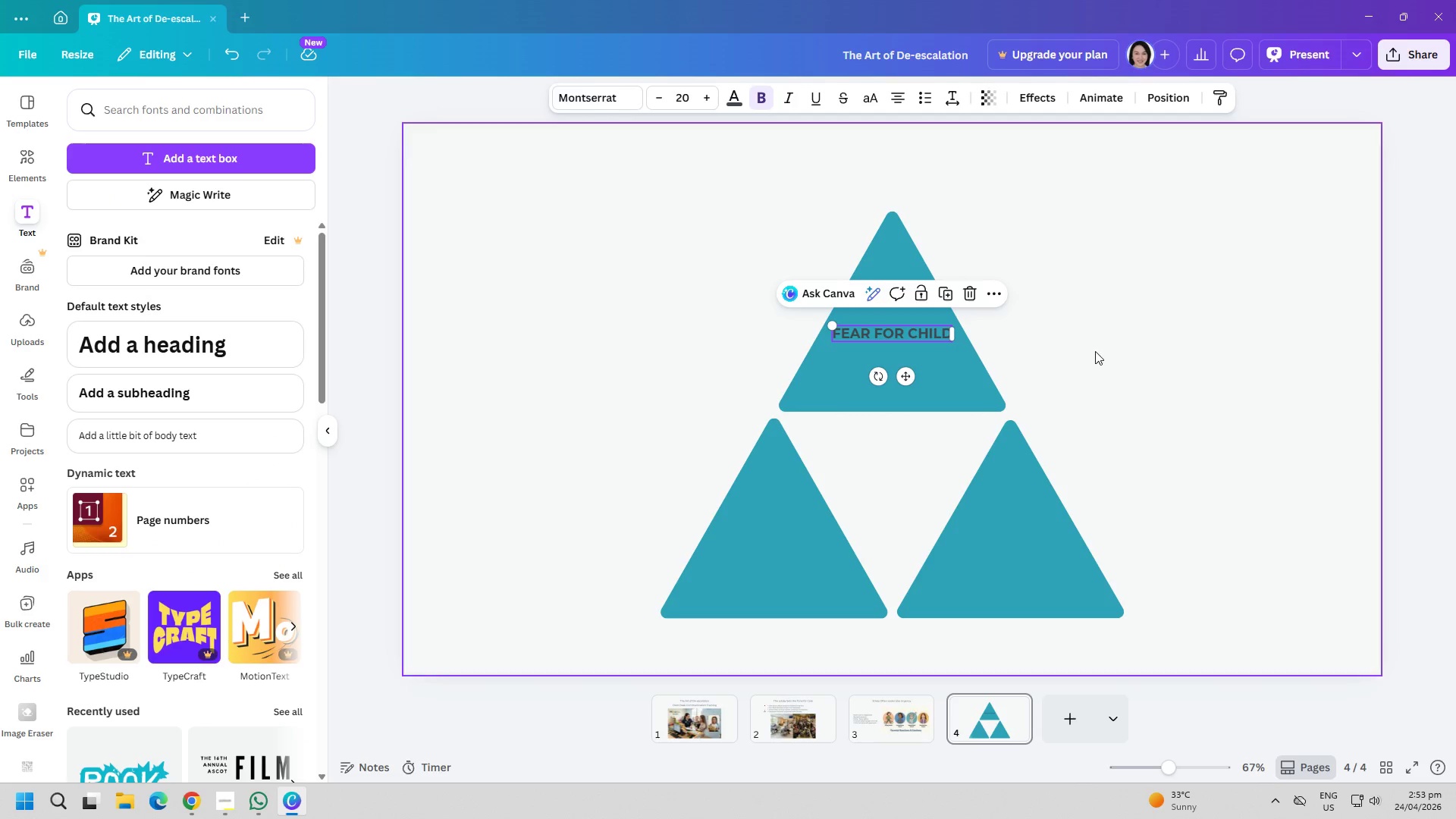 
left_click([1095, 351])
 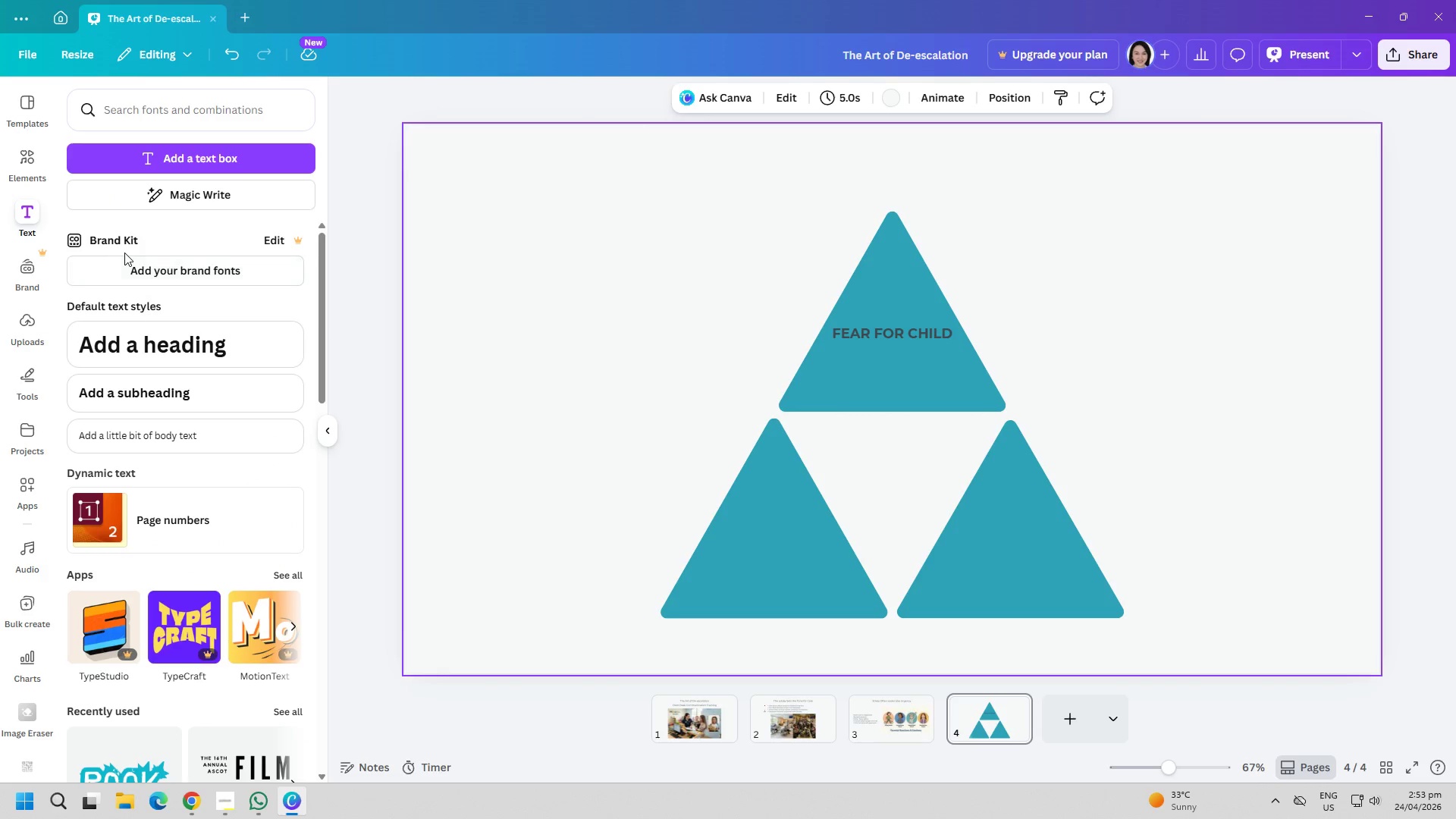 
type(l)
key(Backspace)
type(LONG WAIT)
 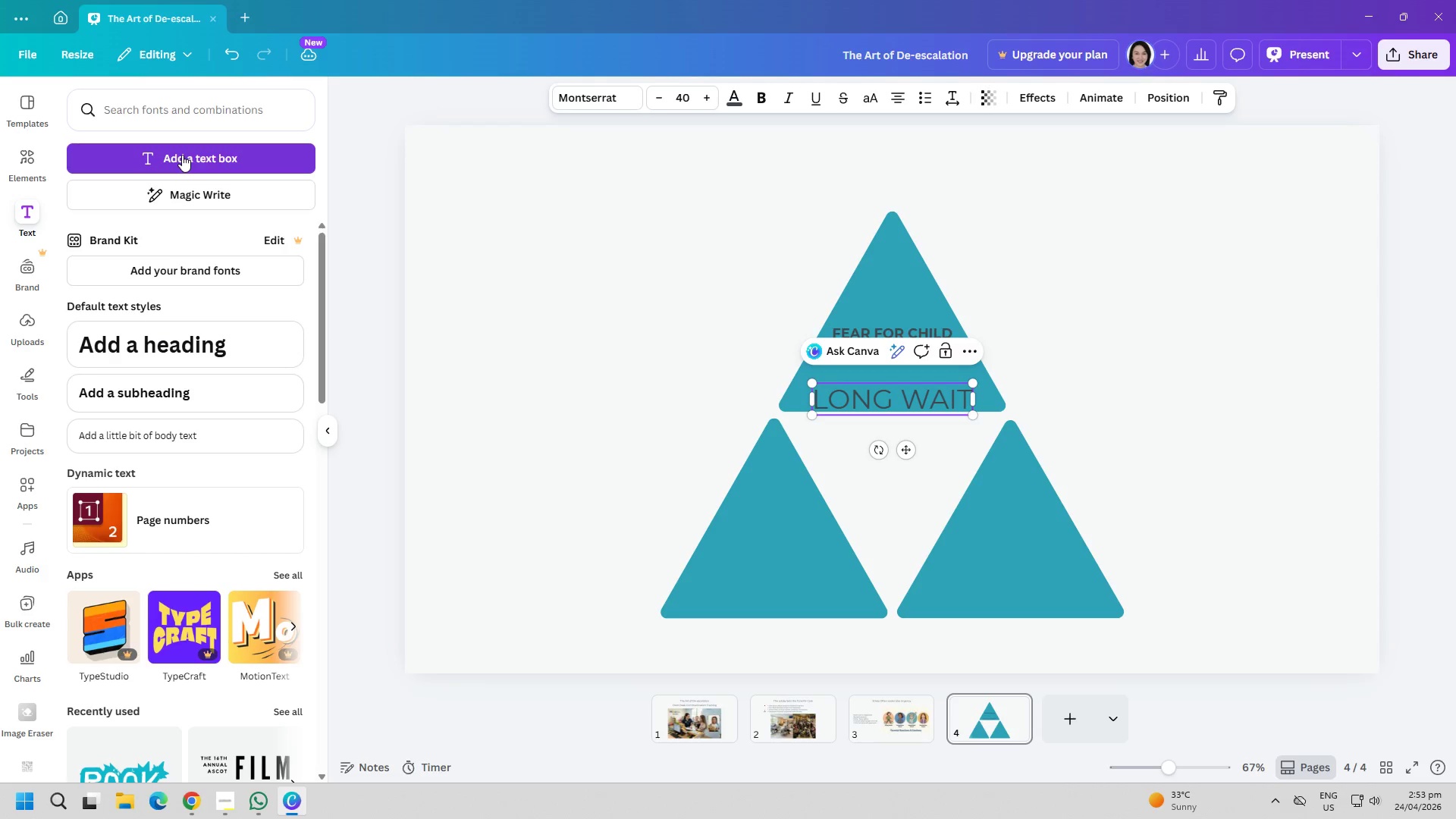 
key(Control+ControlLeft)
 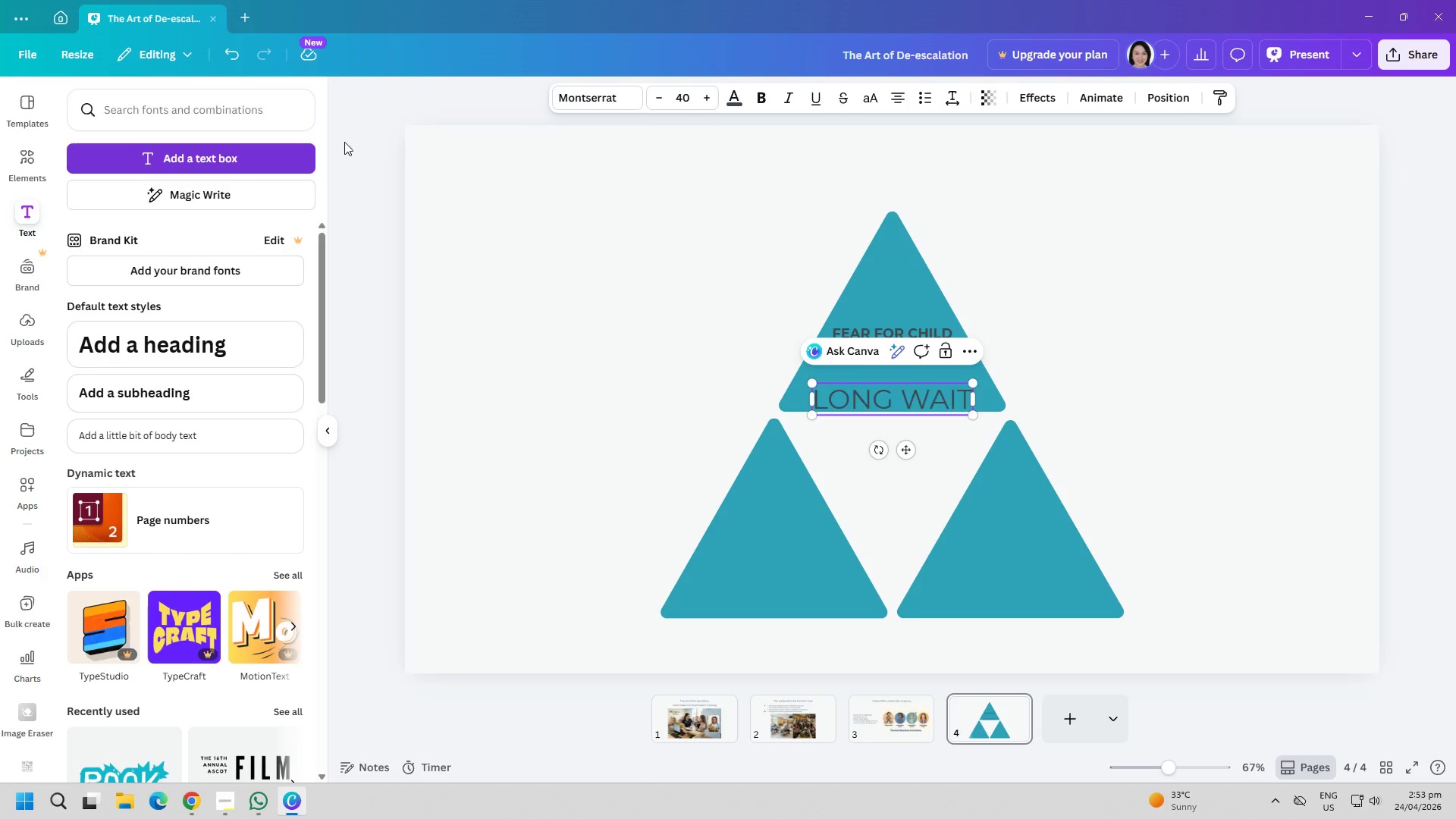 
key(Control+A)
 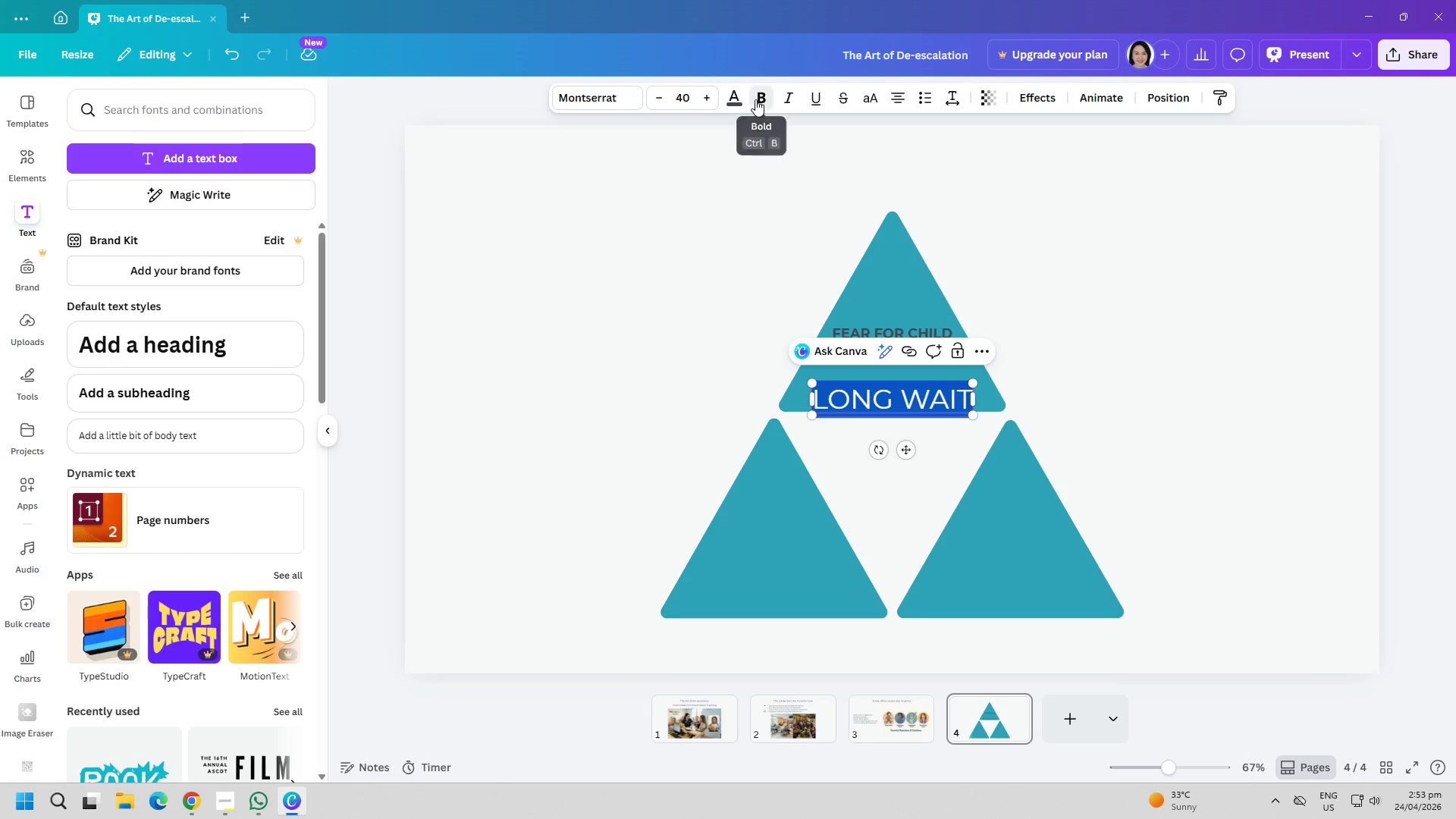 
double_click([548, 281])
 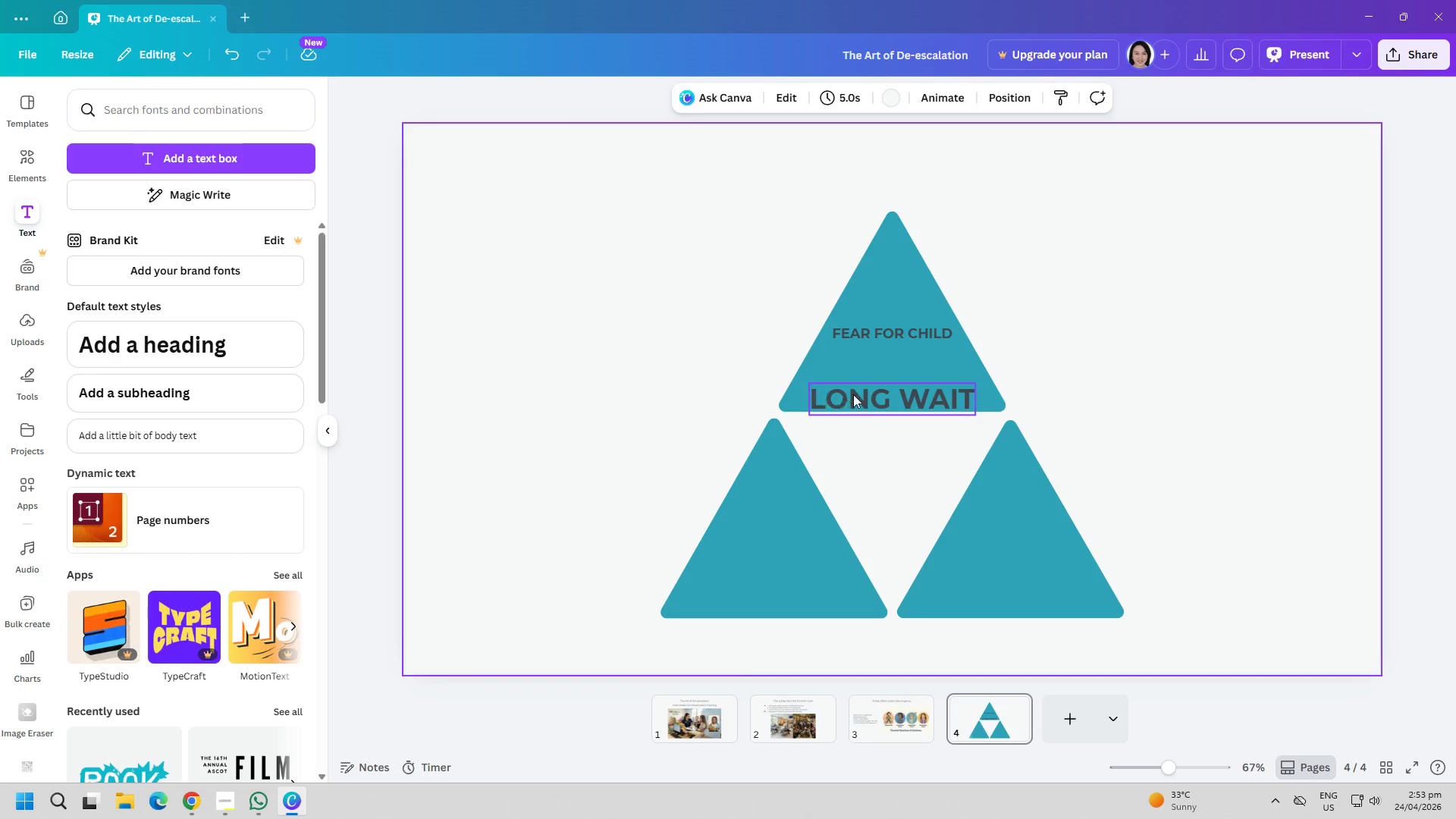 
left_click_drag(start_coordinate=[853, 394], to_coordinate=[737, 522])
 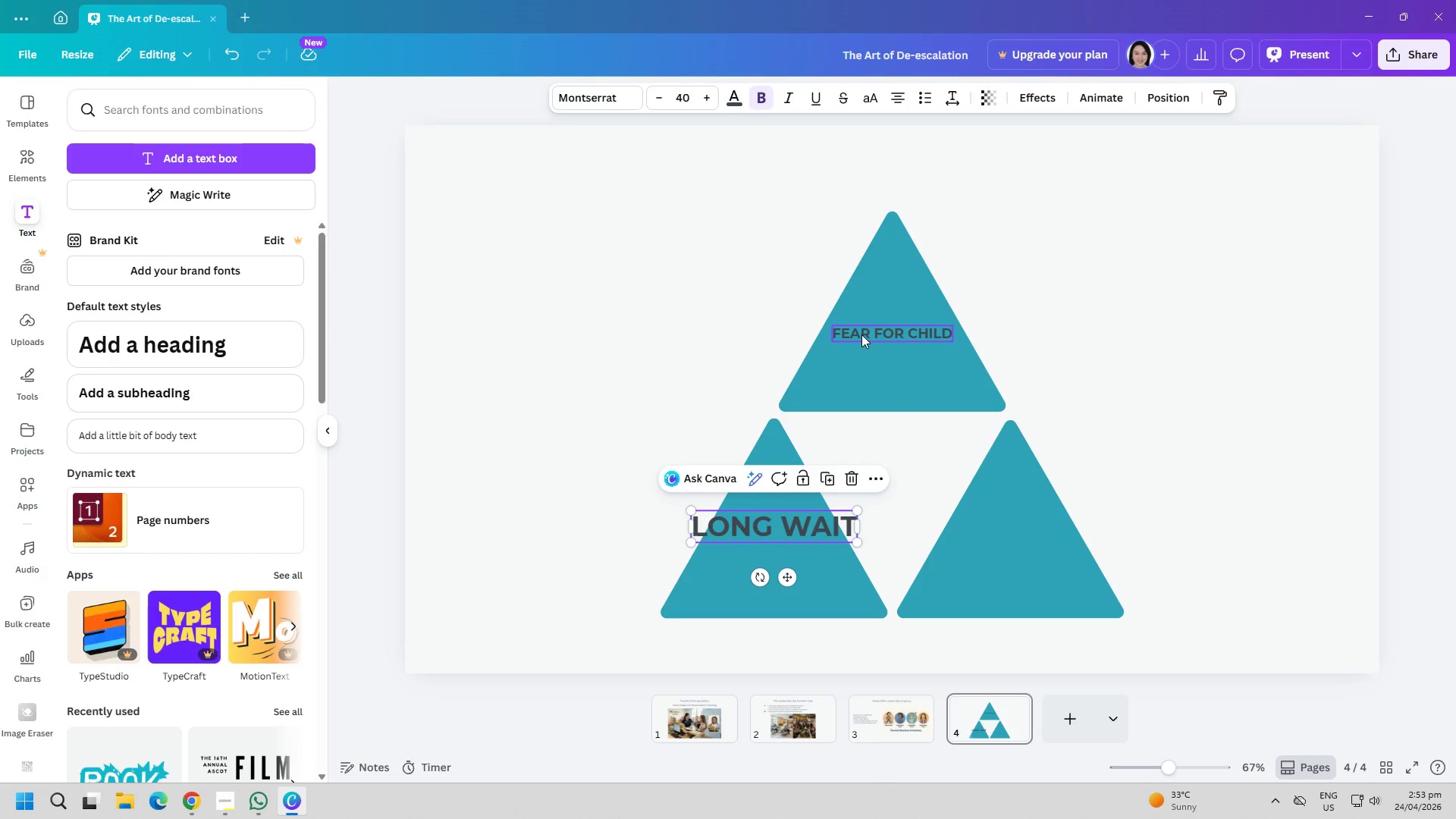 
left_click([861, 328])
 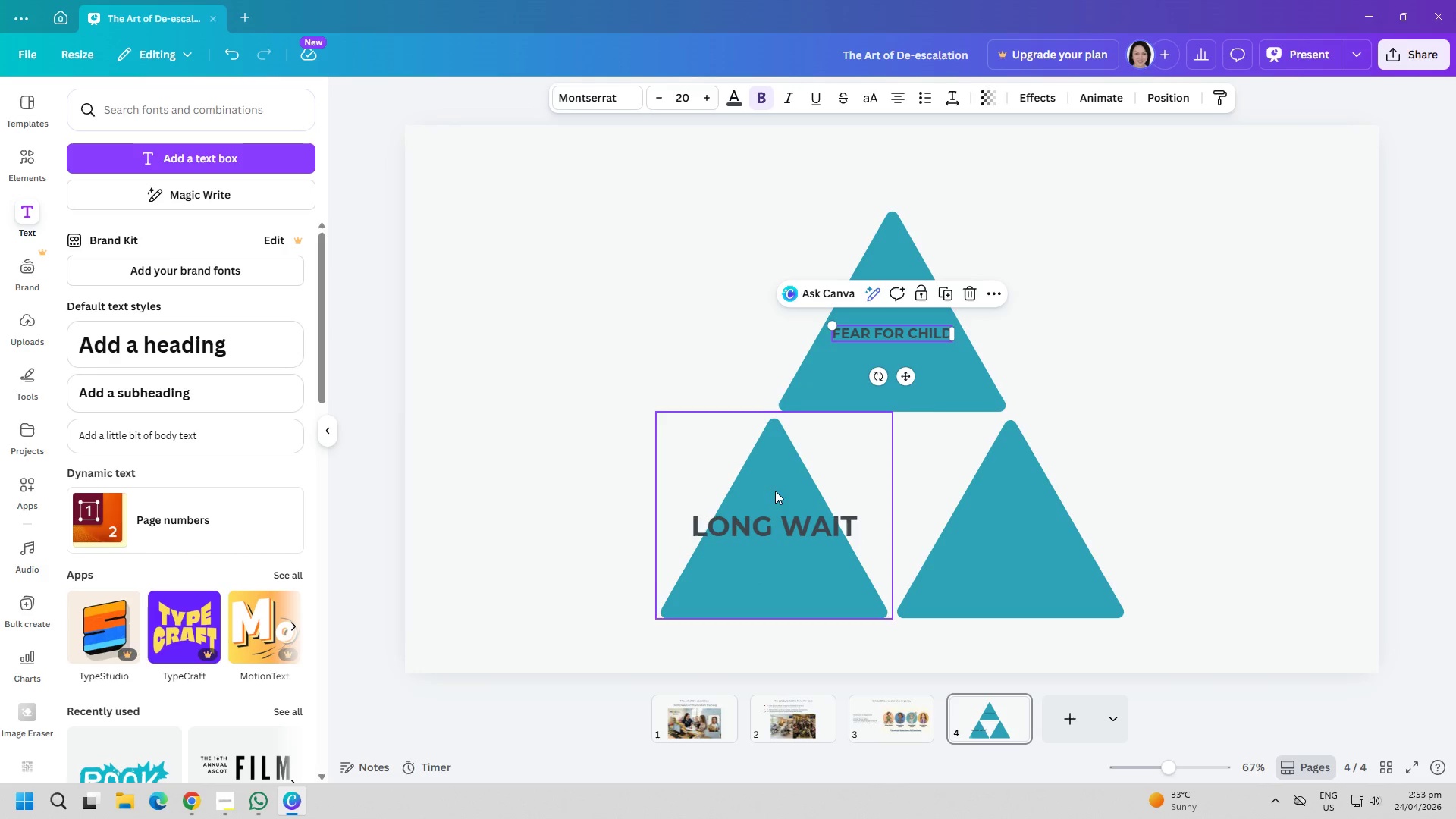 
left_click([758, 530])
 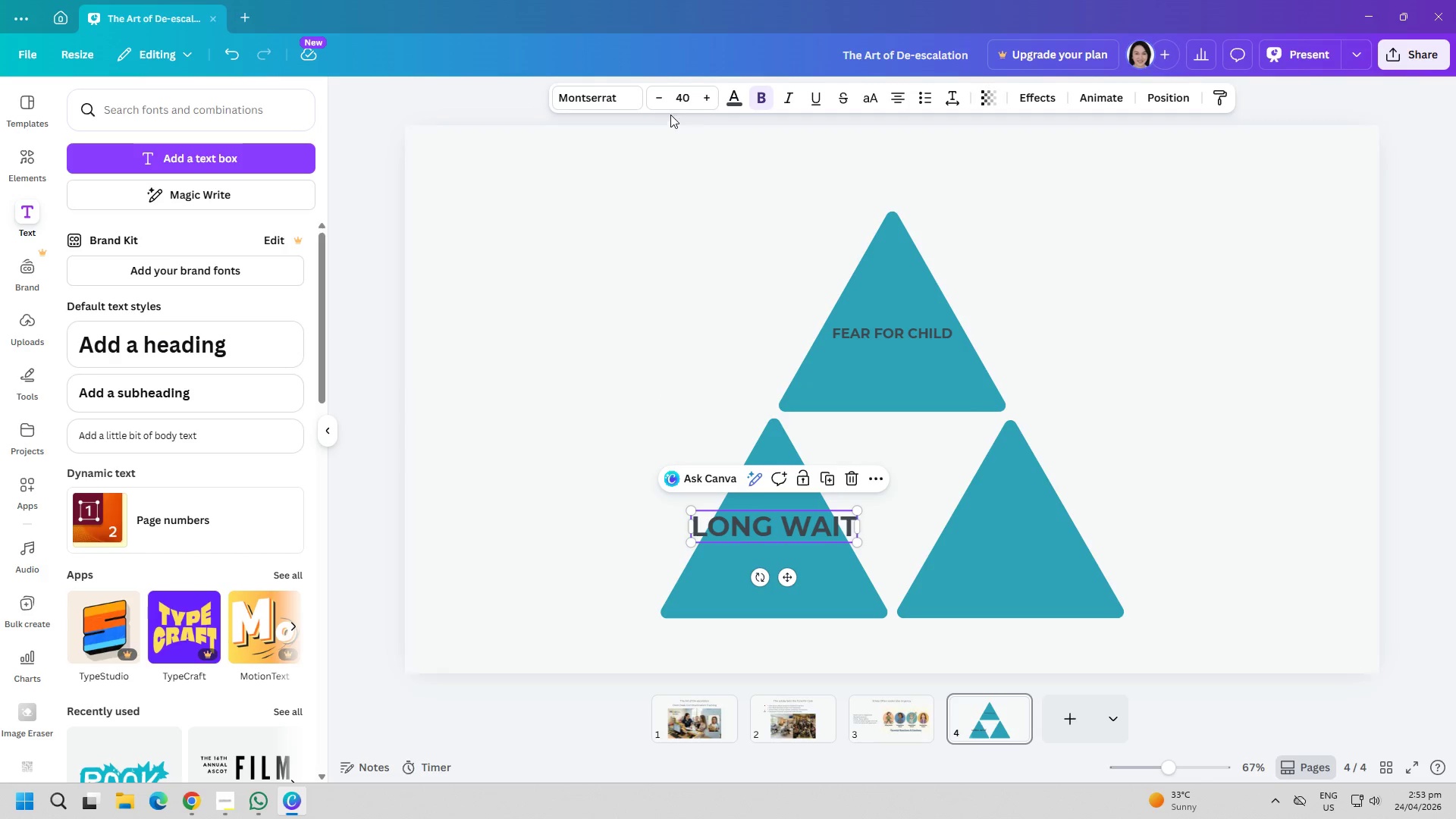 
left_click([680, 97])
 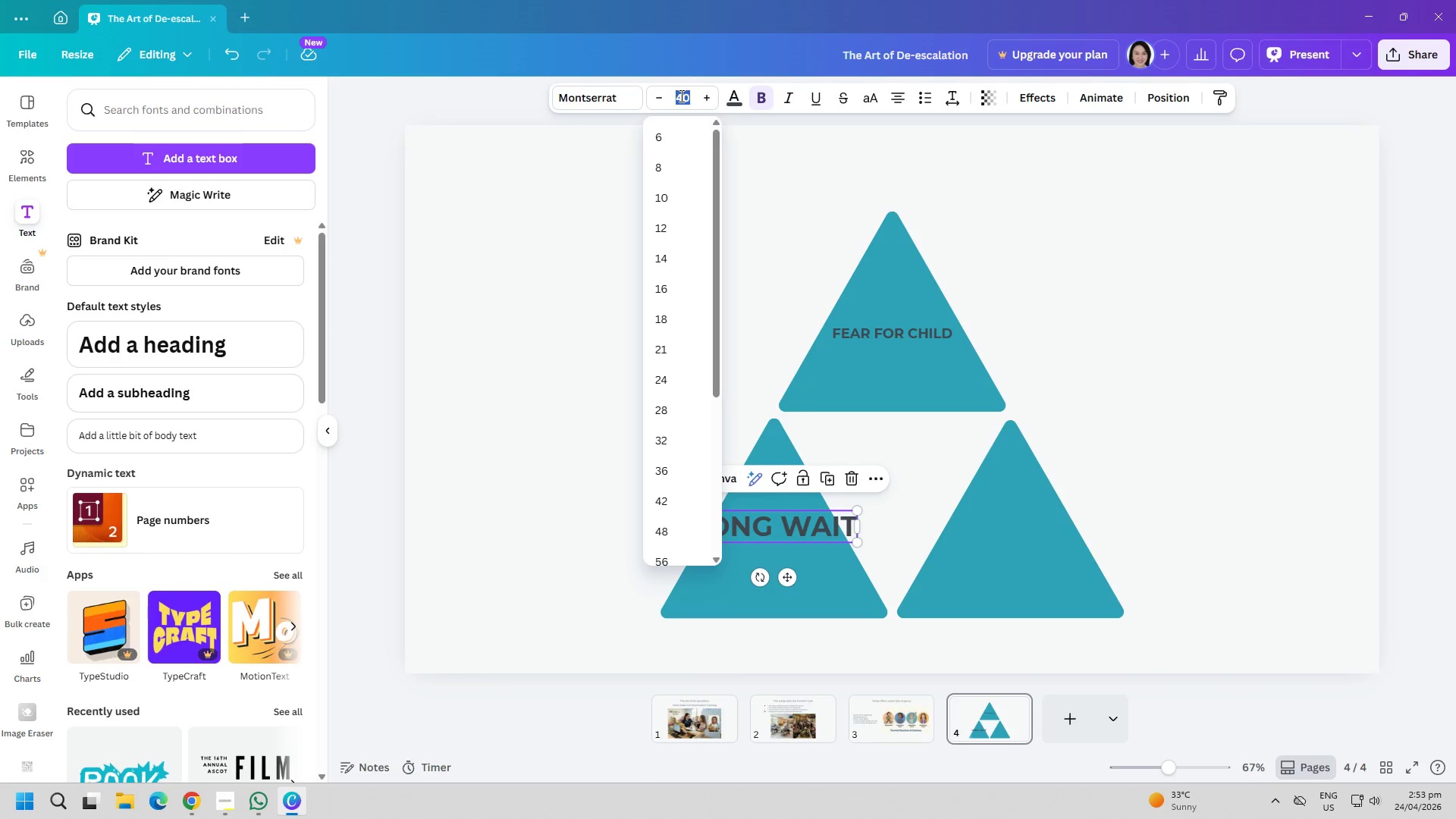 
key(2)
 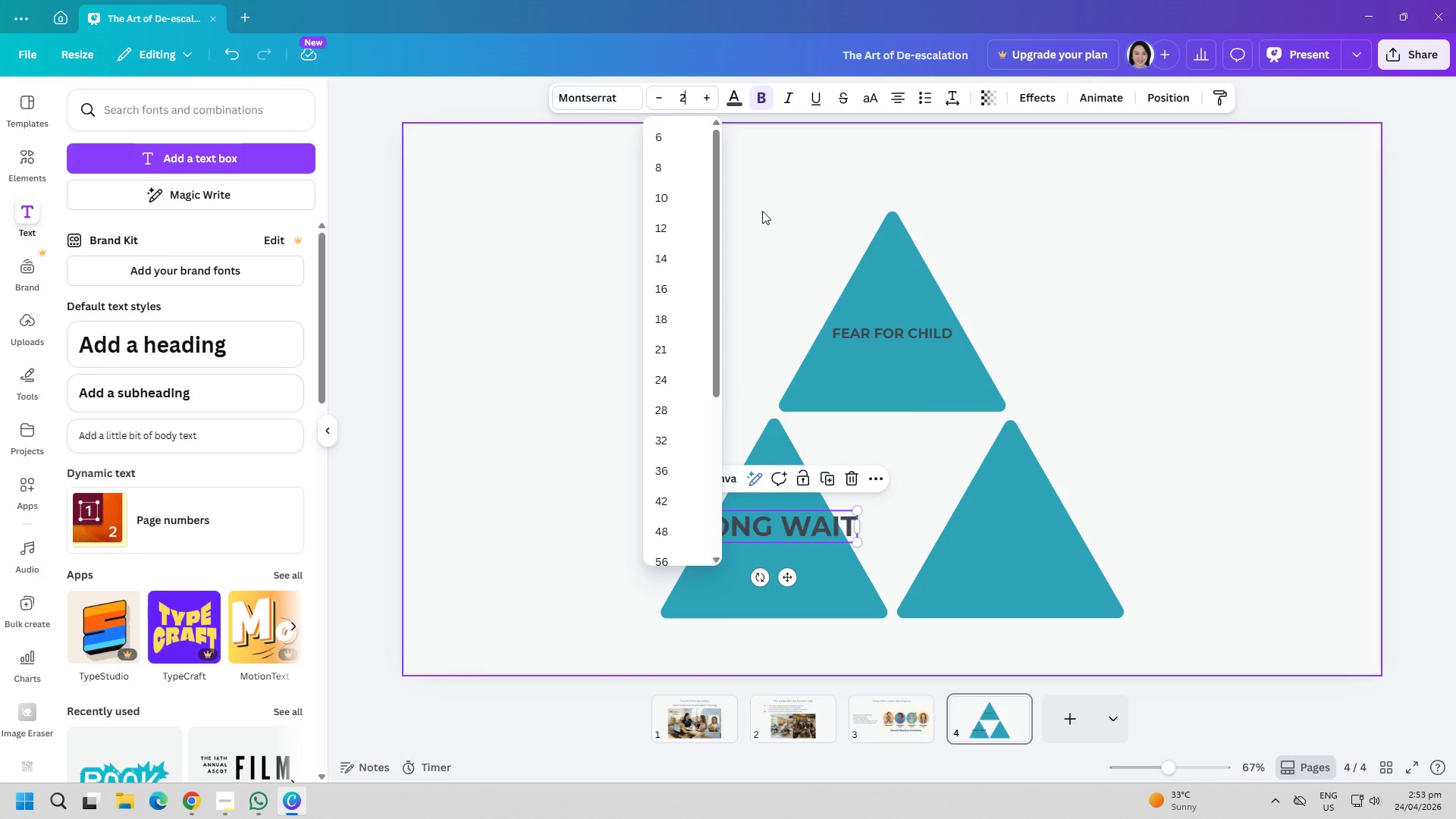 
key(0)
 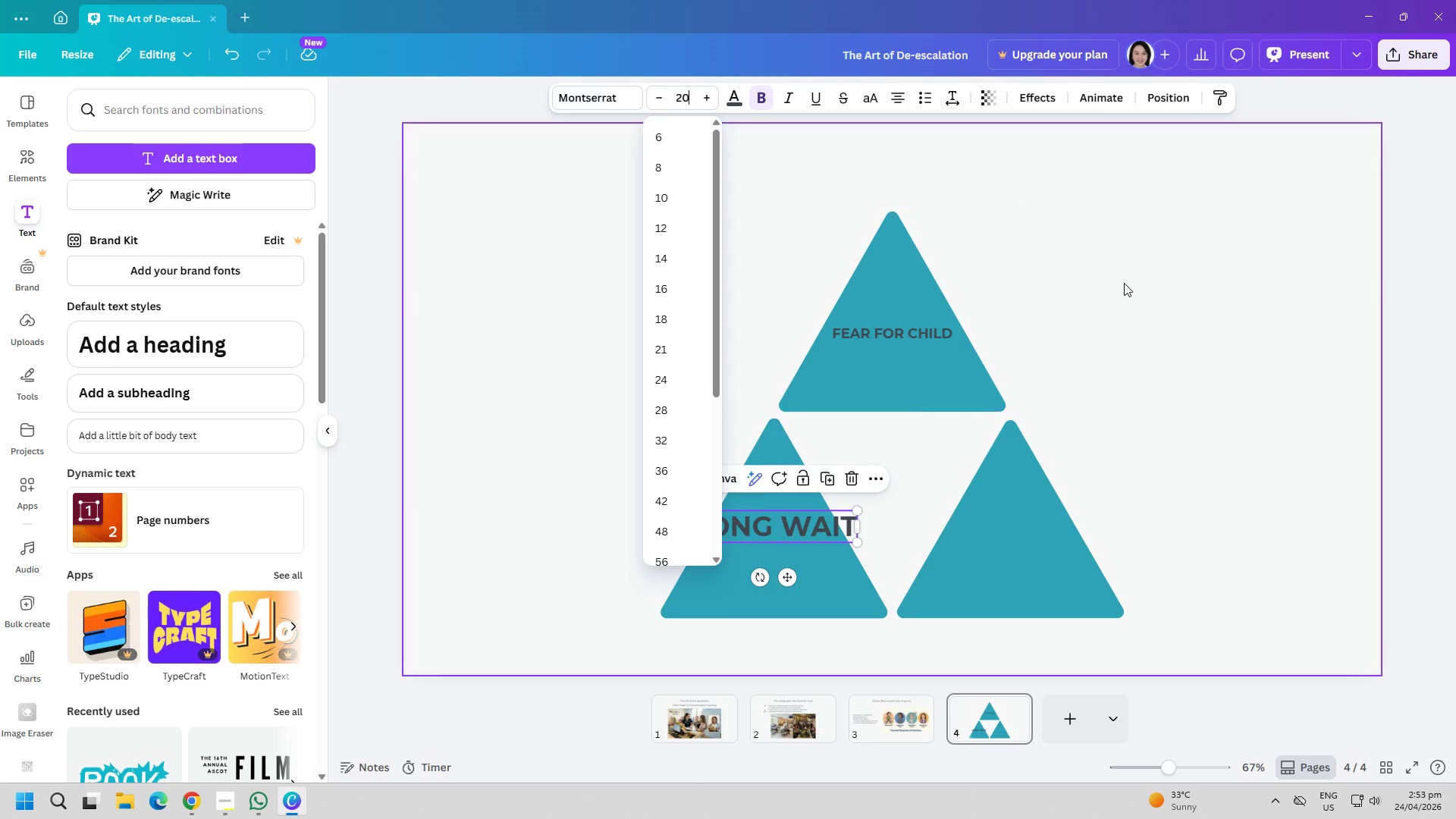 
left_click([1128, 283])
 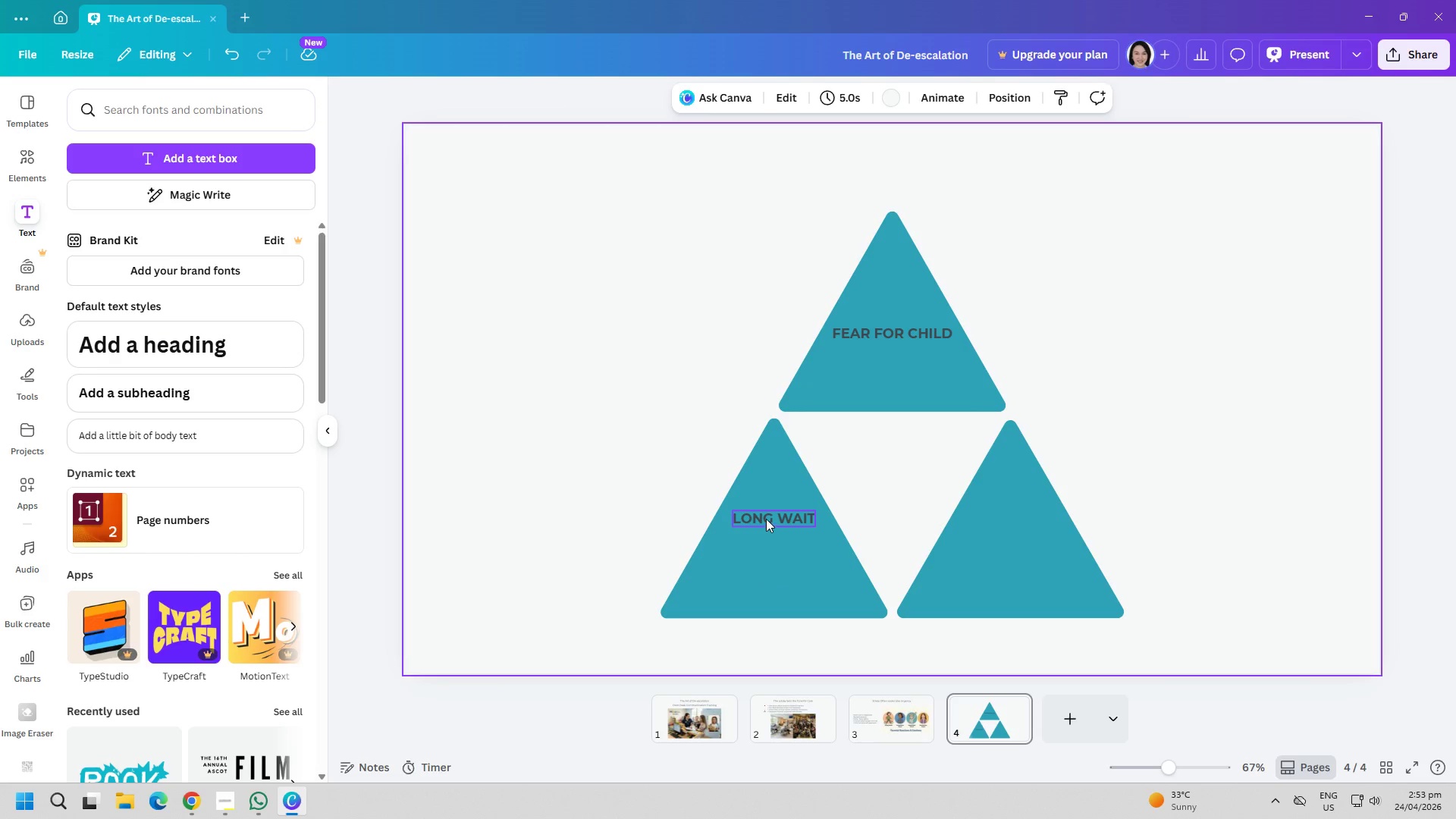 
left_click_drag(start_coordinate=[766, 517], to_coordinate=[766, 537])
 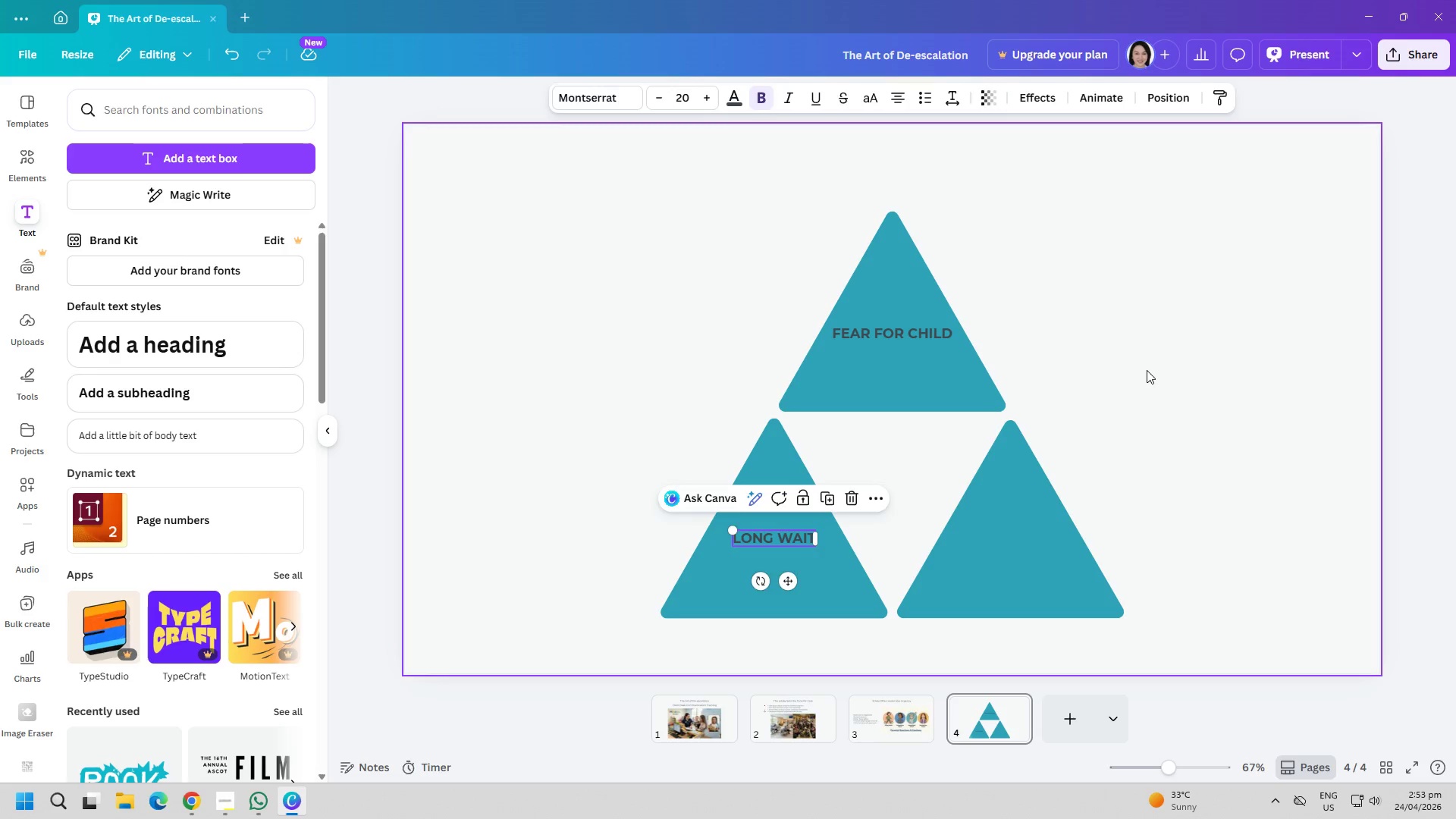 
left_click([1147, 370])
 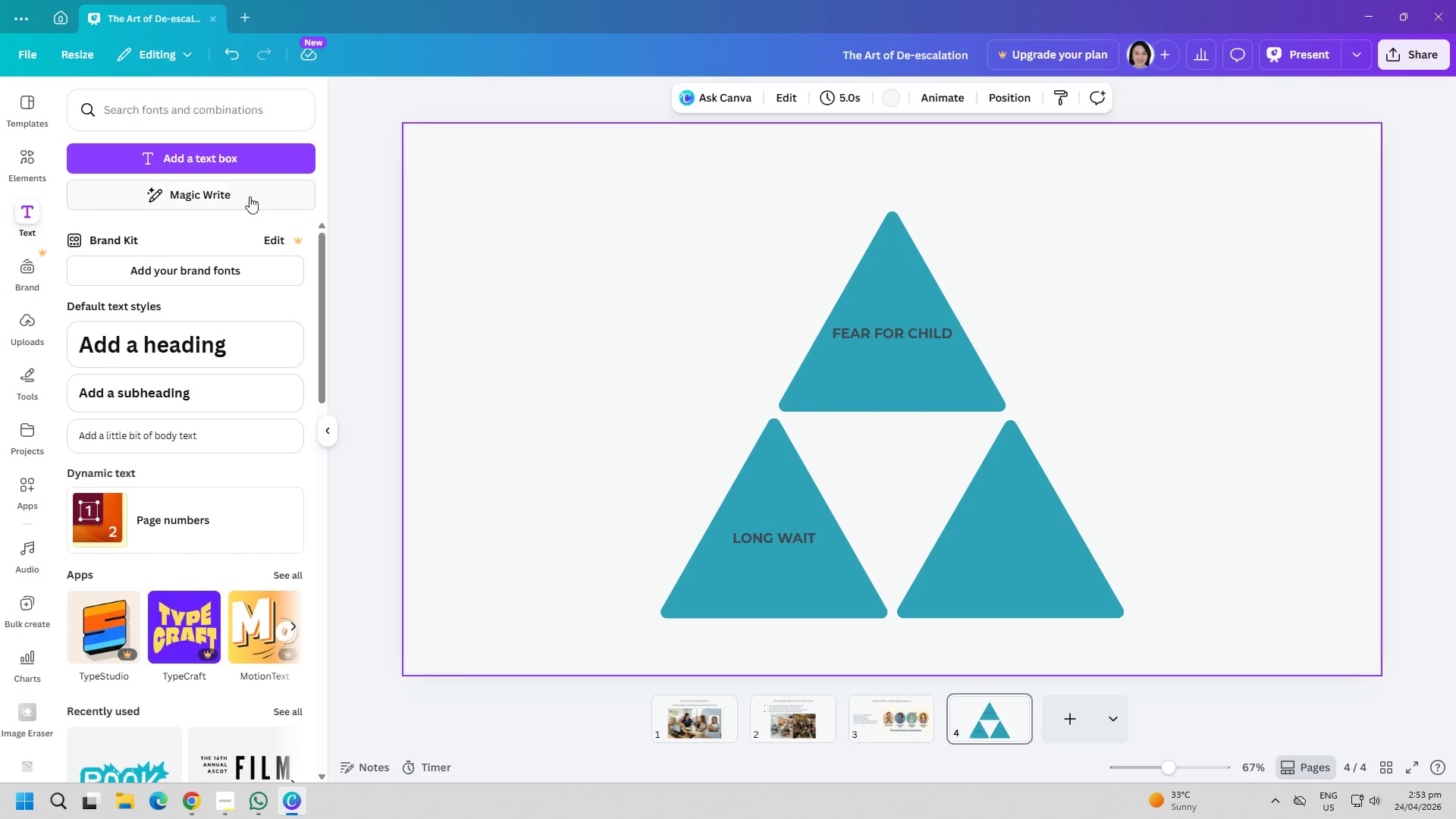 
left_click([249, 164])
 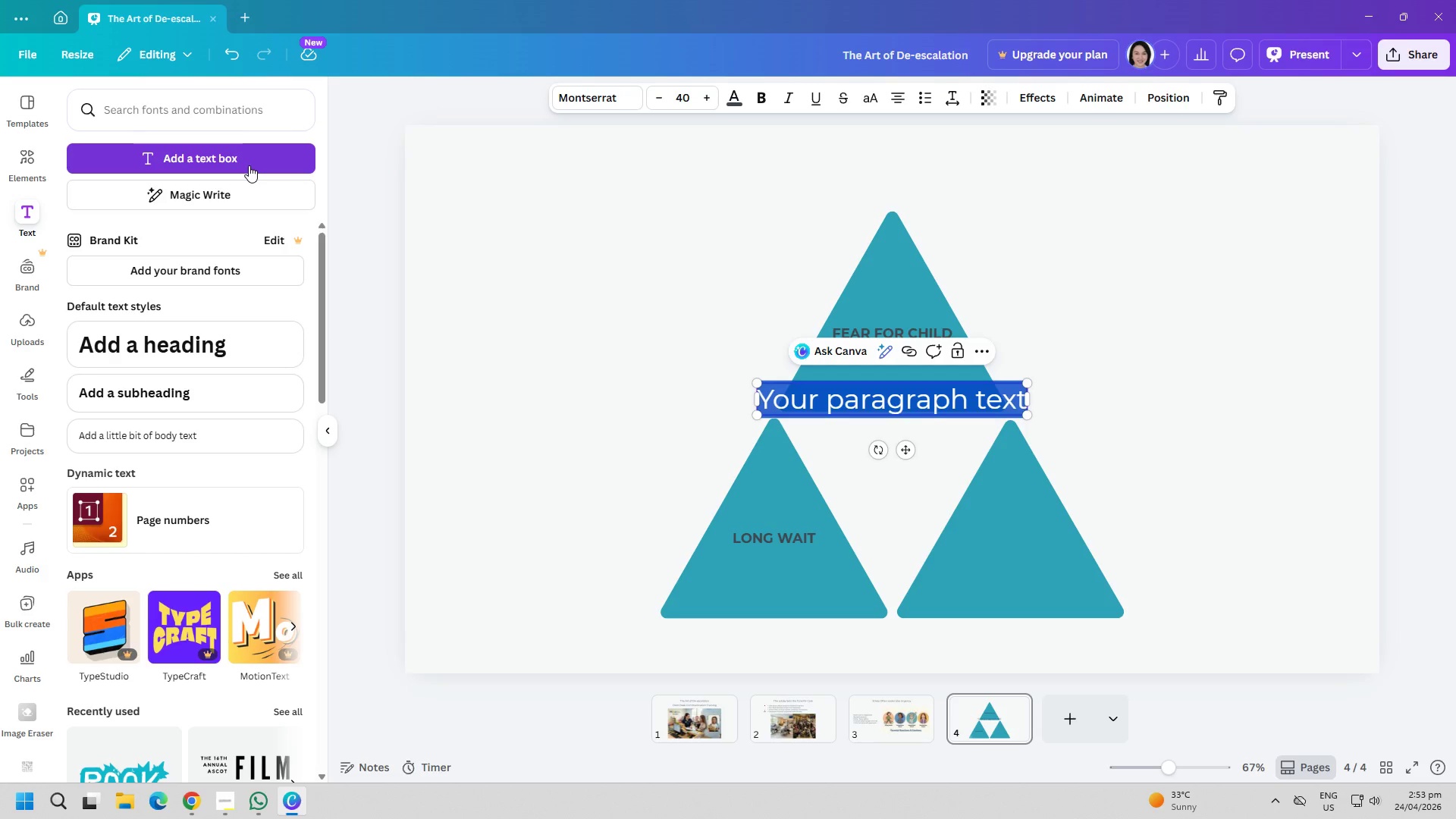 
type(iN)
key(Backspace)
key(Backspace)
type(INSURANCE STRESS)
 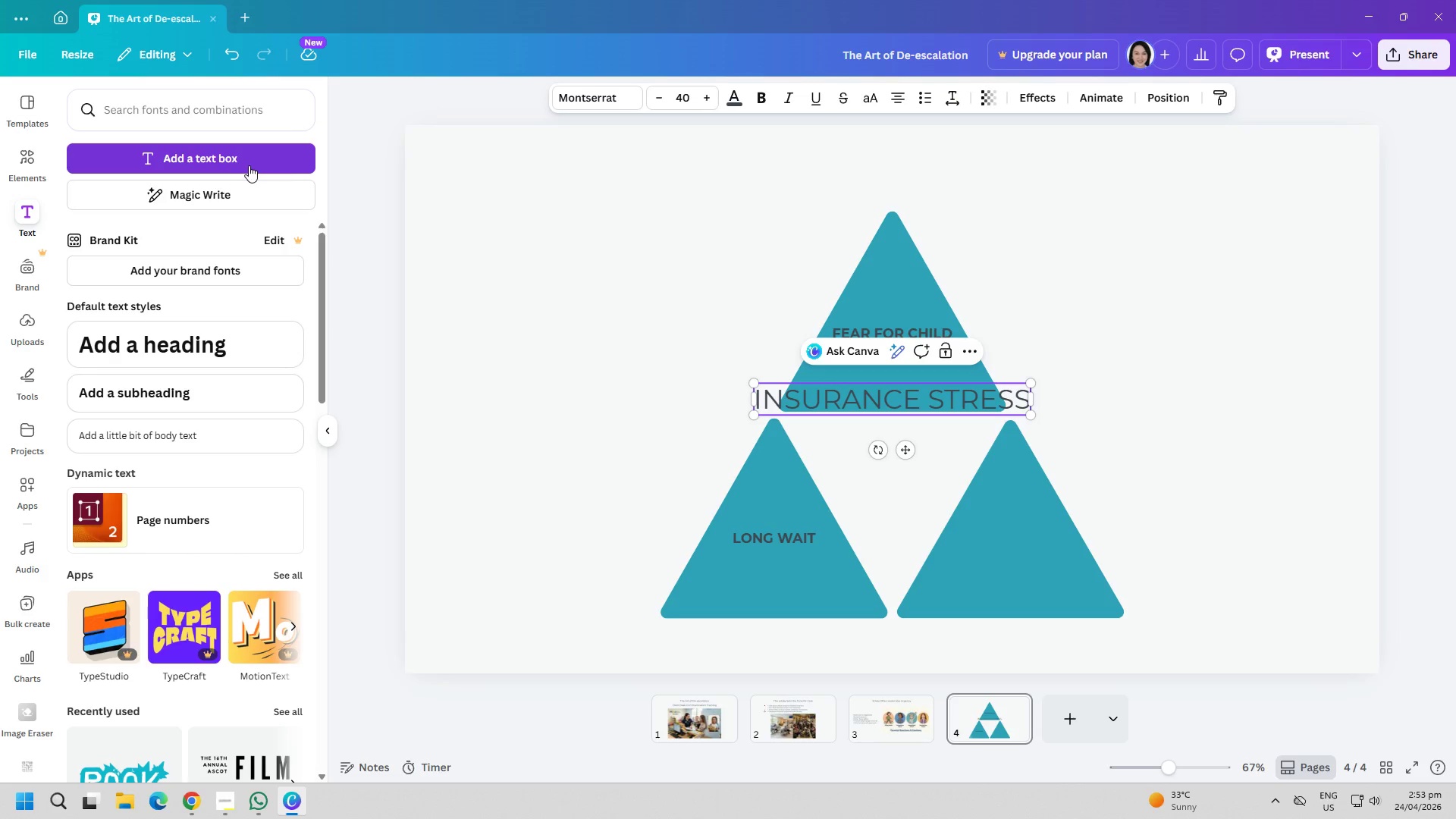 
key(Control+ControlLeft)
 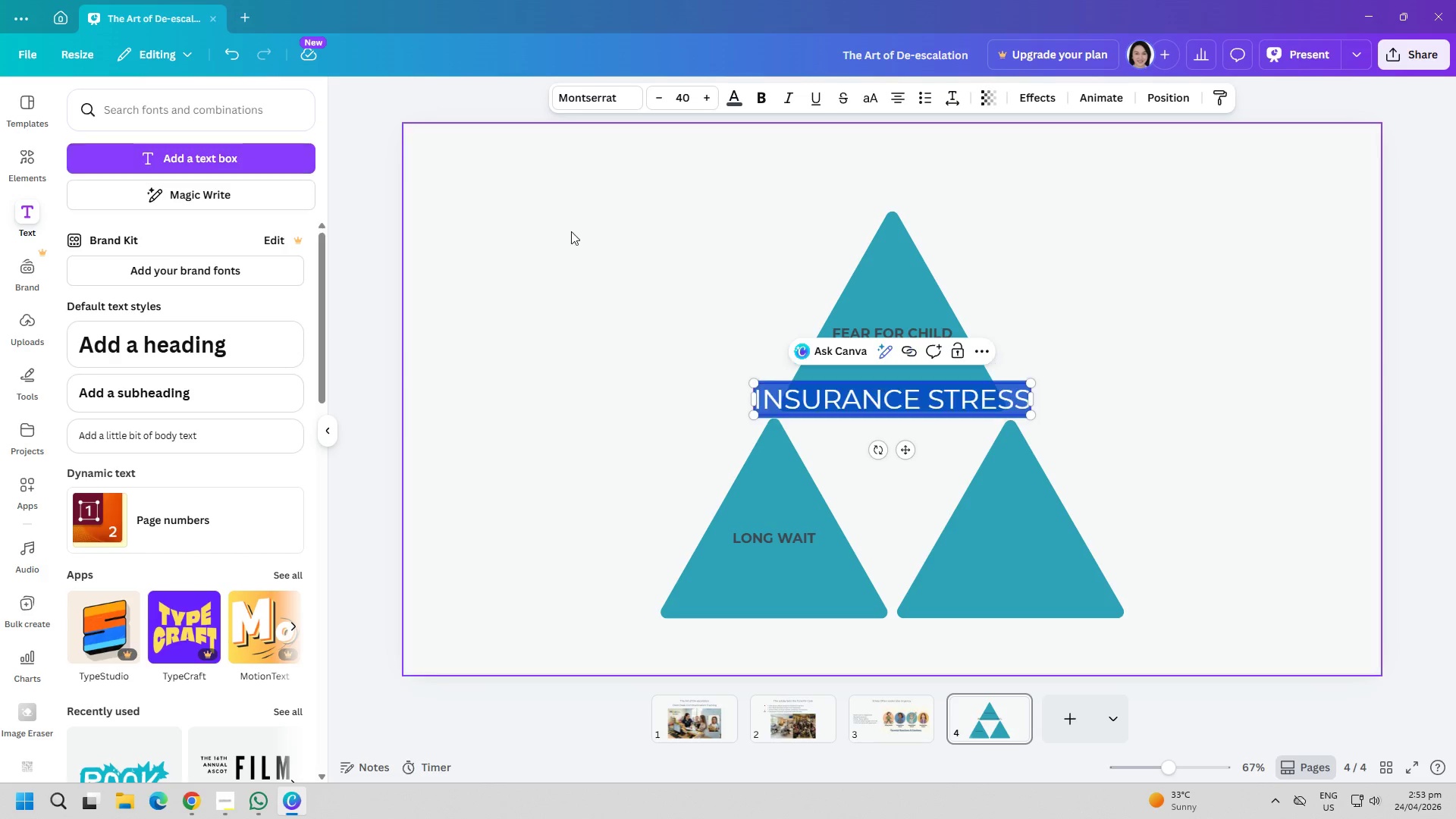 
key(Control+A)
 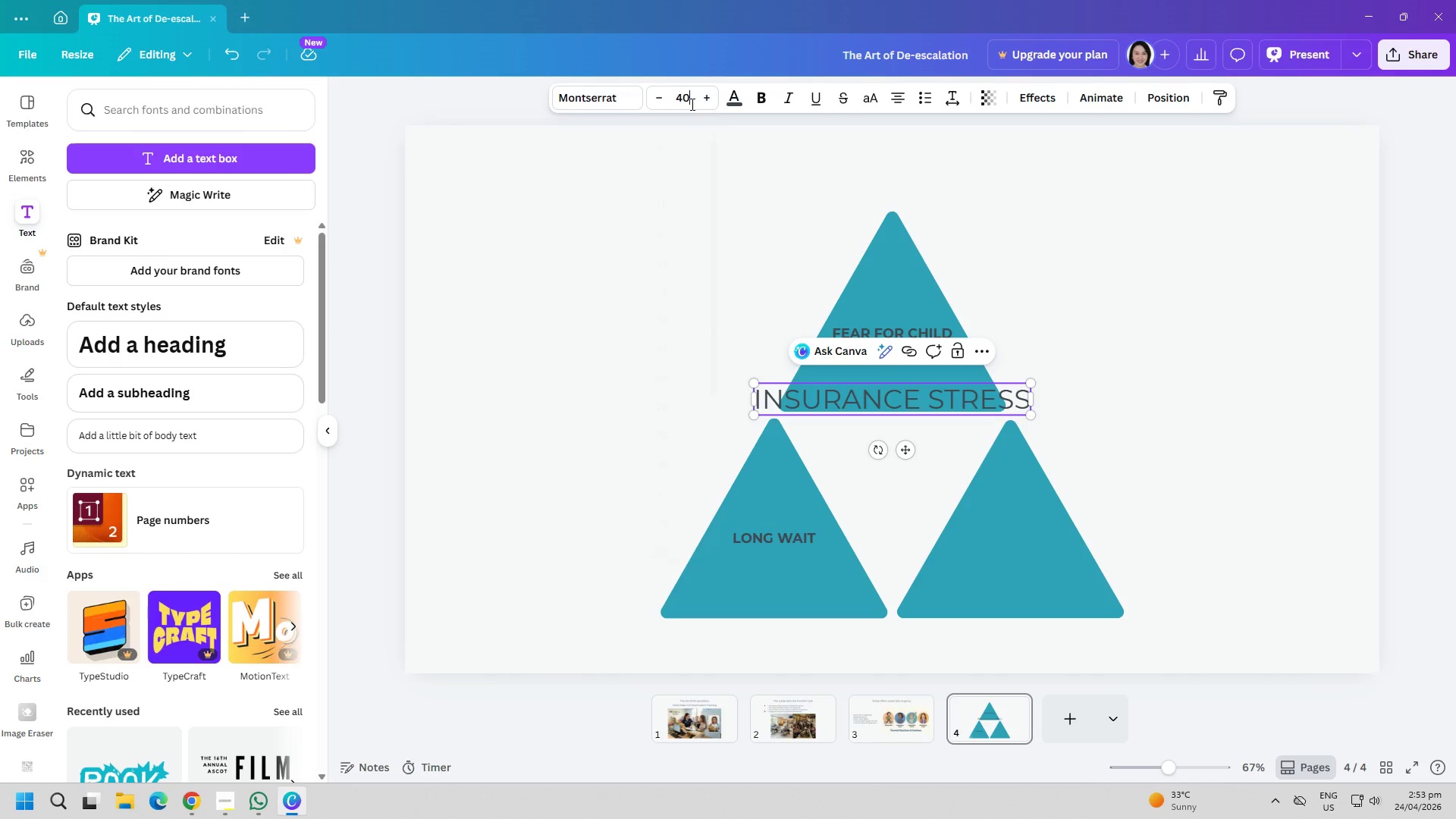 
double_click([691, 104])
 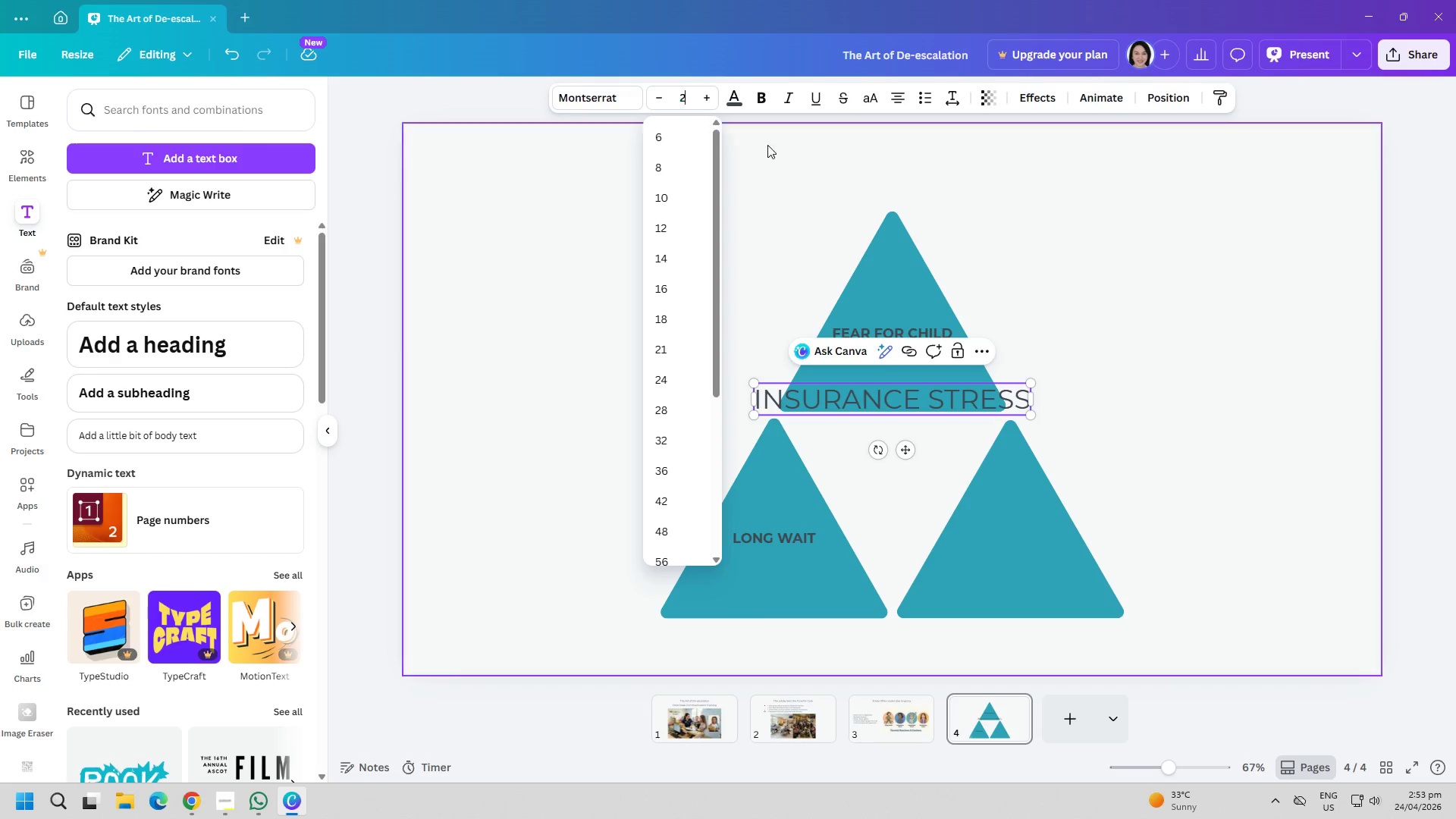 
type(20)
 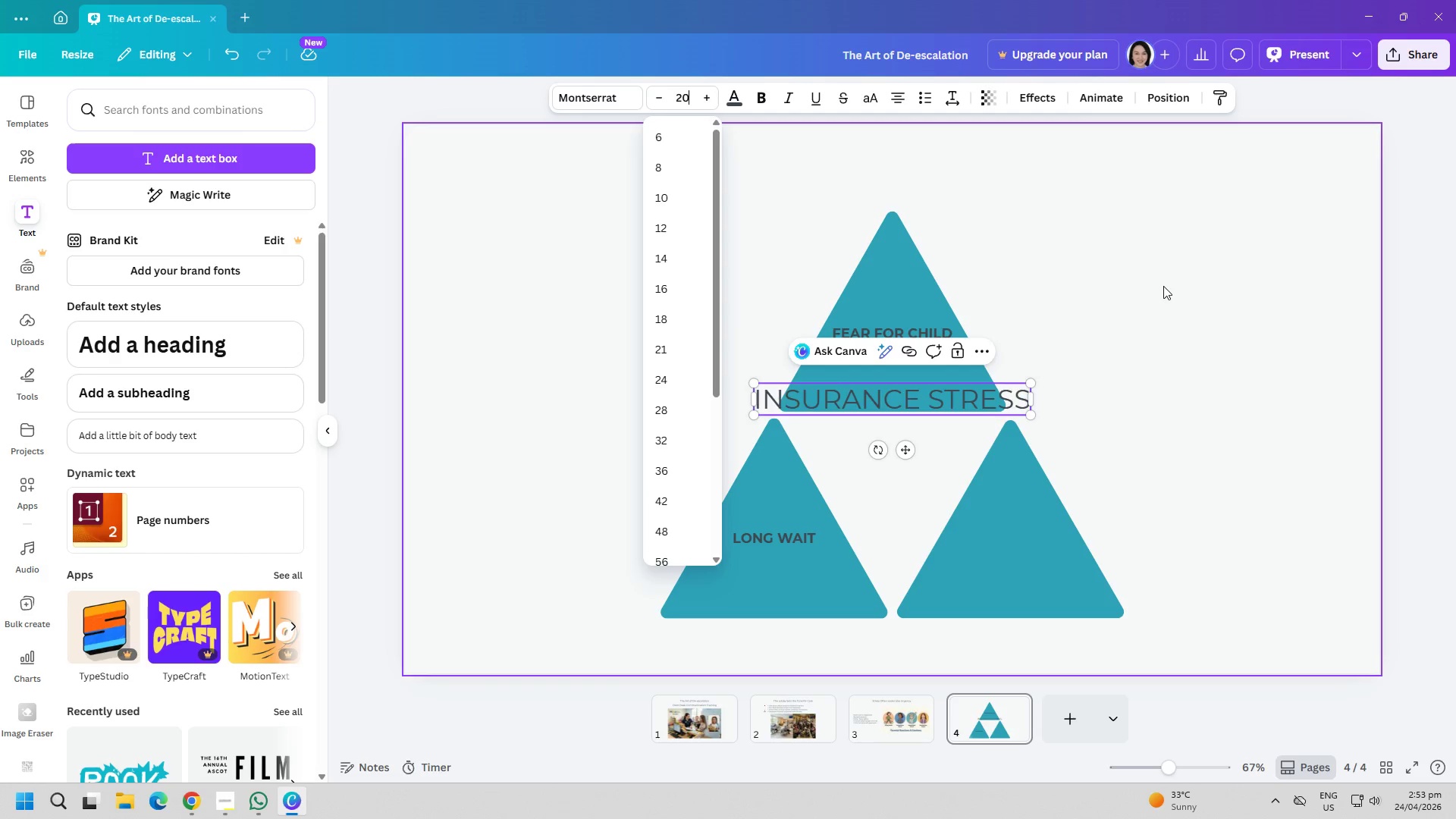 
left_click([1163, 286])
 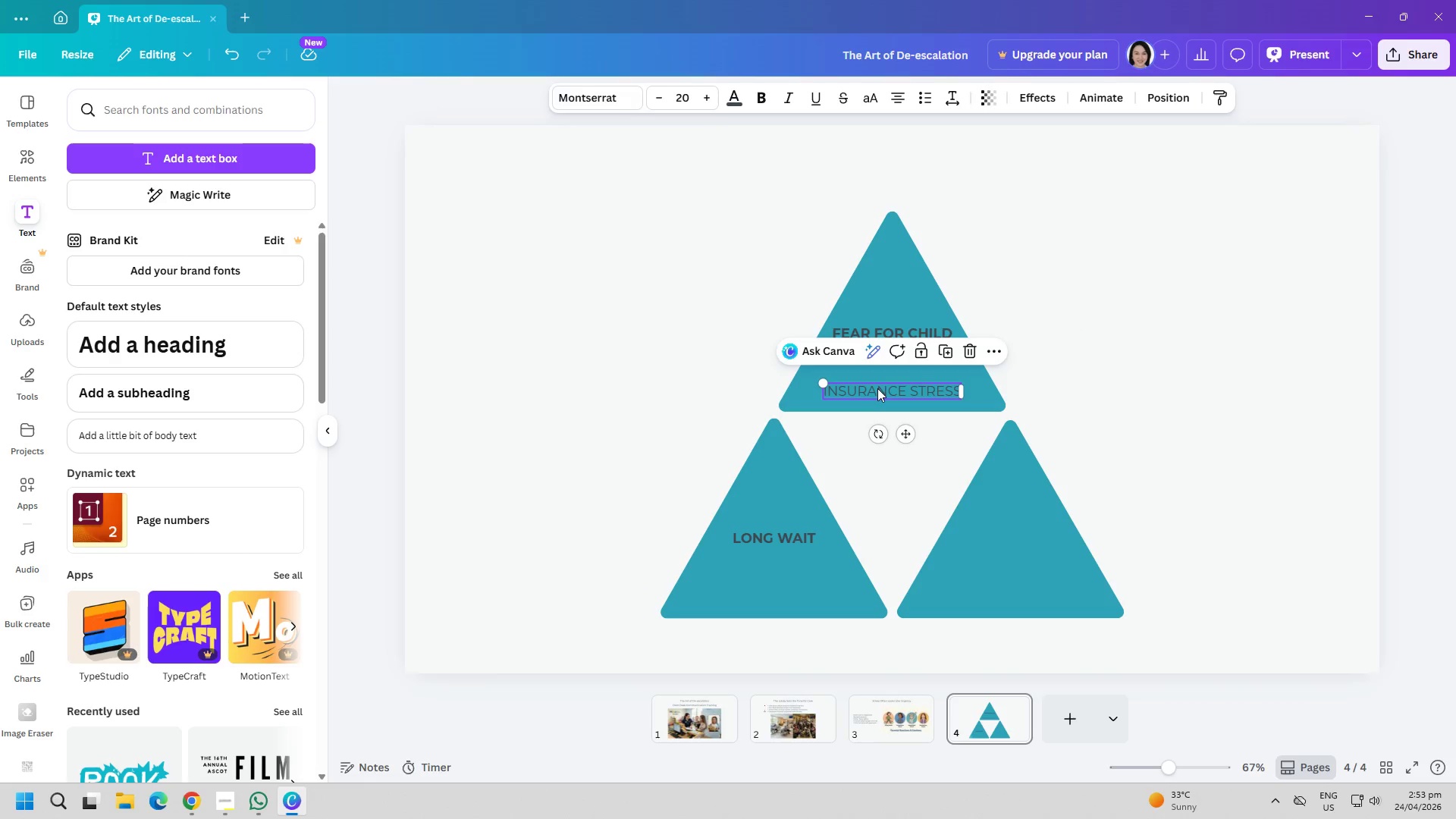 
double_click([877, 388])
 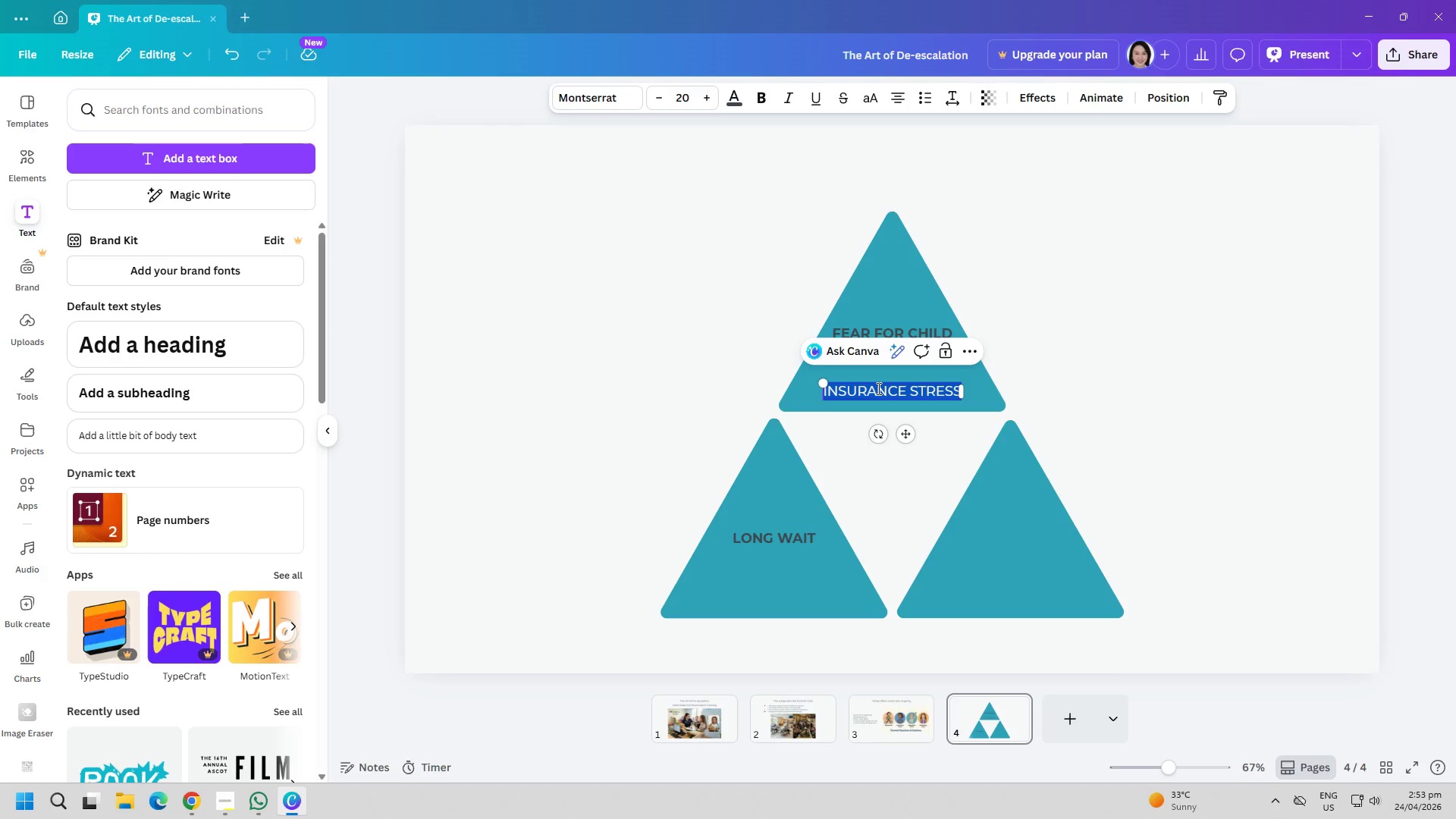 
triple_click([877, 388])
 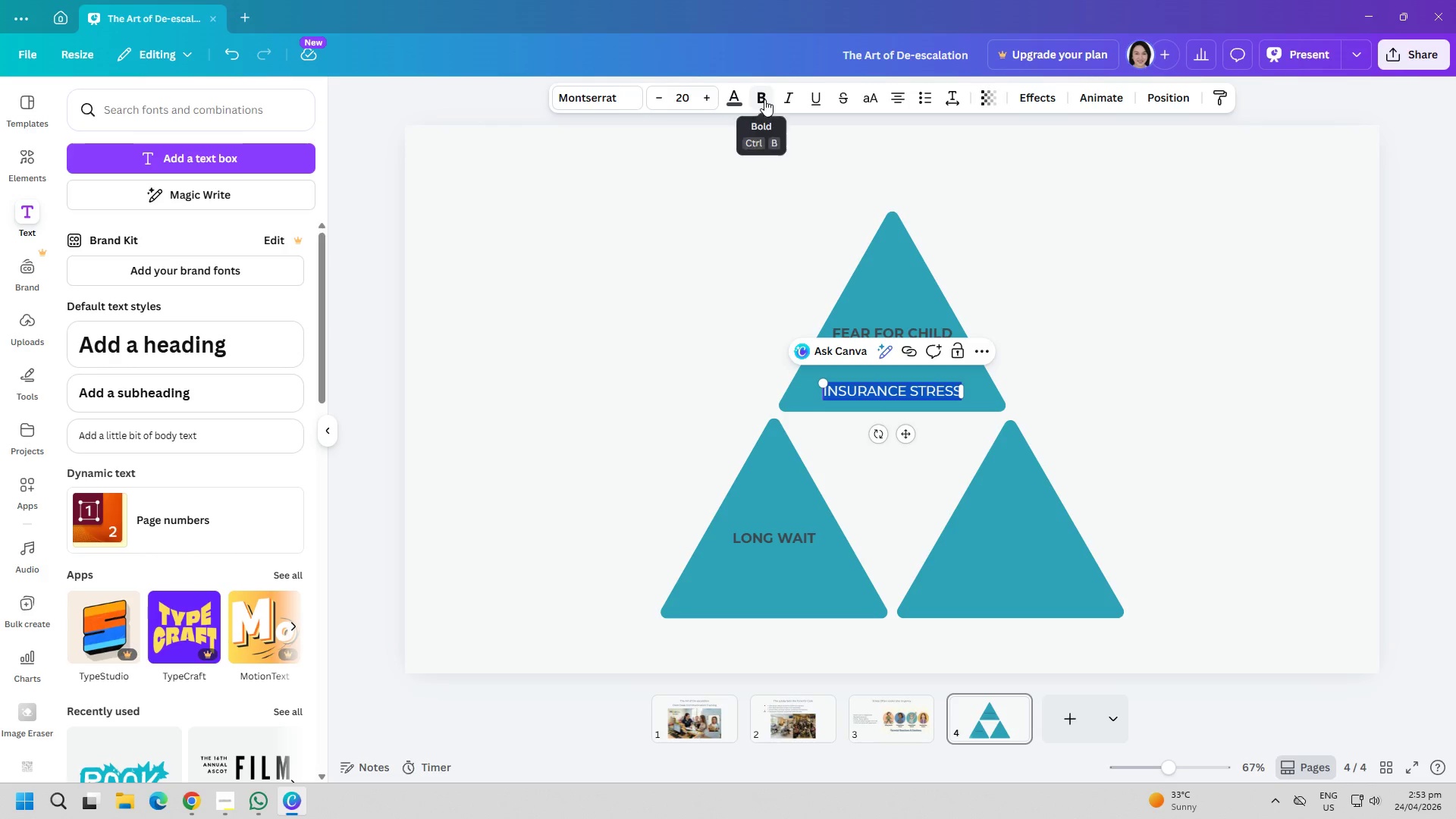 
double_click([1170, 343])
 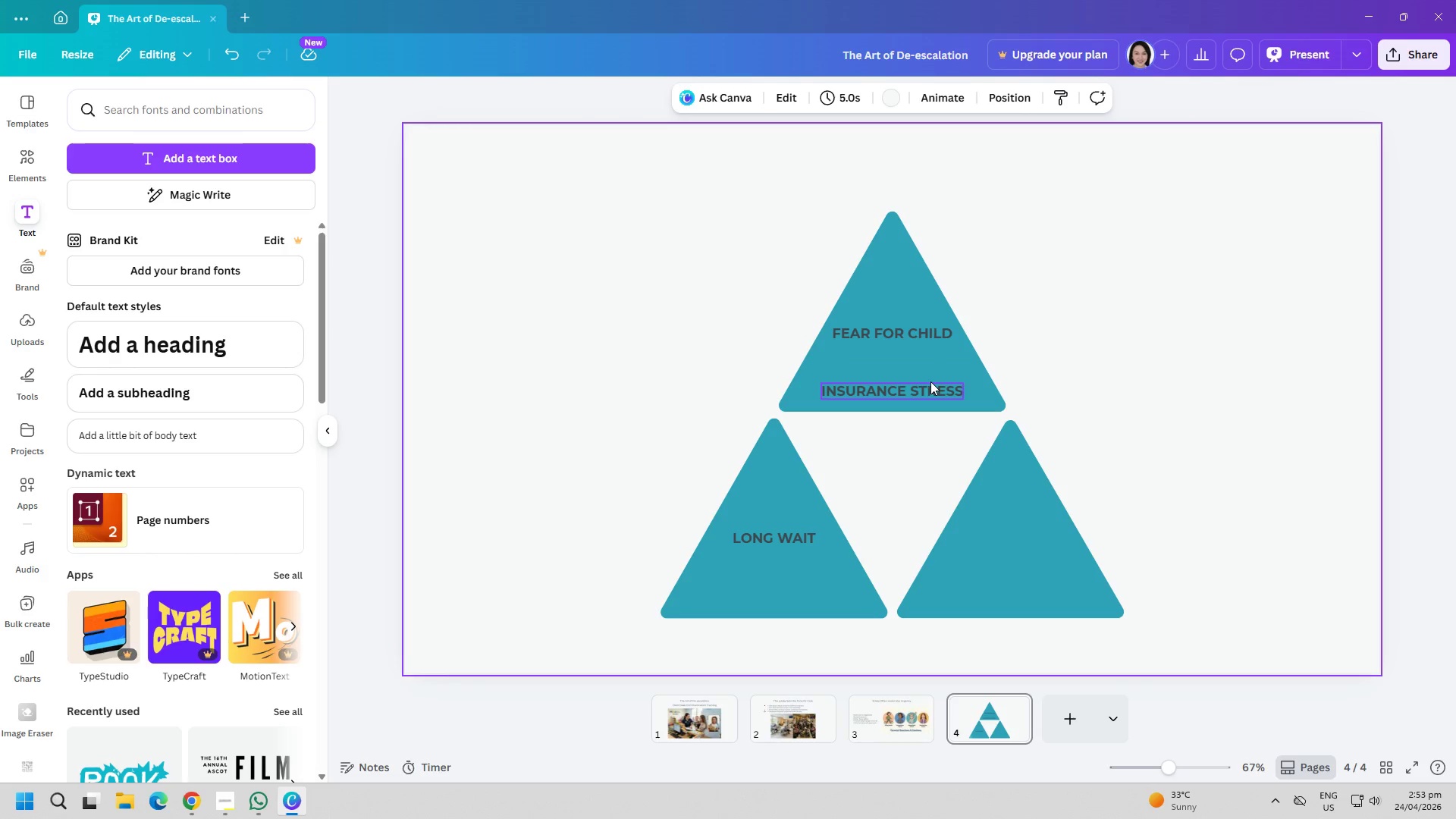 
left_click_drag(start_coordinate=[928, 384], to_coordinate=[1049, 542])
 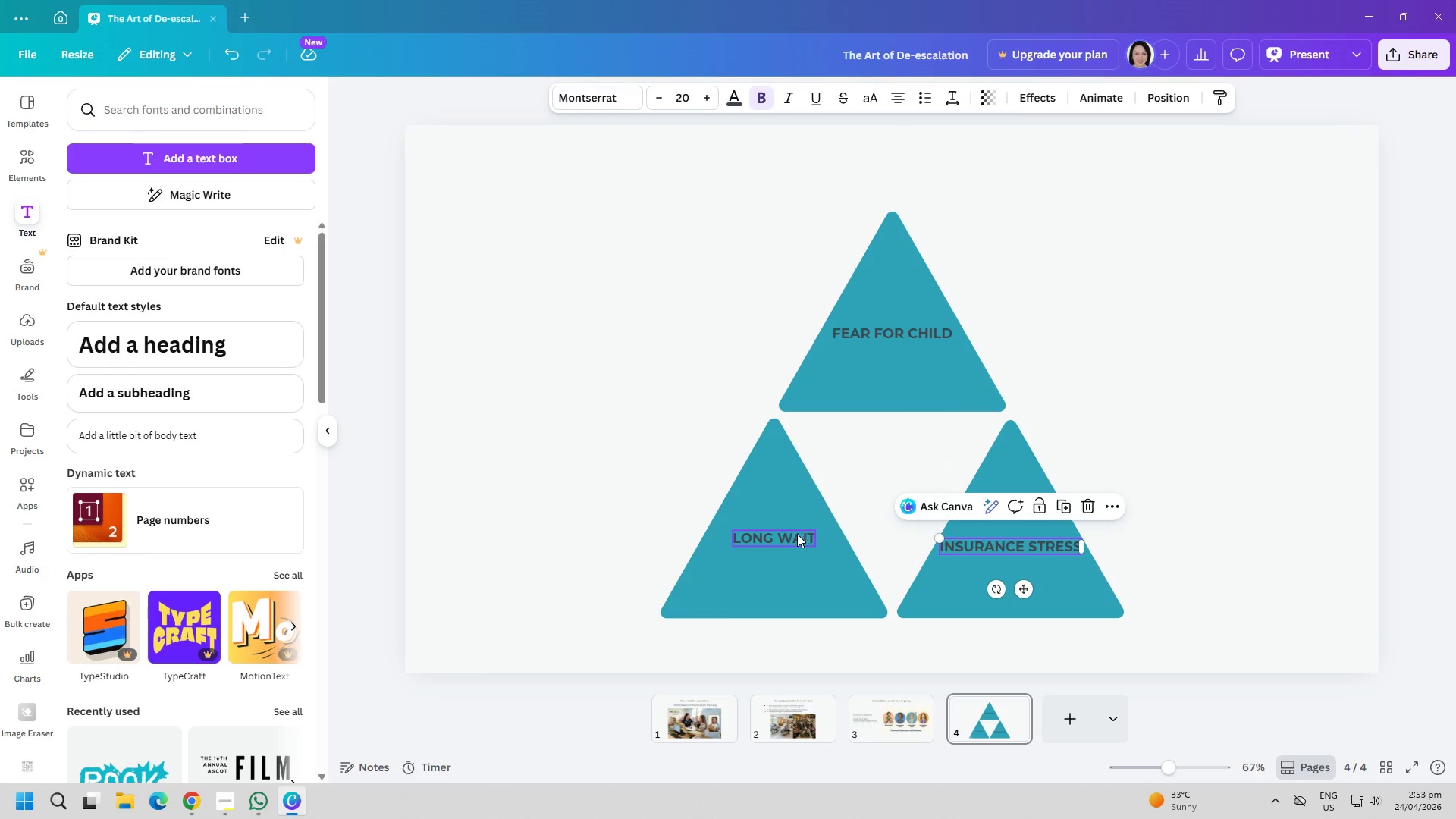 
left_click_drag(start_coordinate=[797, 534], to_coordinate=[793, 542])
 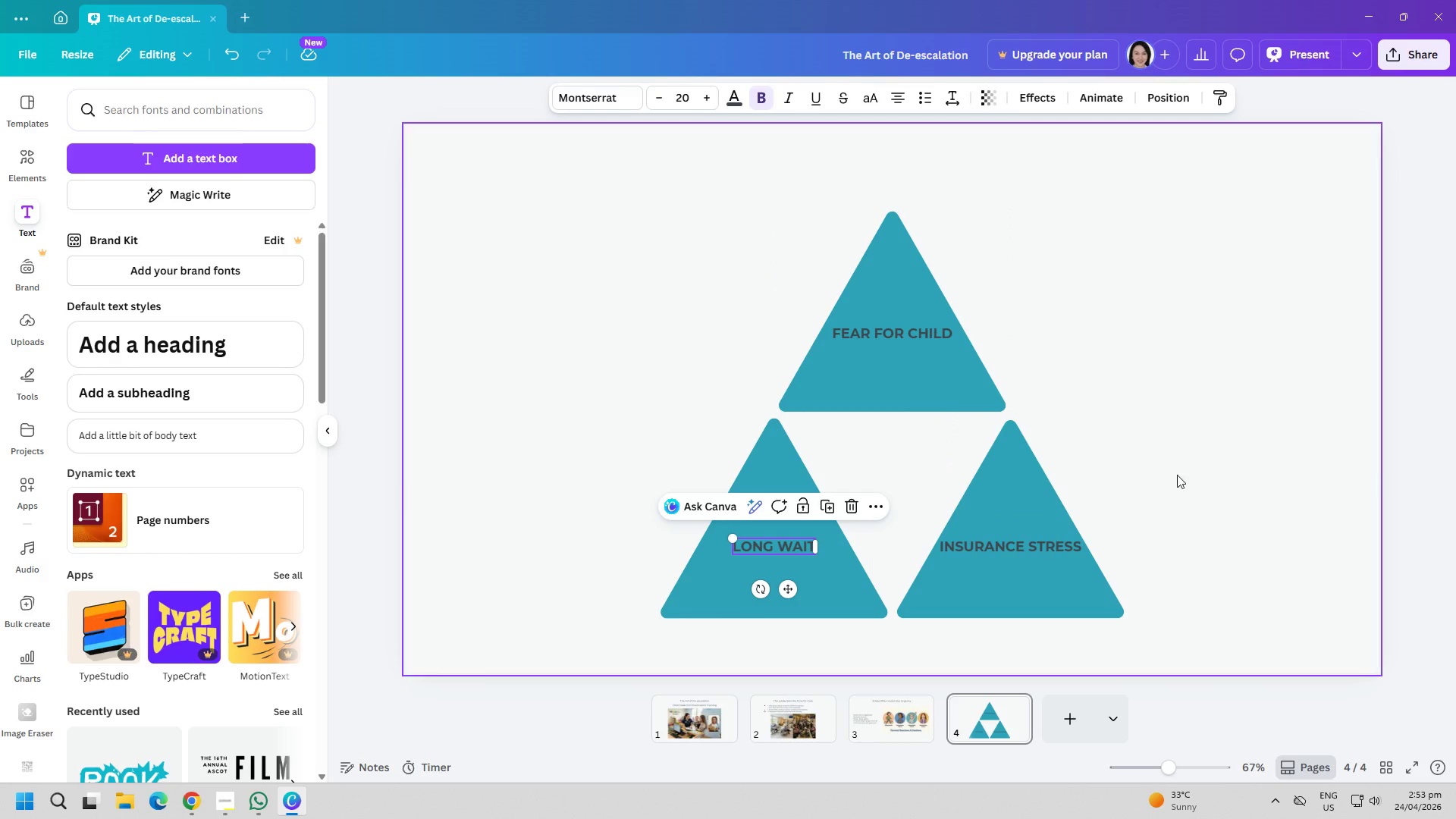 
left_click([1188, 471])
 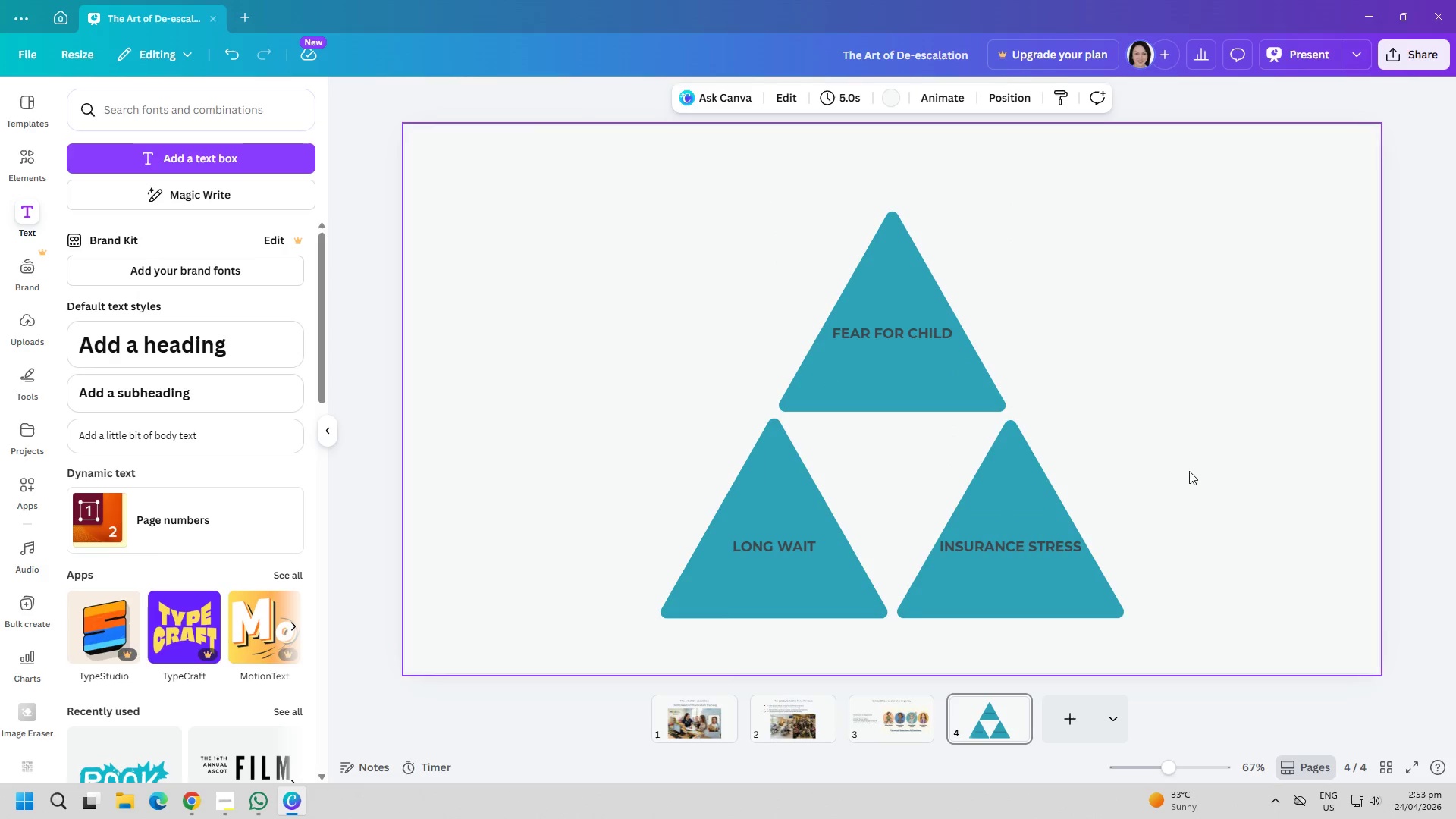 
left_click_drag(start_coordinate=[808, 590], to_coordinate=[812, 588])
 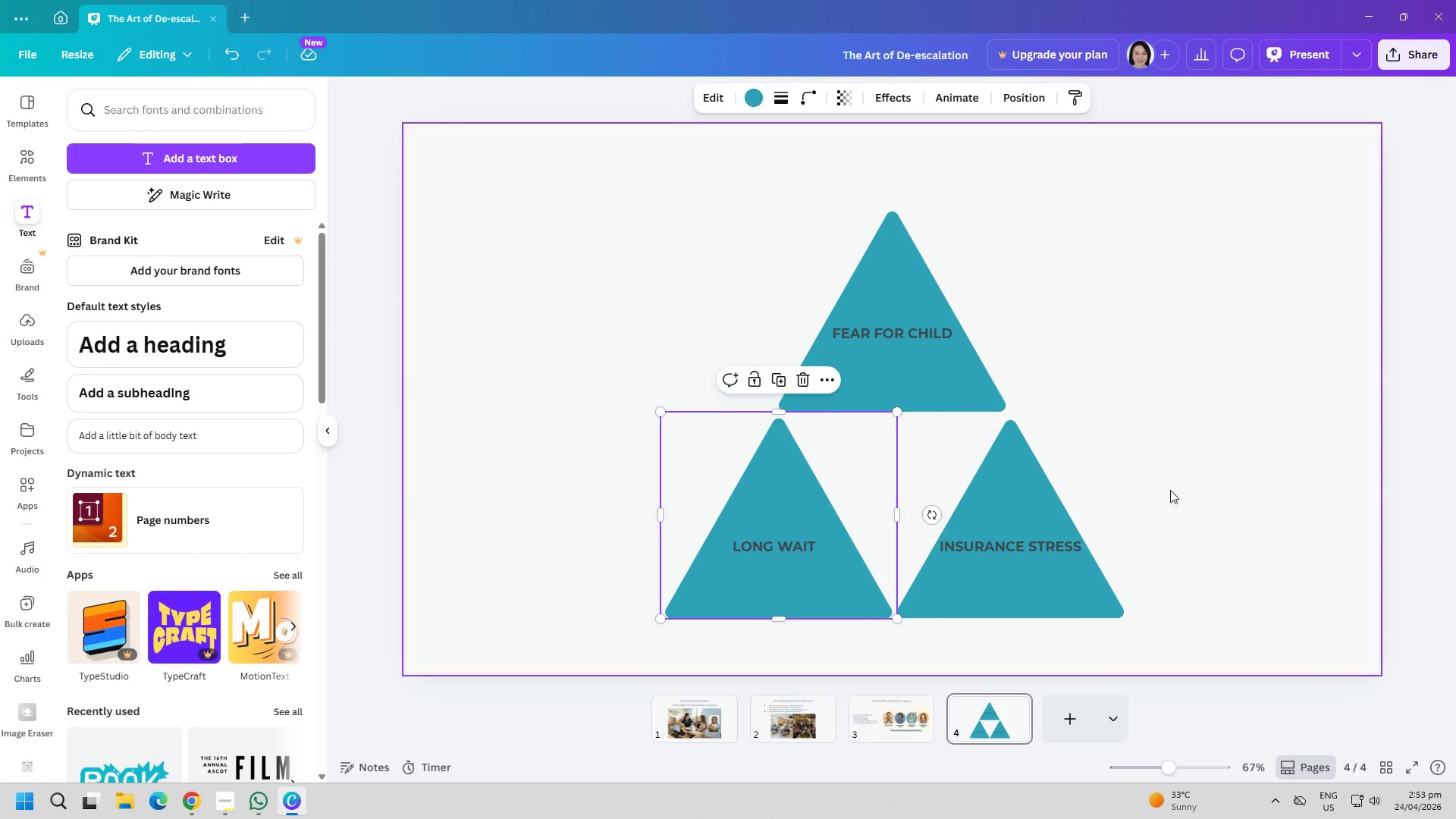 
left_click([1211, 486])
 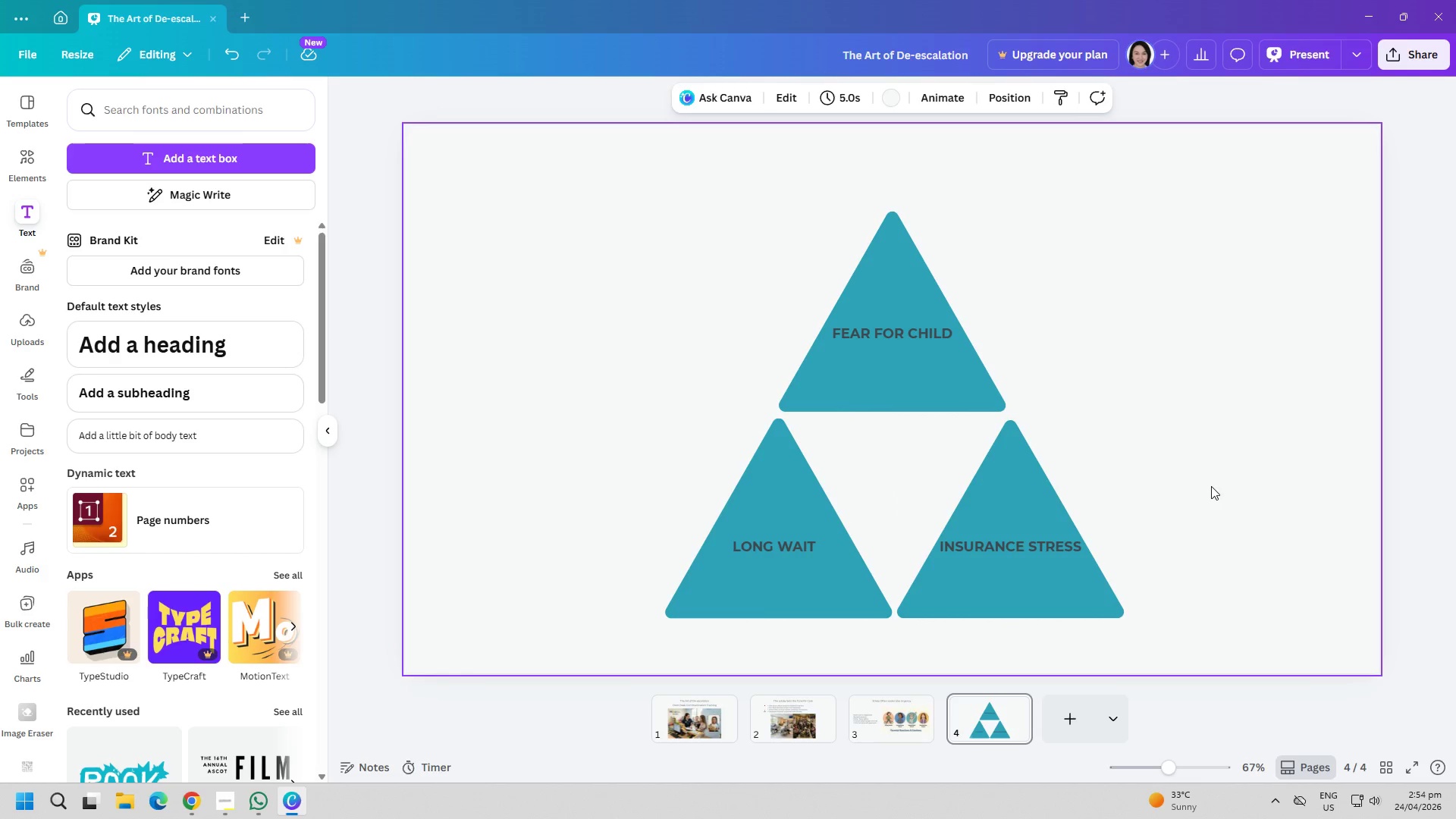 
wait(5.41)
 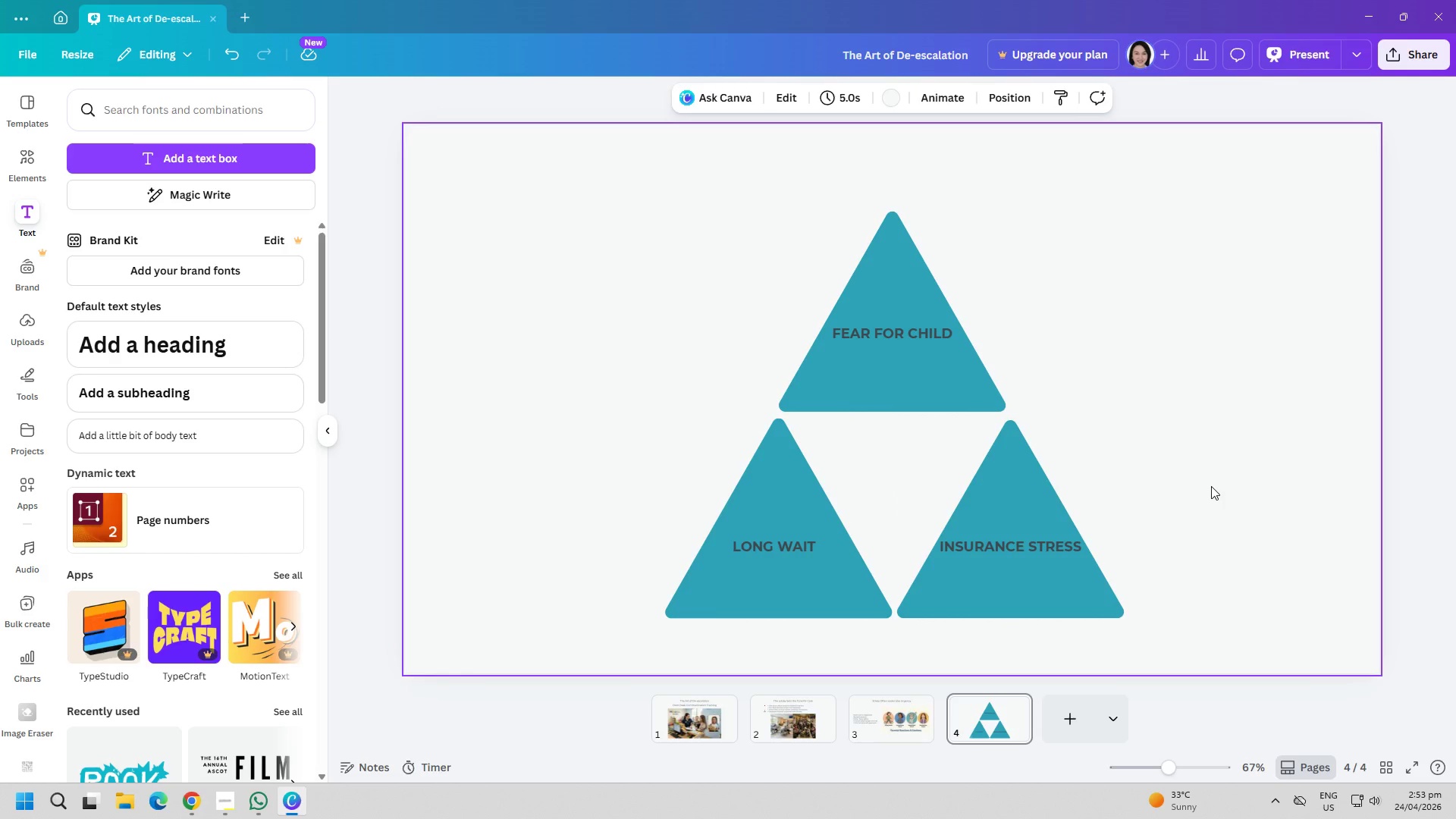 
left_click_drag(start_coordinate=[785, 570], to_coordinate=[789, 571])
 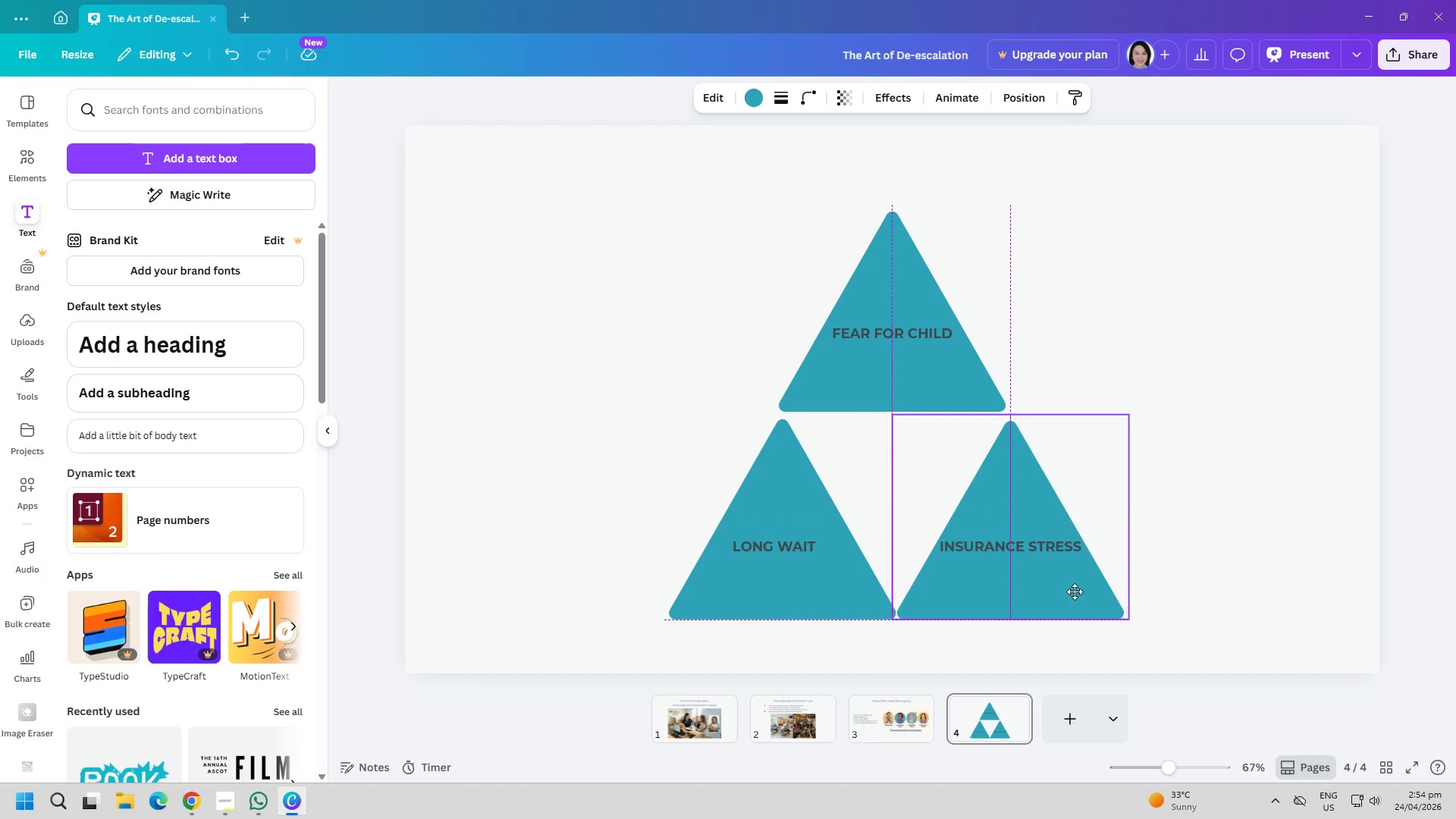 
wait(6.09)
 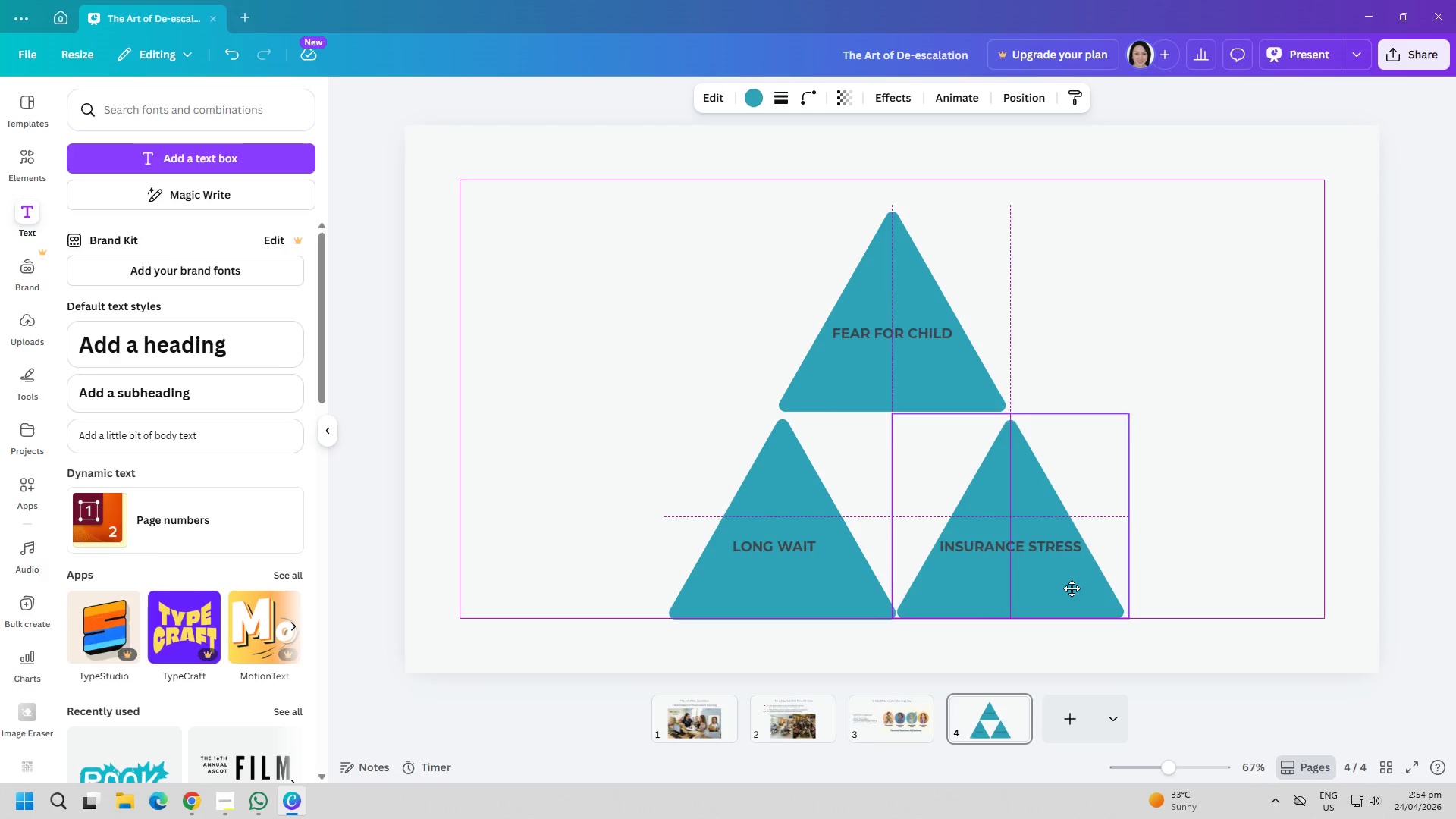 
left_click_drag(start_coordinate=[777, 578], to_coordinate=[777, 573])
 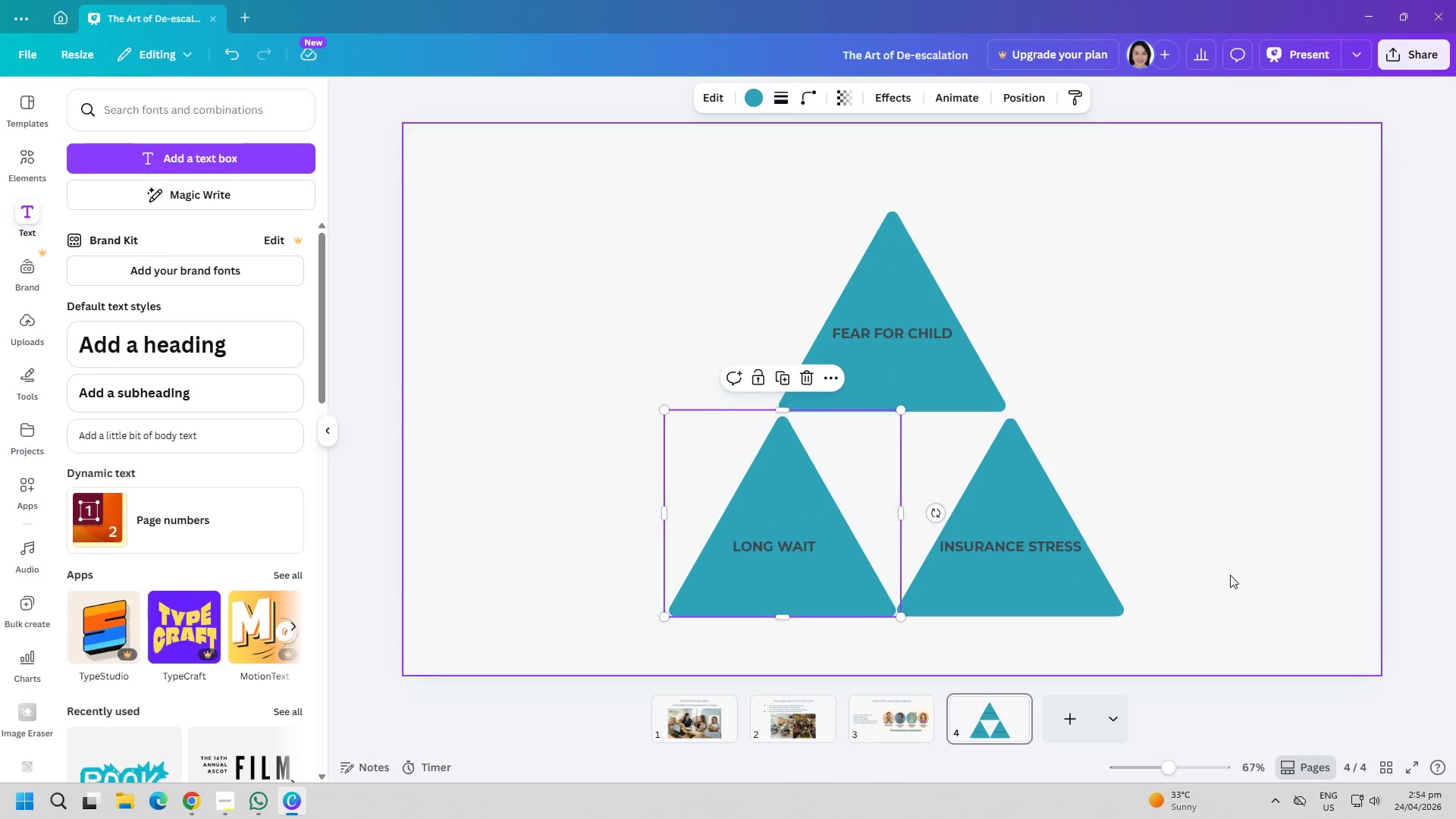 
left_click([1230, 575])
 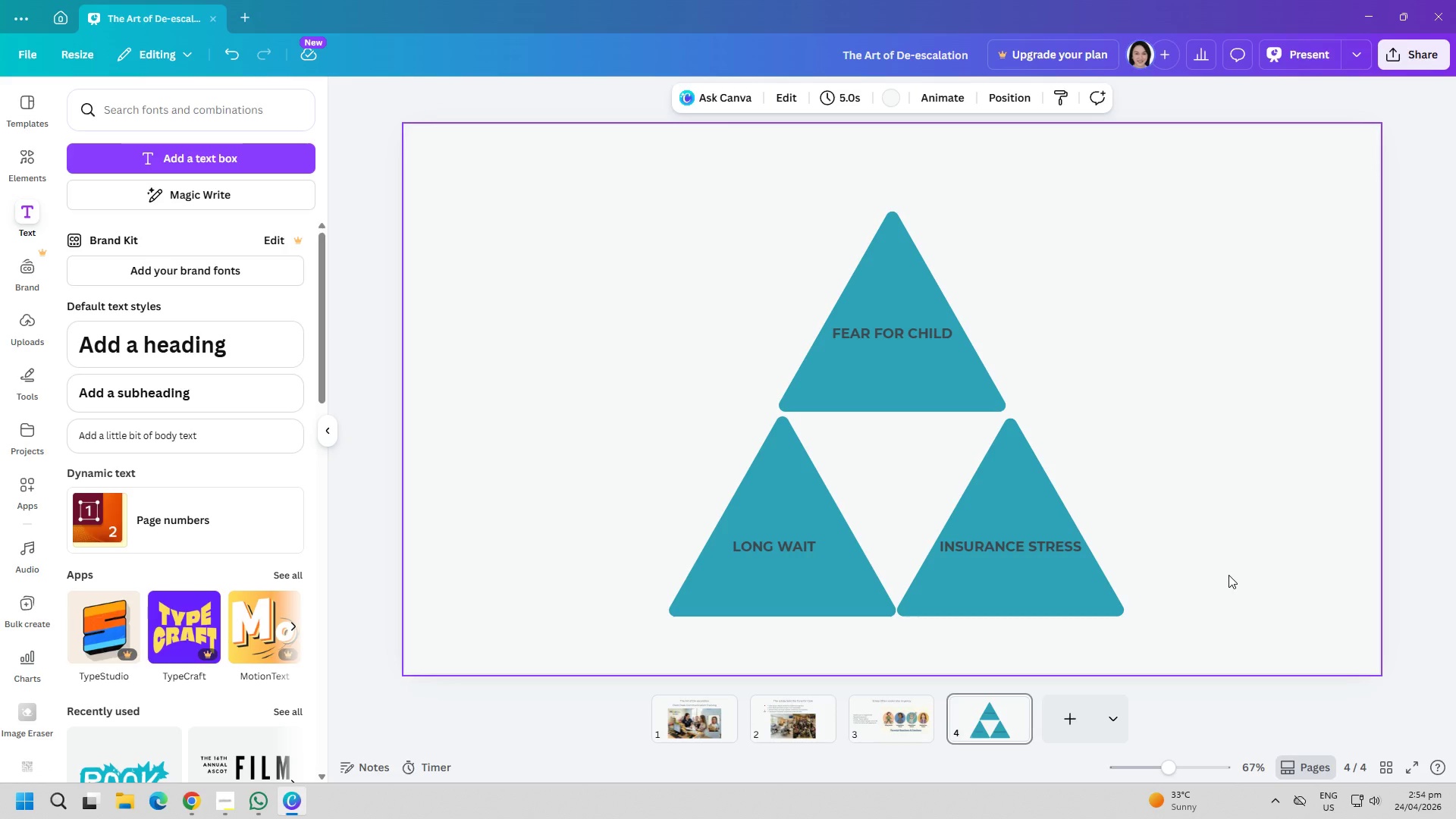 
wait(6.19)
 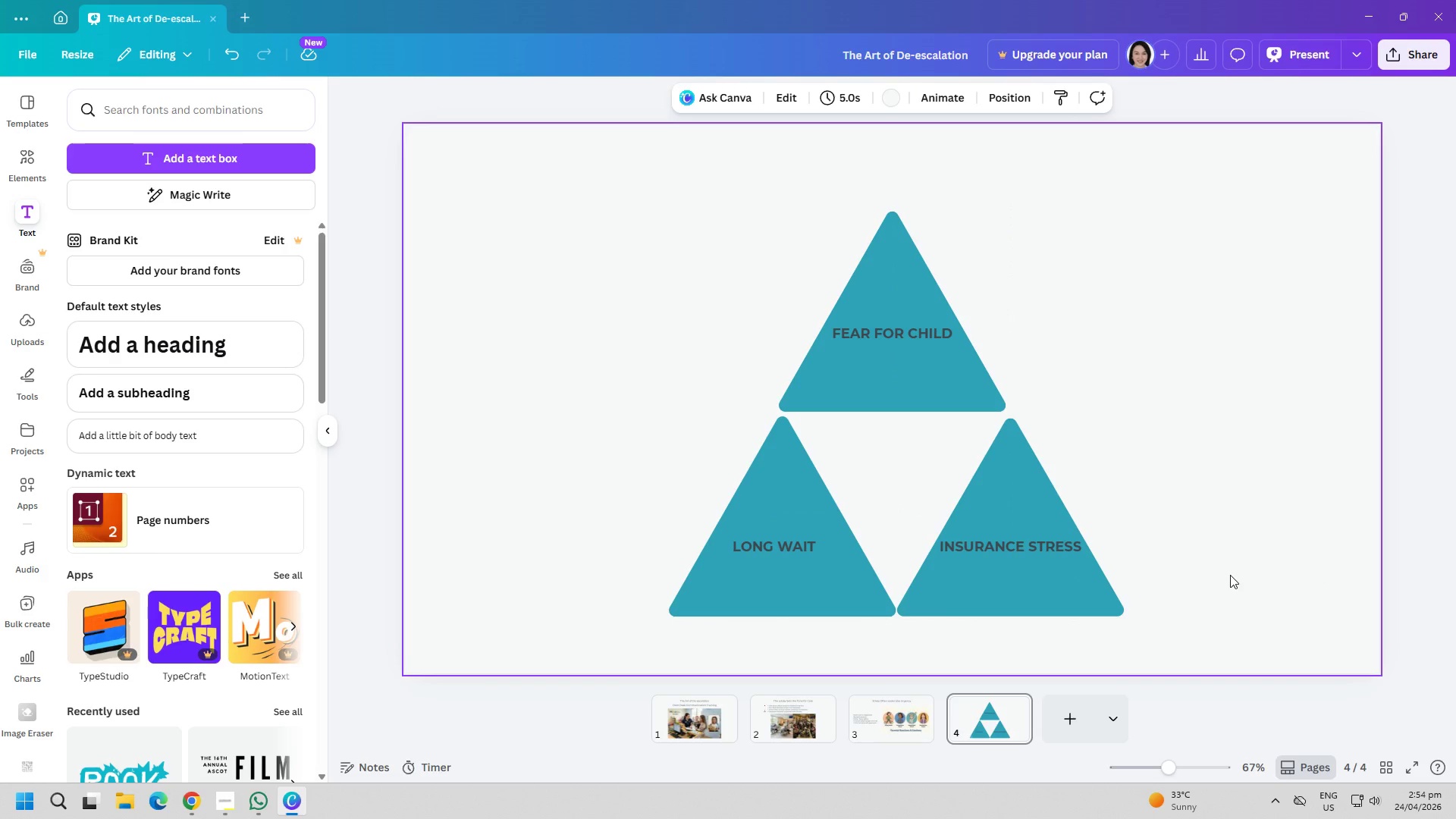 
left_click([1037, 579])
 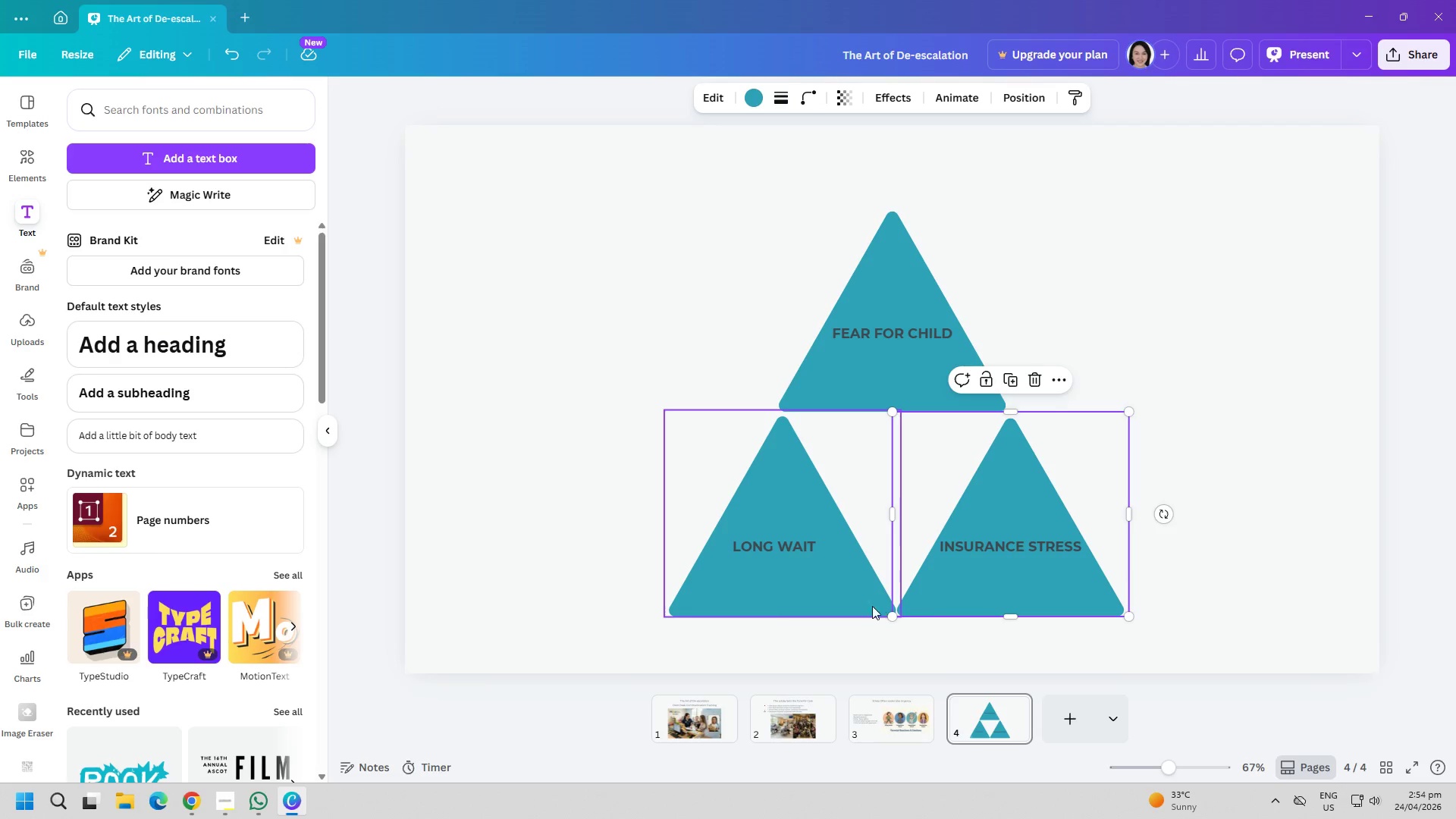 
left_click([864, 604])
 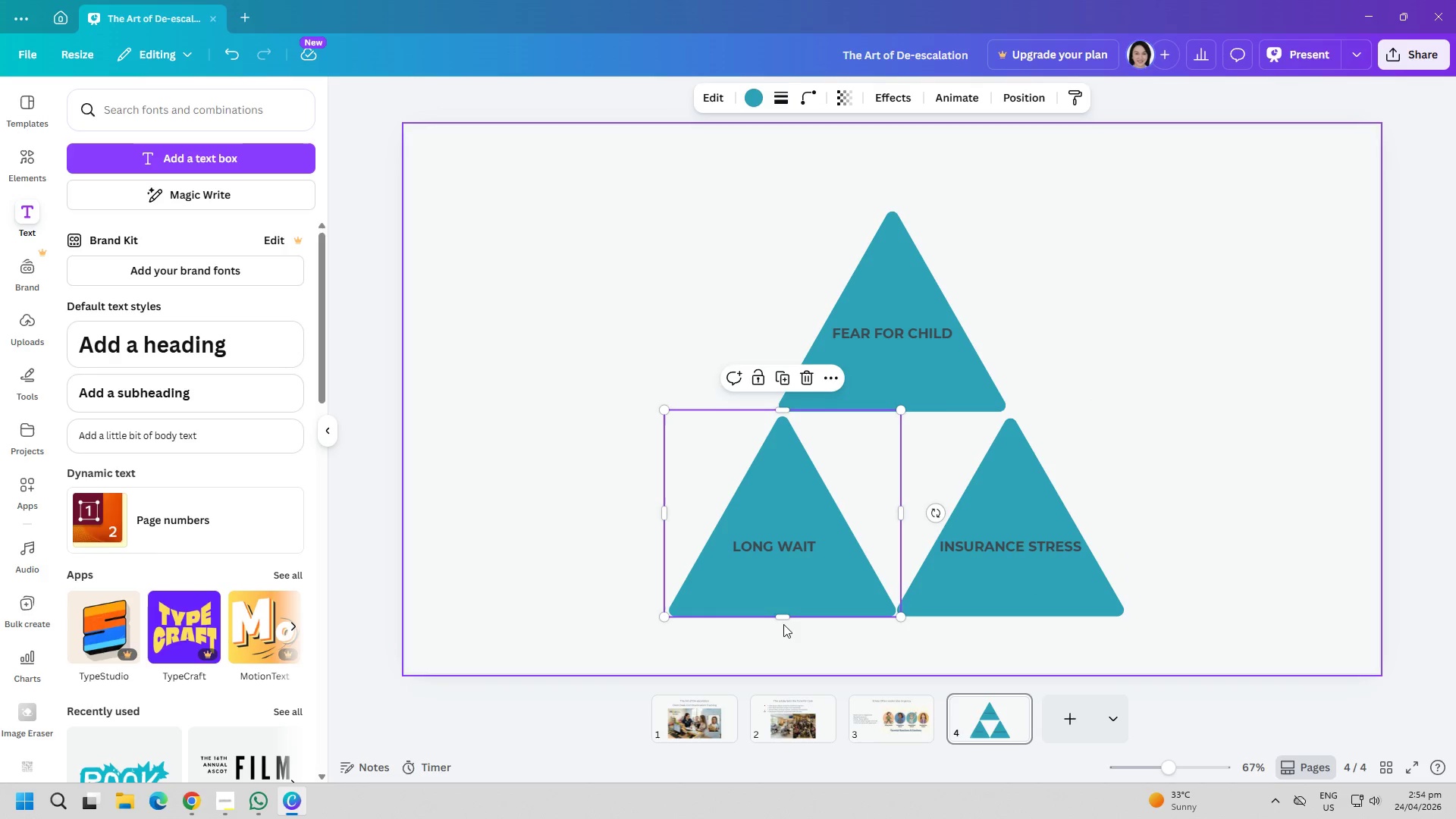 
mouse_move([795, 619])
 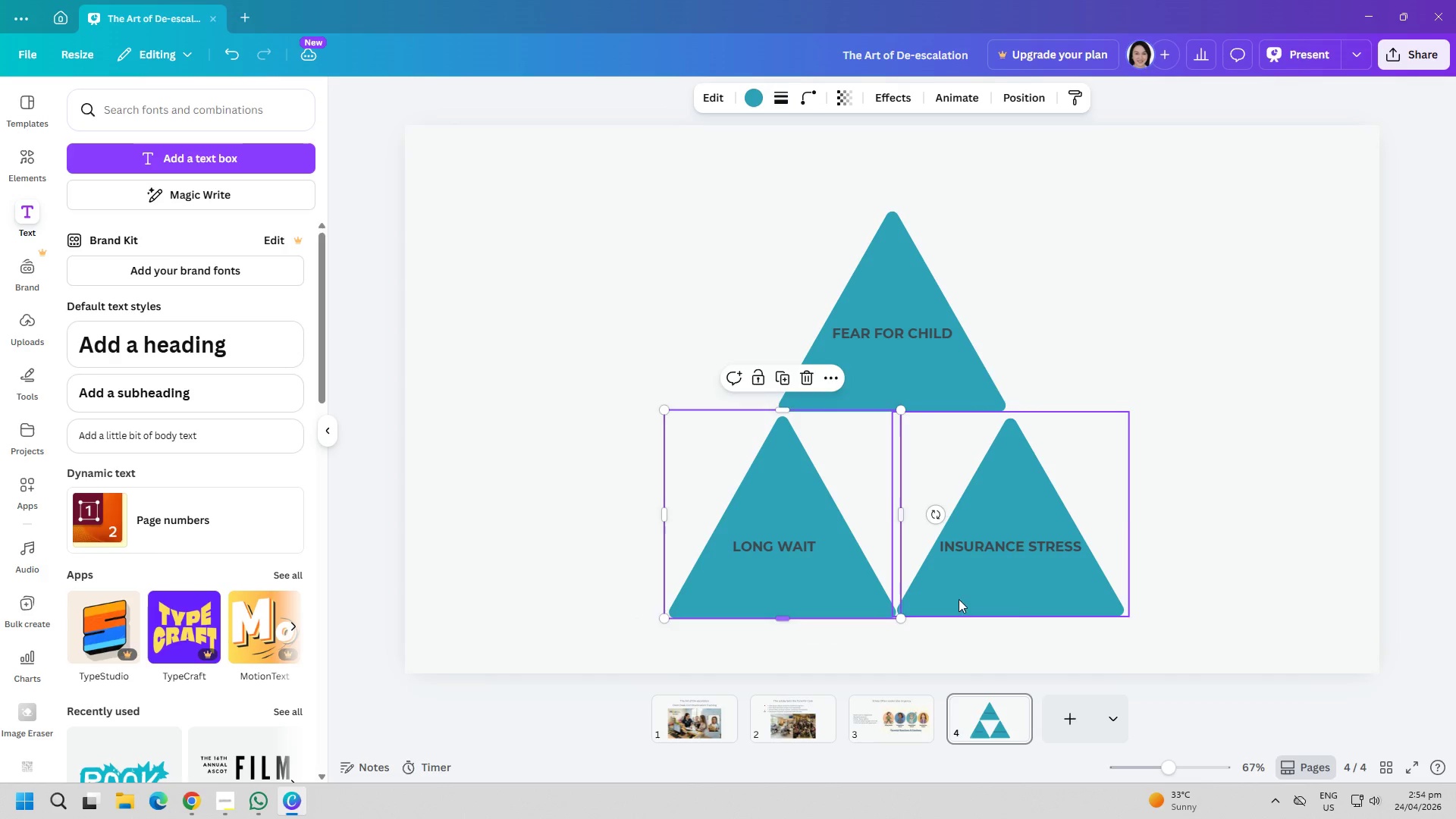 
left_click([1012, 594])
 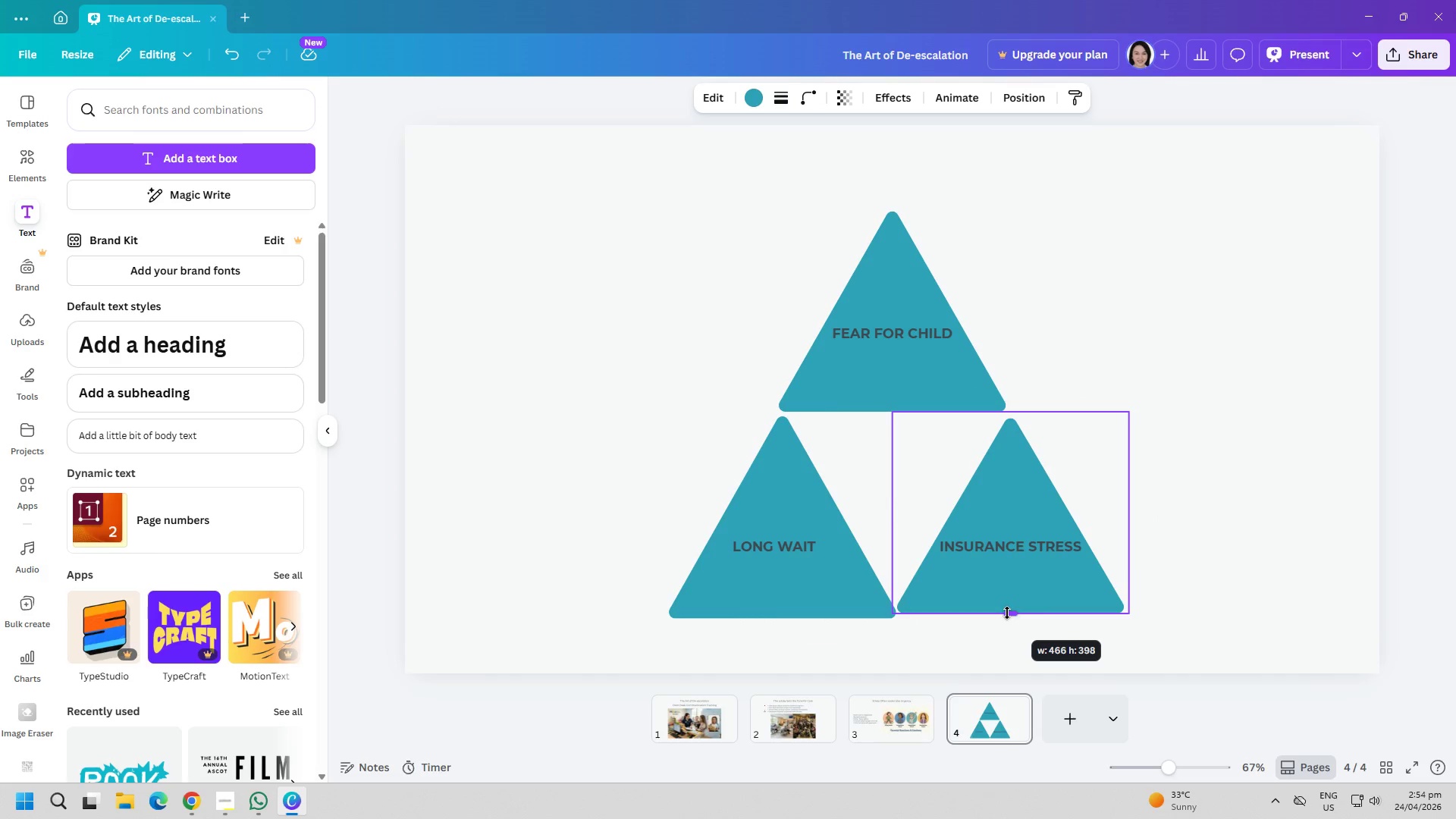 
left_click([999, 680])
 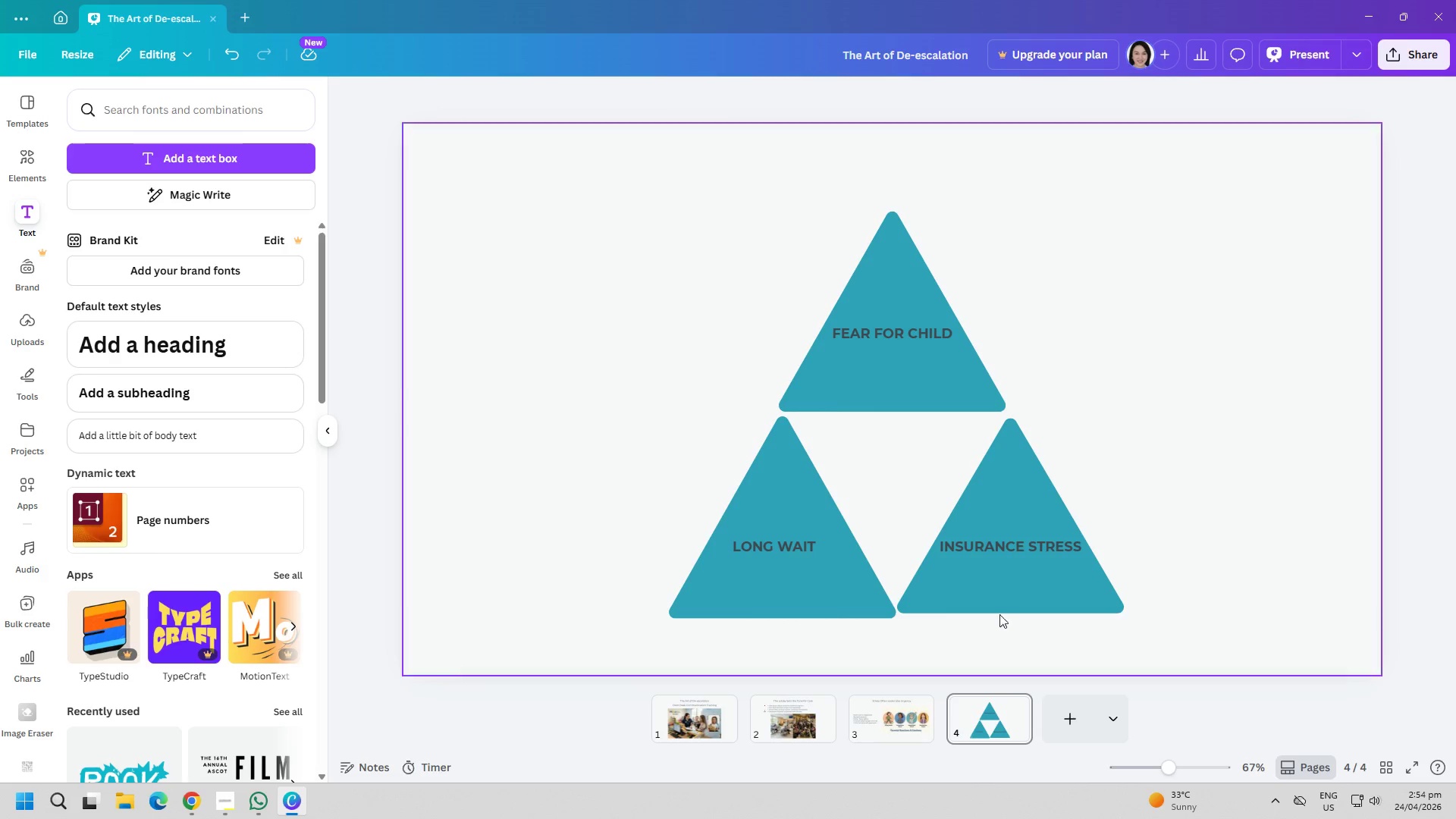 
left_click([1008, 591])
 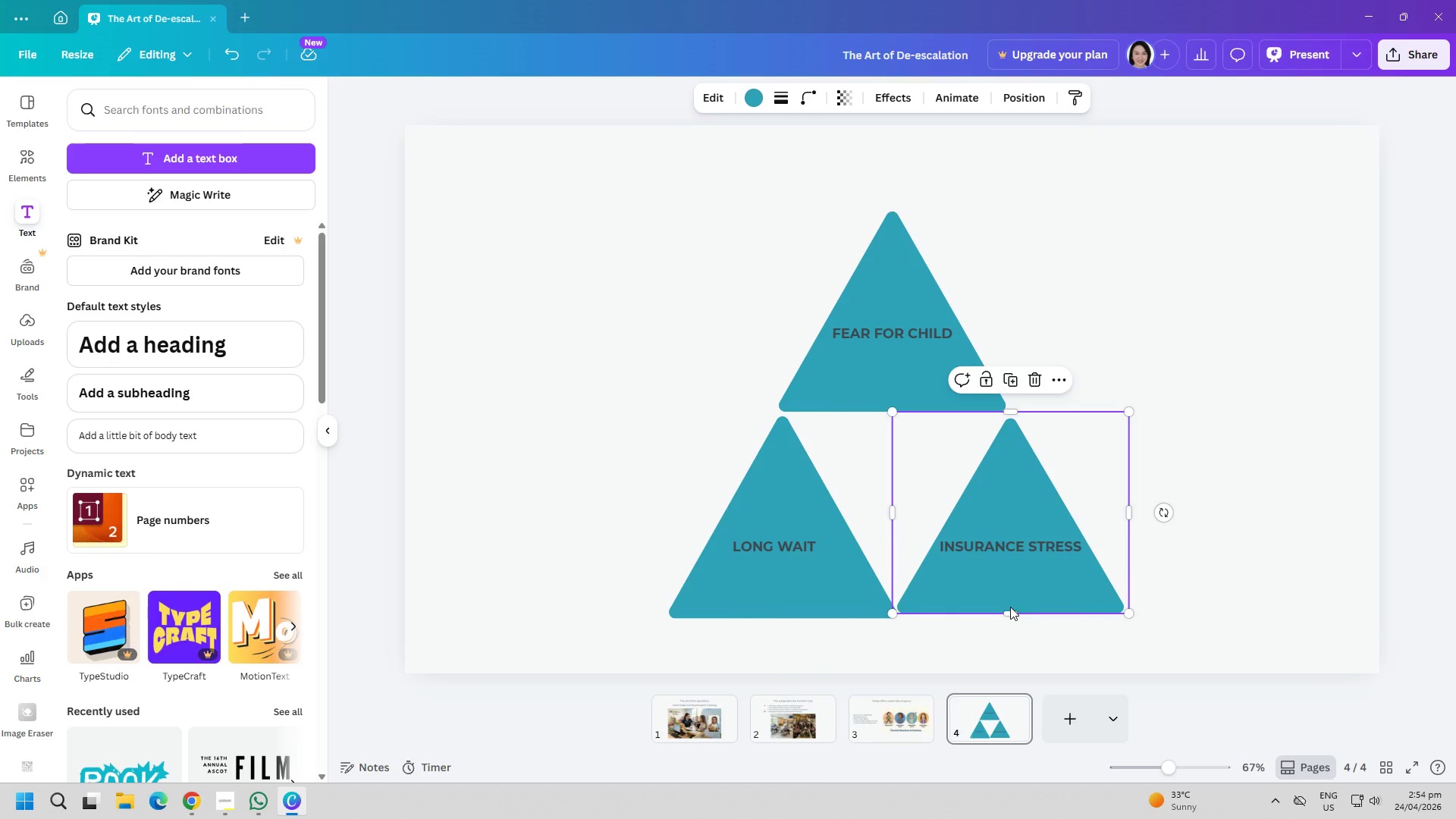 
left_click_drag(start_coordinate=[1010, 607], to_coordinate=[1010, 612])
 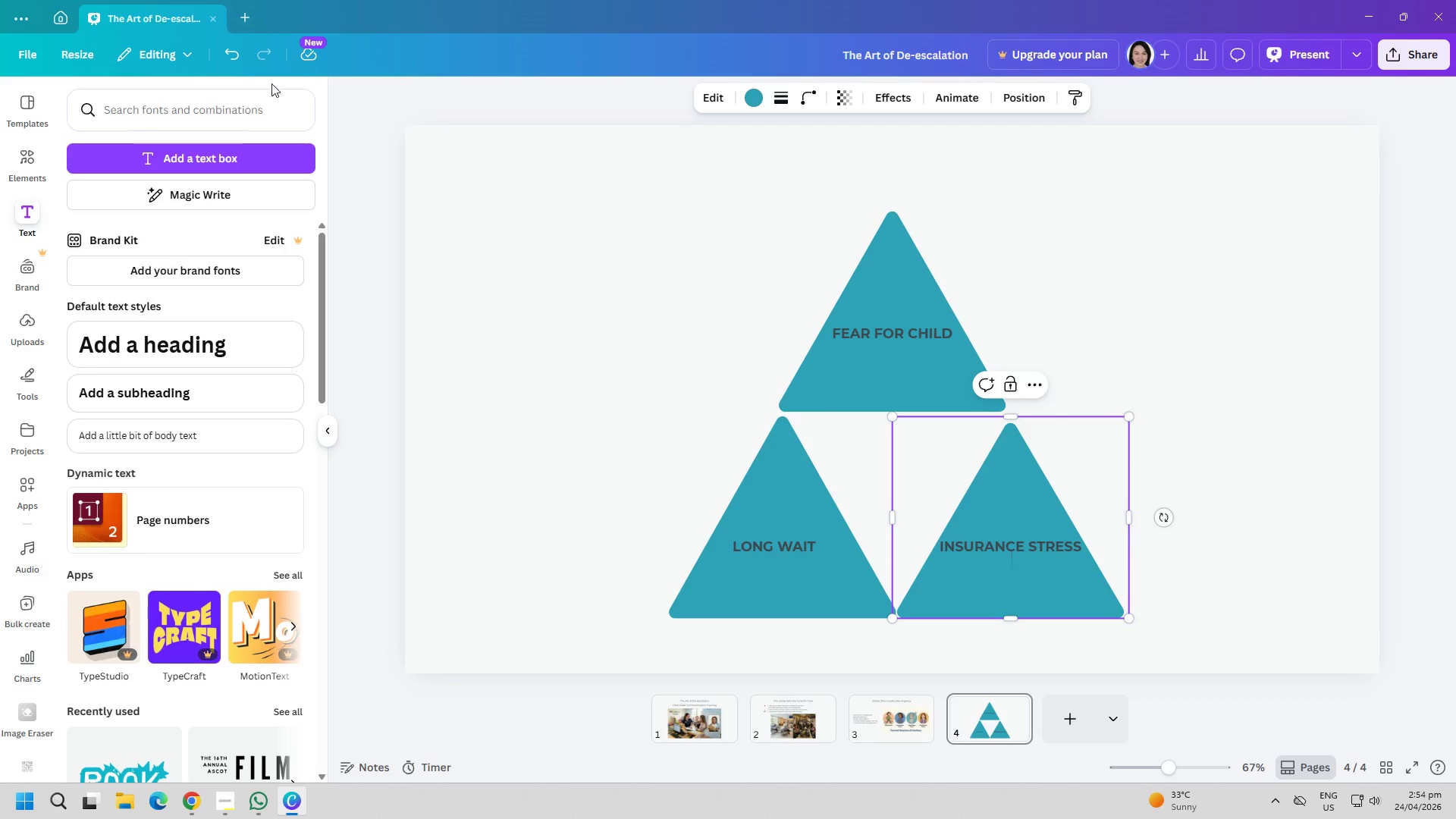 
double_click([234, 56])
 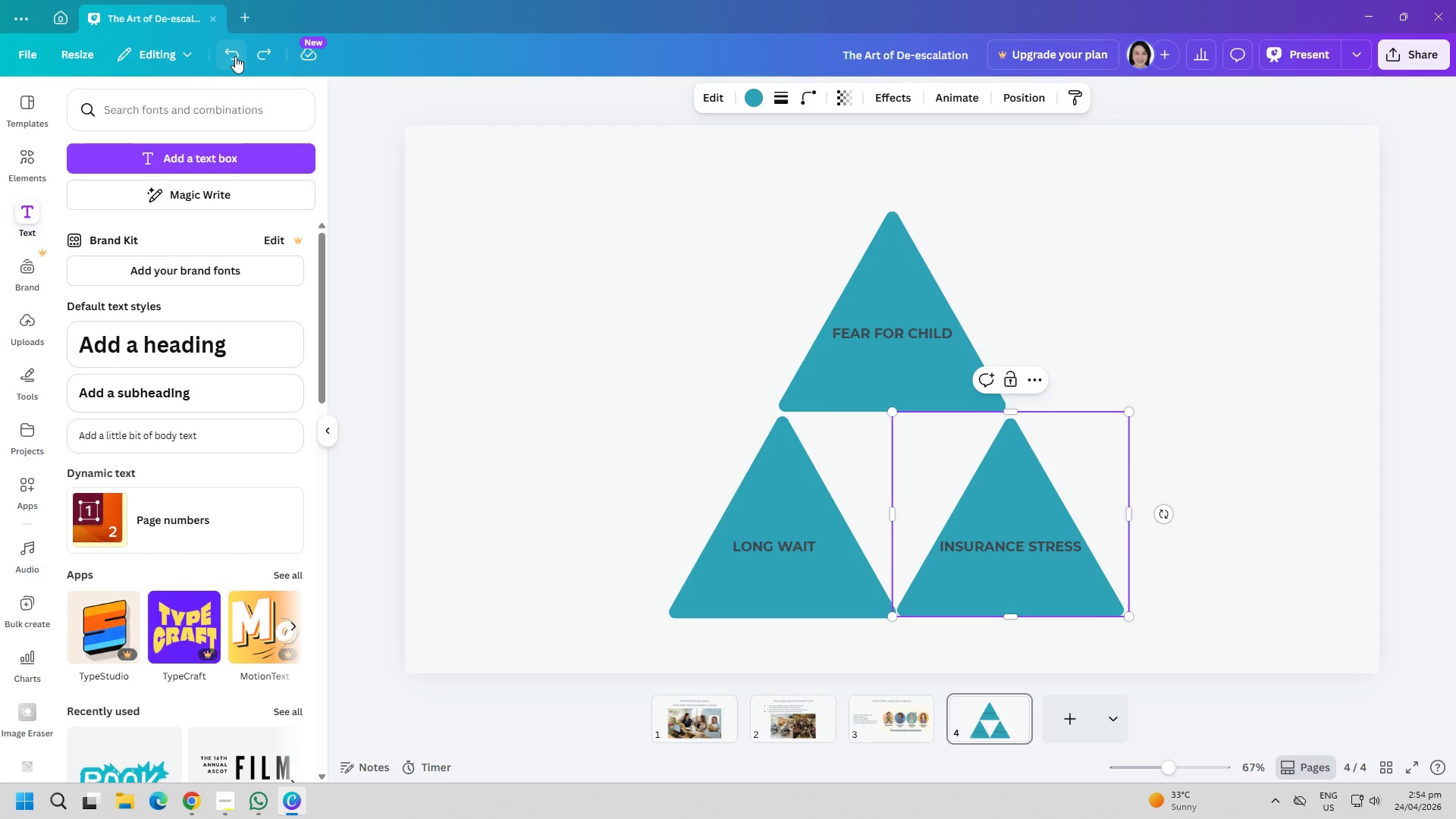 
triple_click([235, 56])
 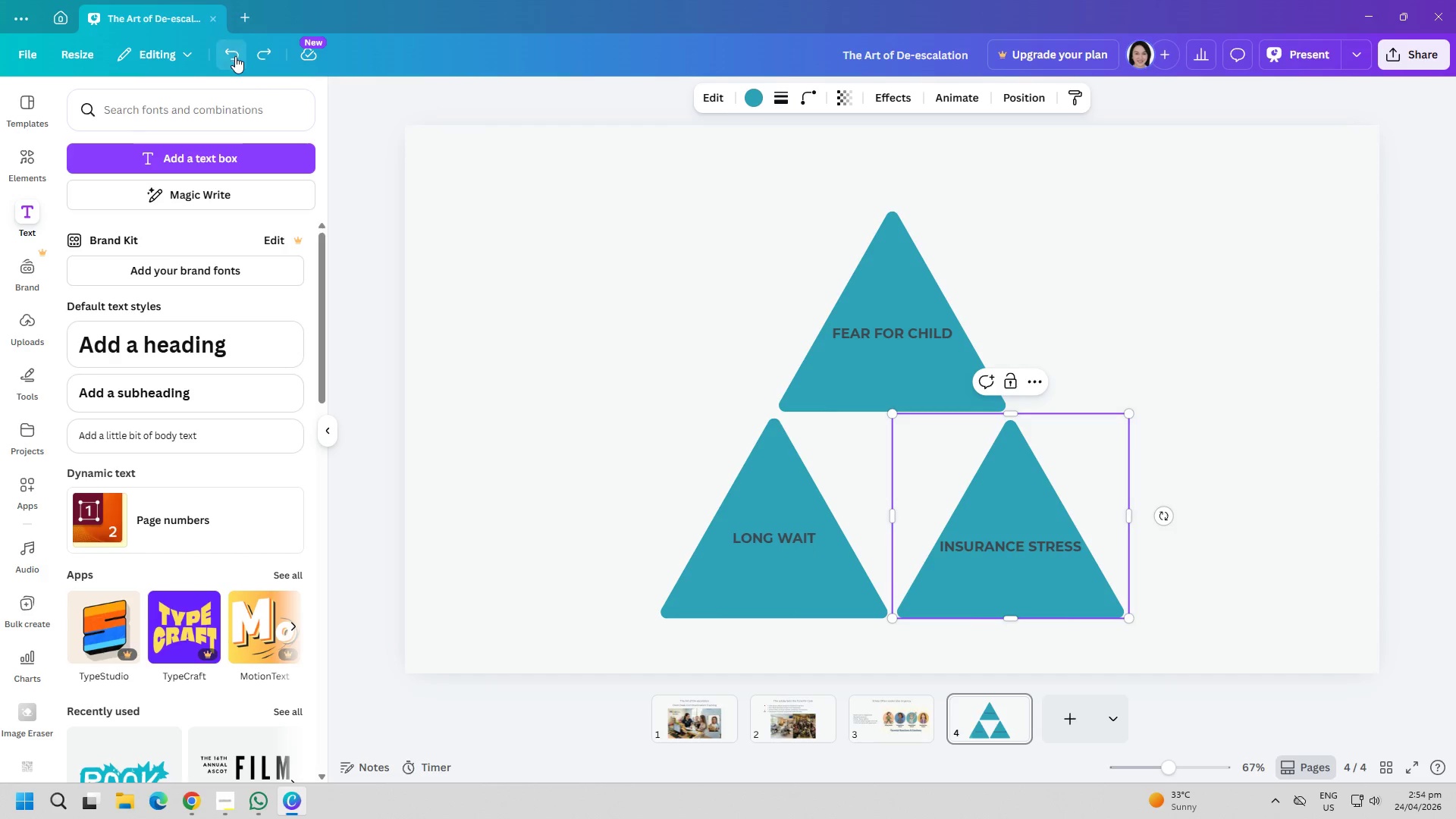 
left_click([235, 55])
 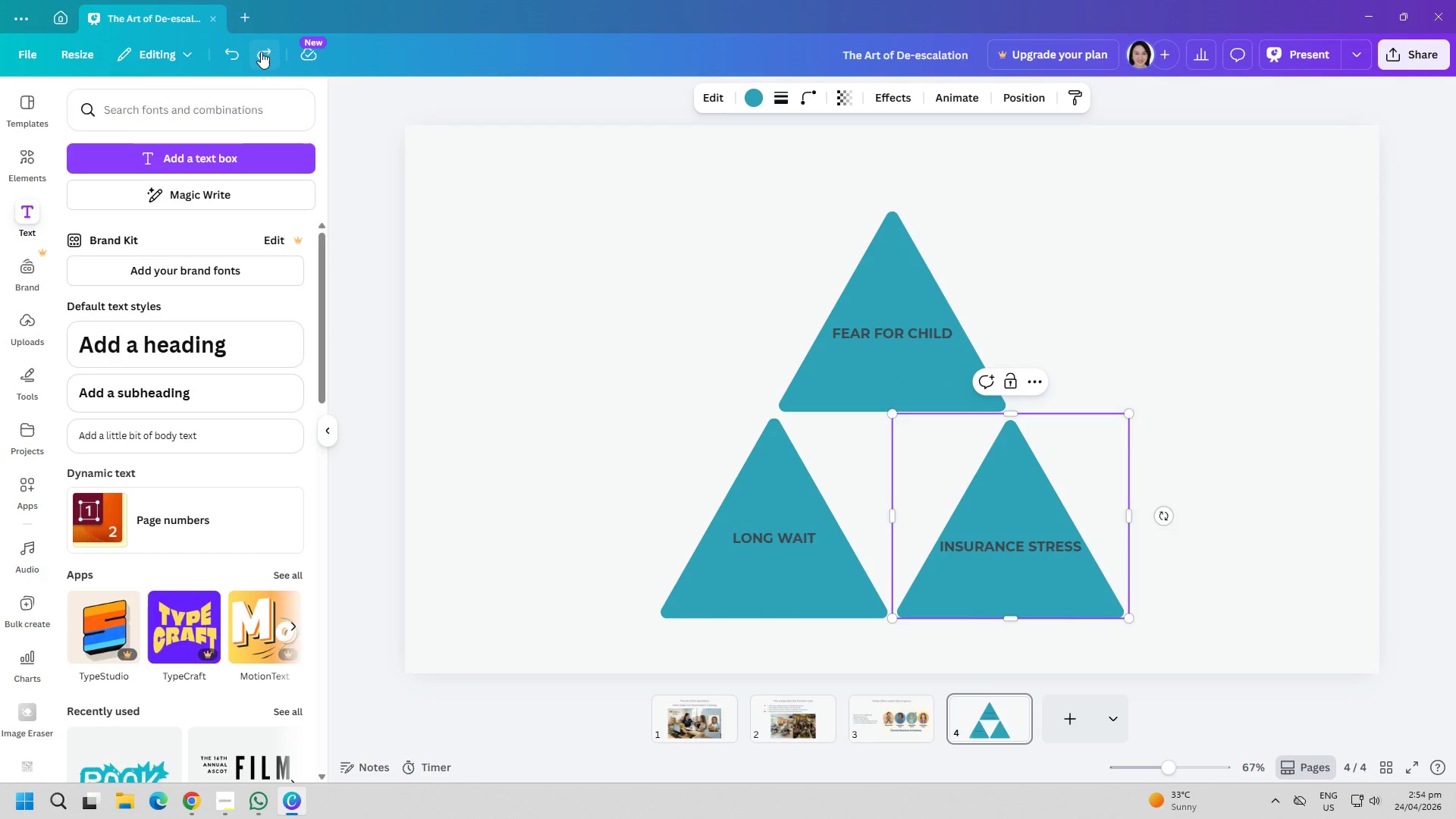 
left_click([241, 49])
 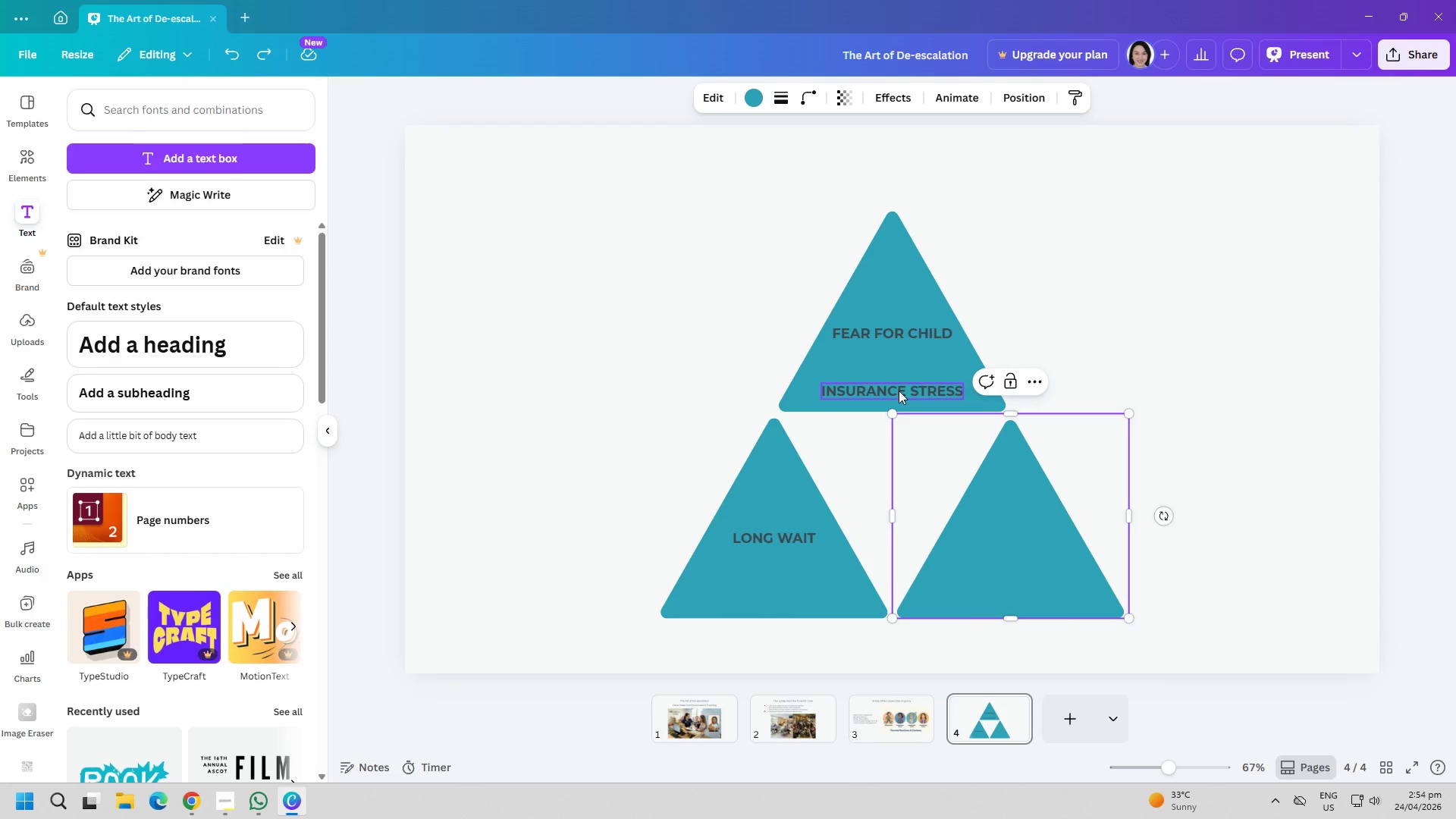 
left_click_drag(start_coordinate=[899, 391], to_coordinate=[1012, 543])
 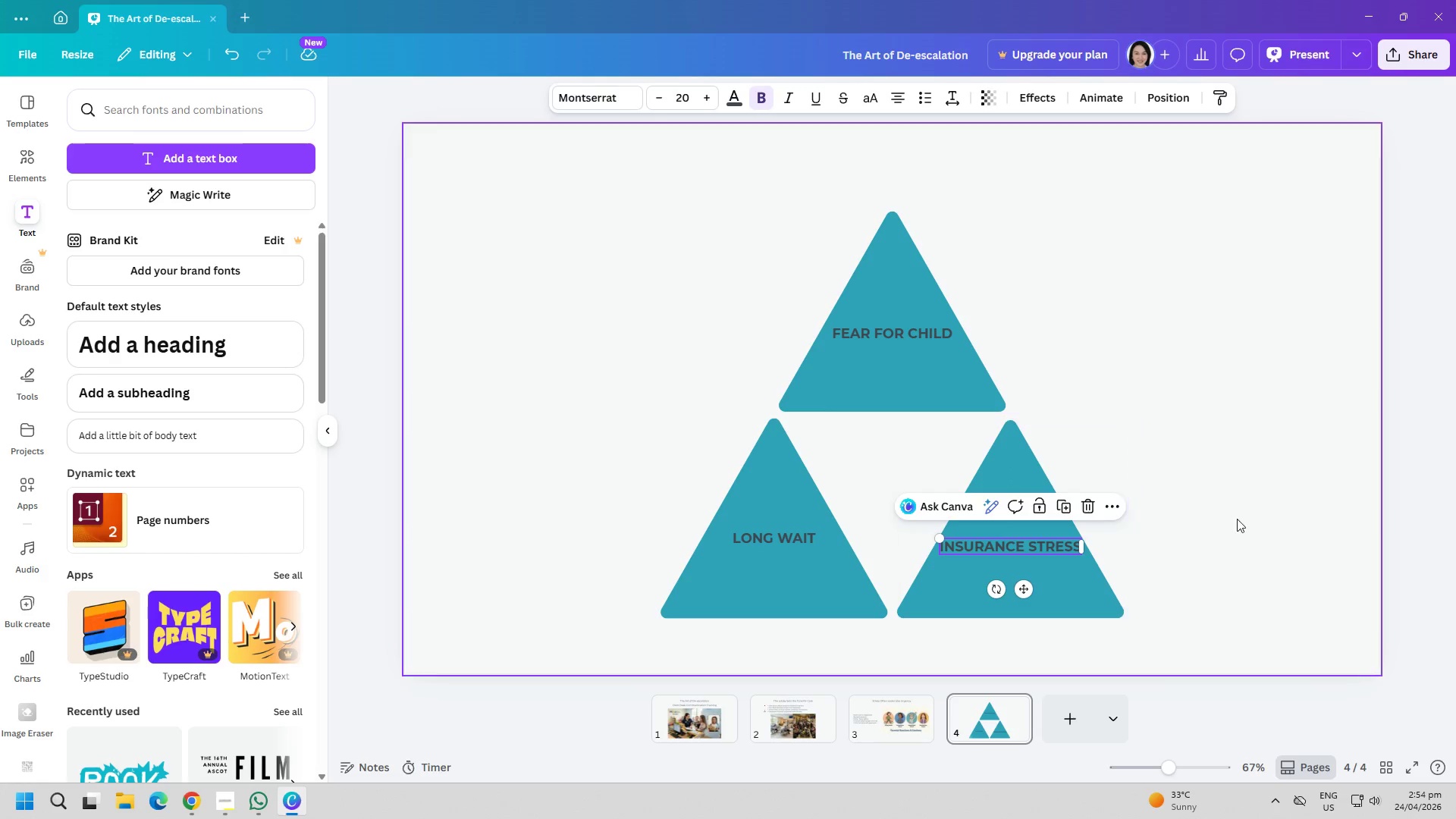 
left_click([1237, 519])
 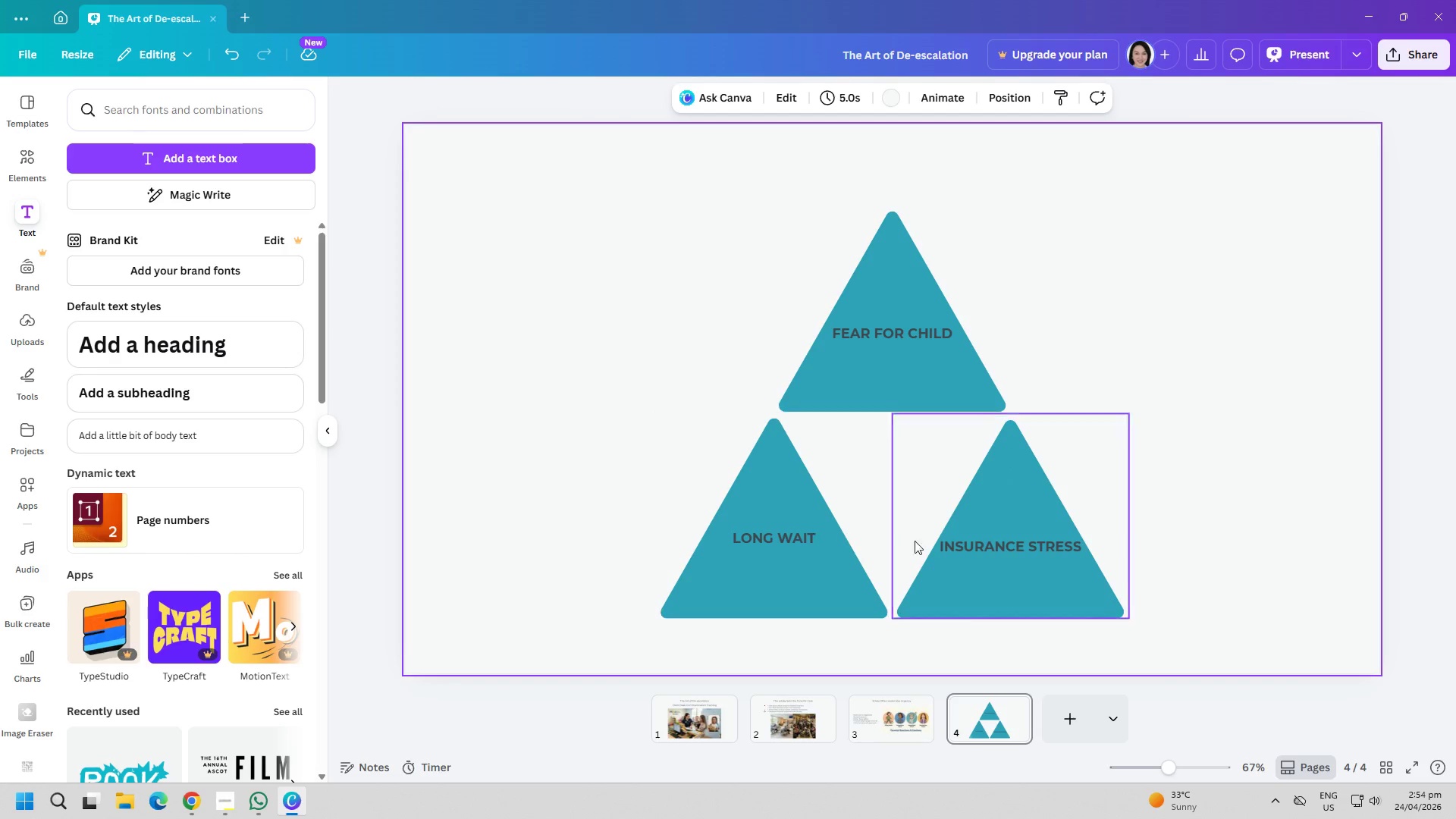 
left_click([983, 545])
 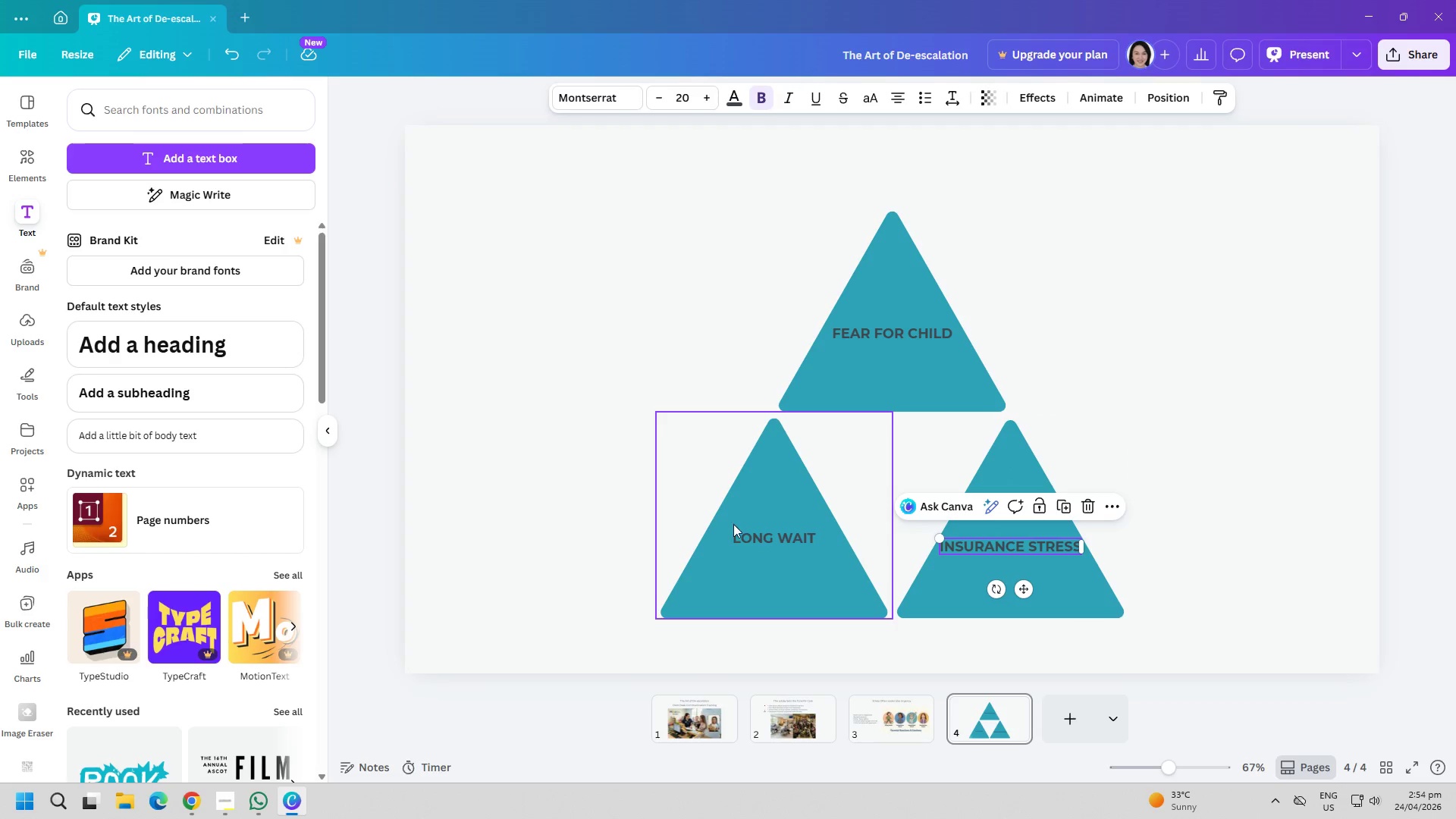 
left_click([737, 524])
 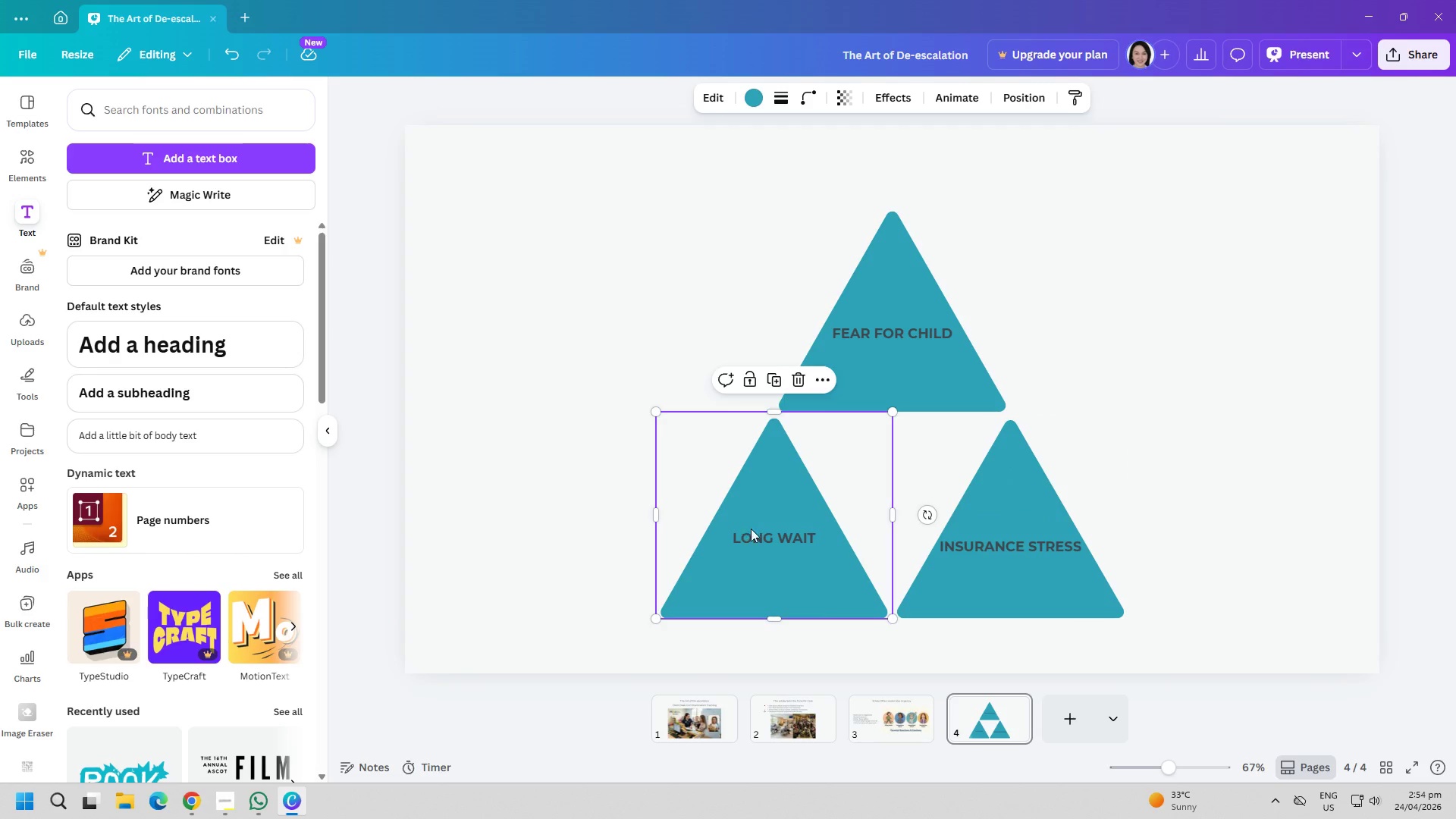 
left_click([755, 532])
 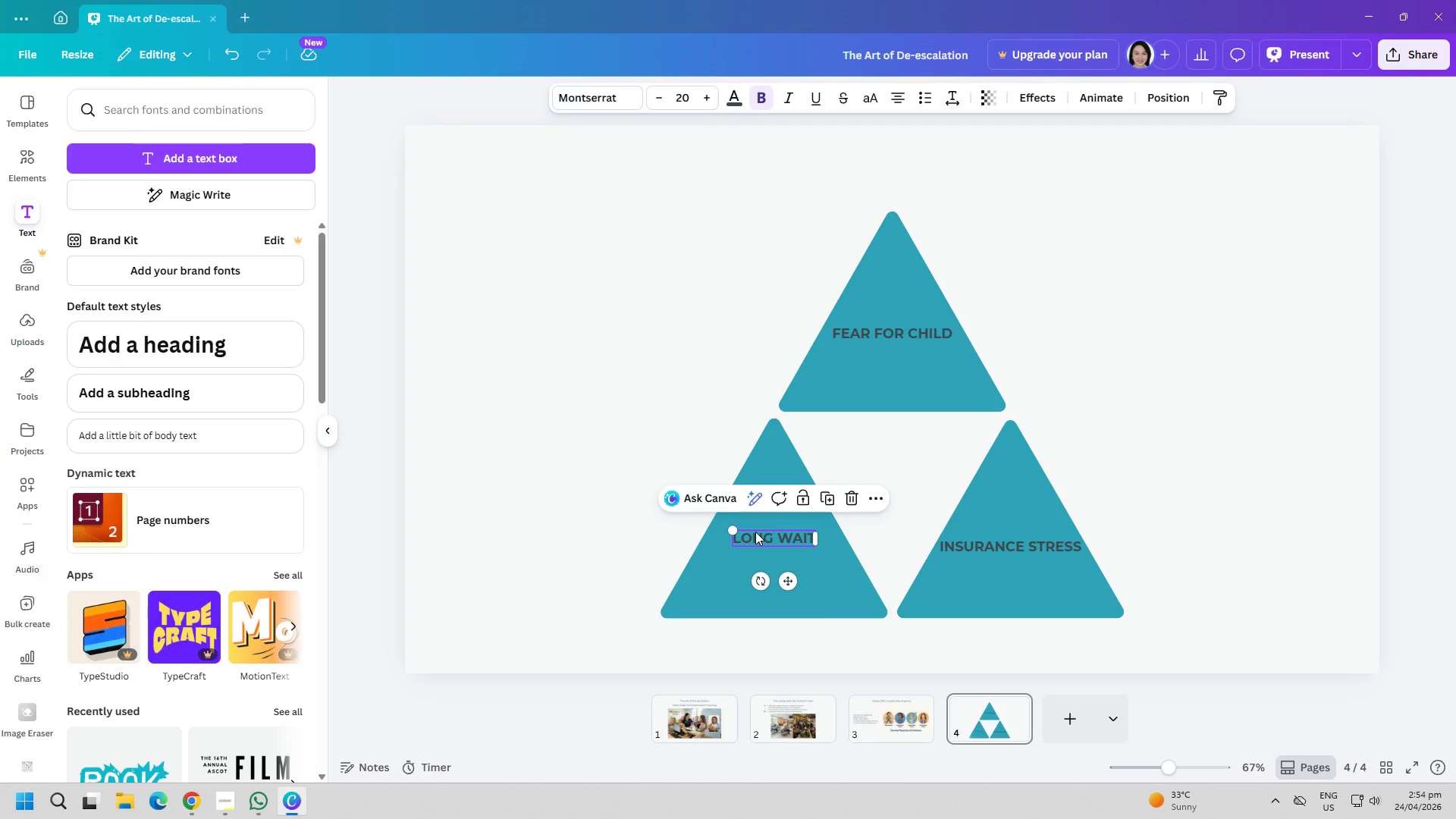 
left_click_drag(start_coordinate=[755, 532], to_coordinate=[753, 544])
 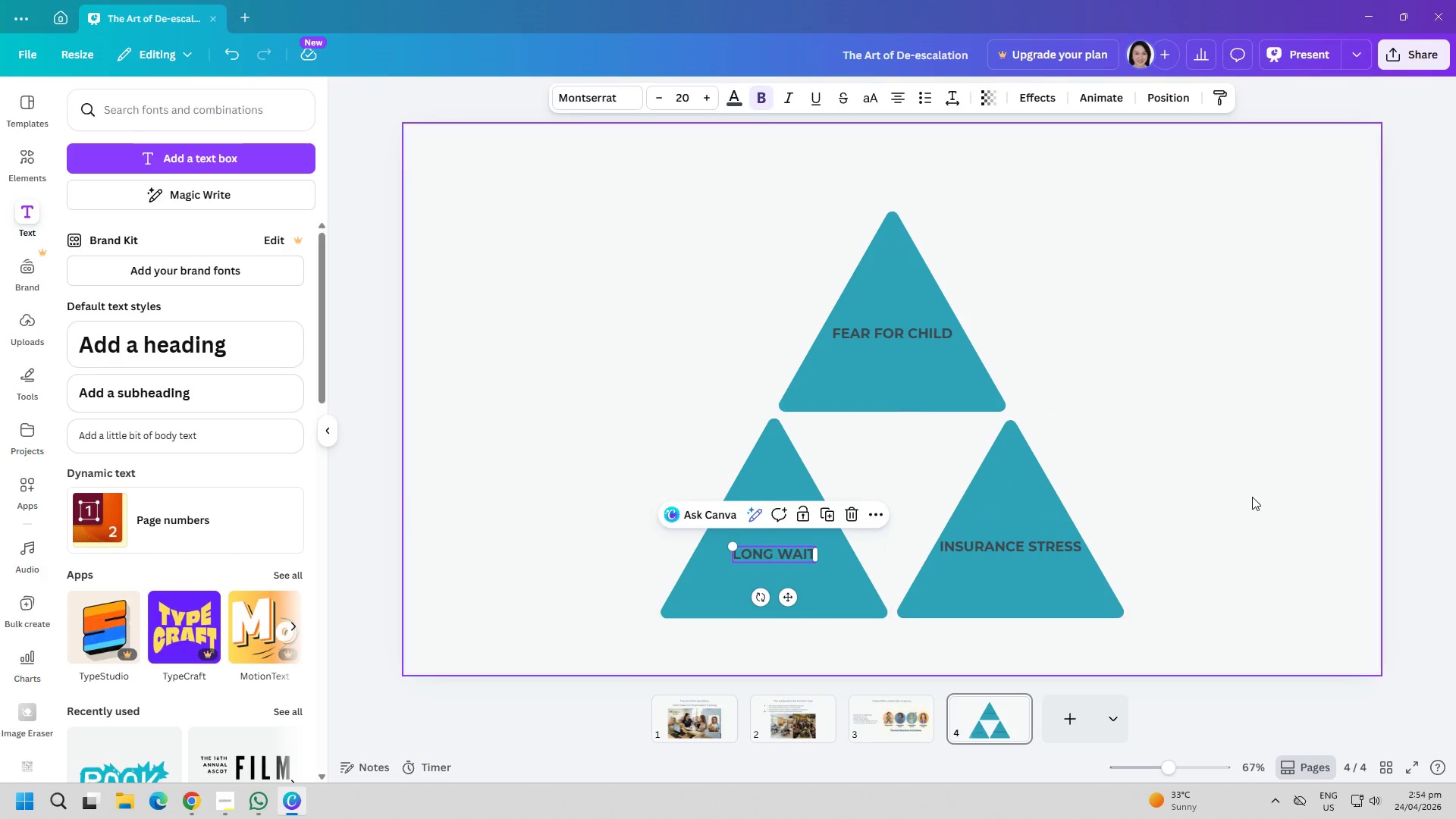 
left_click([1252, 497])
 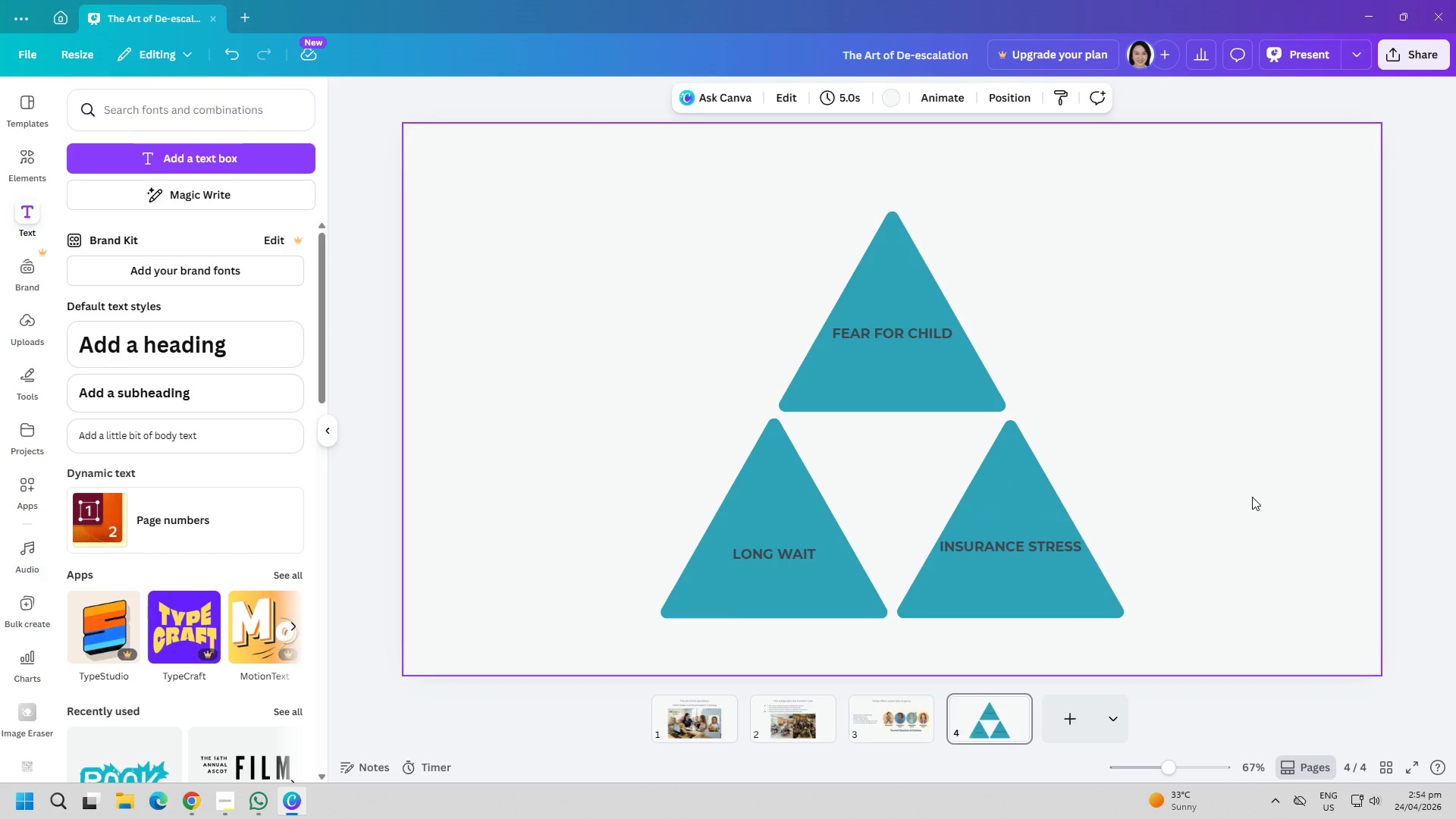 
left_click([1072, 561])
 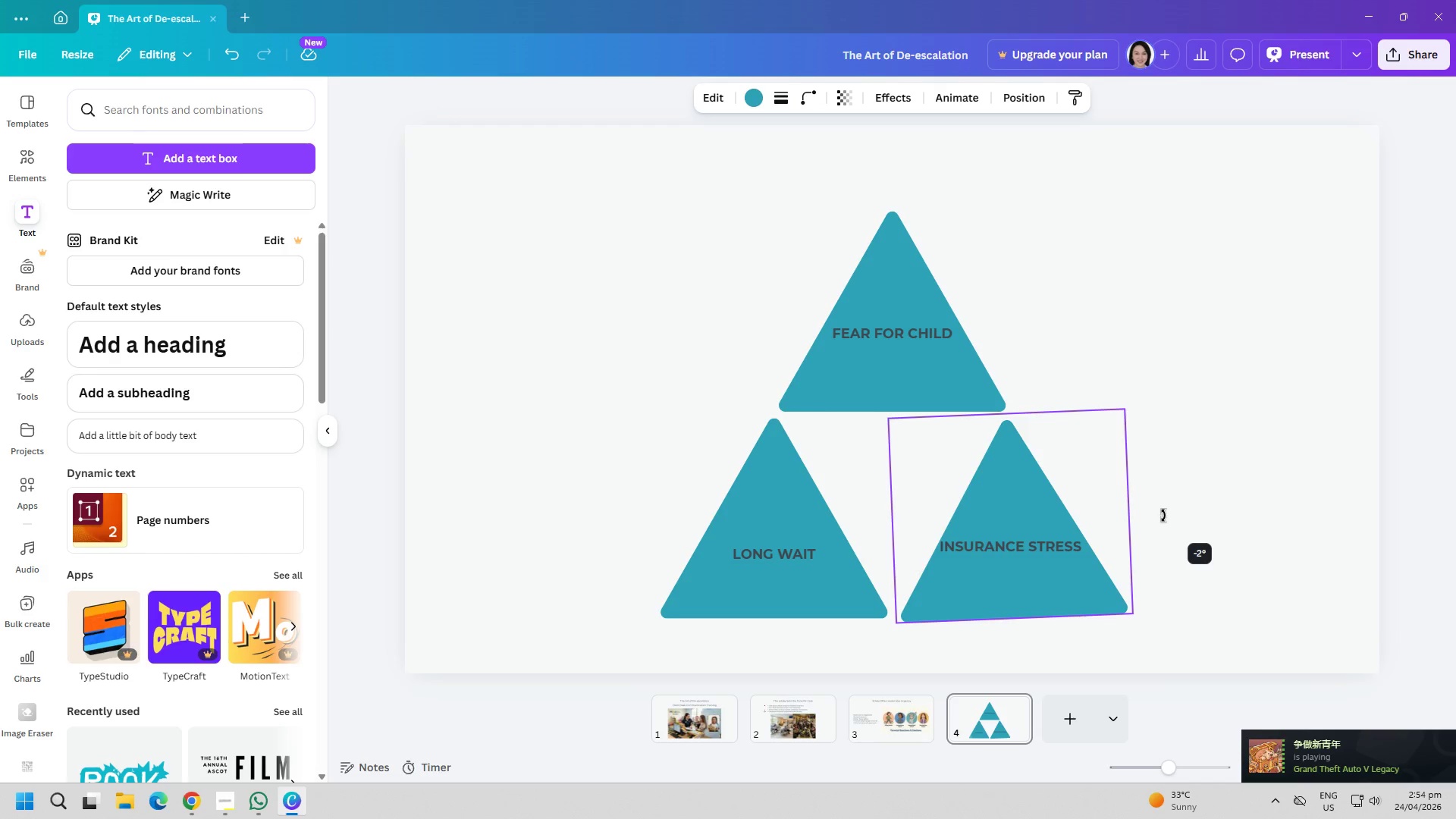 
left_click([1254, 558])
 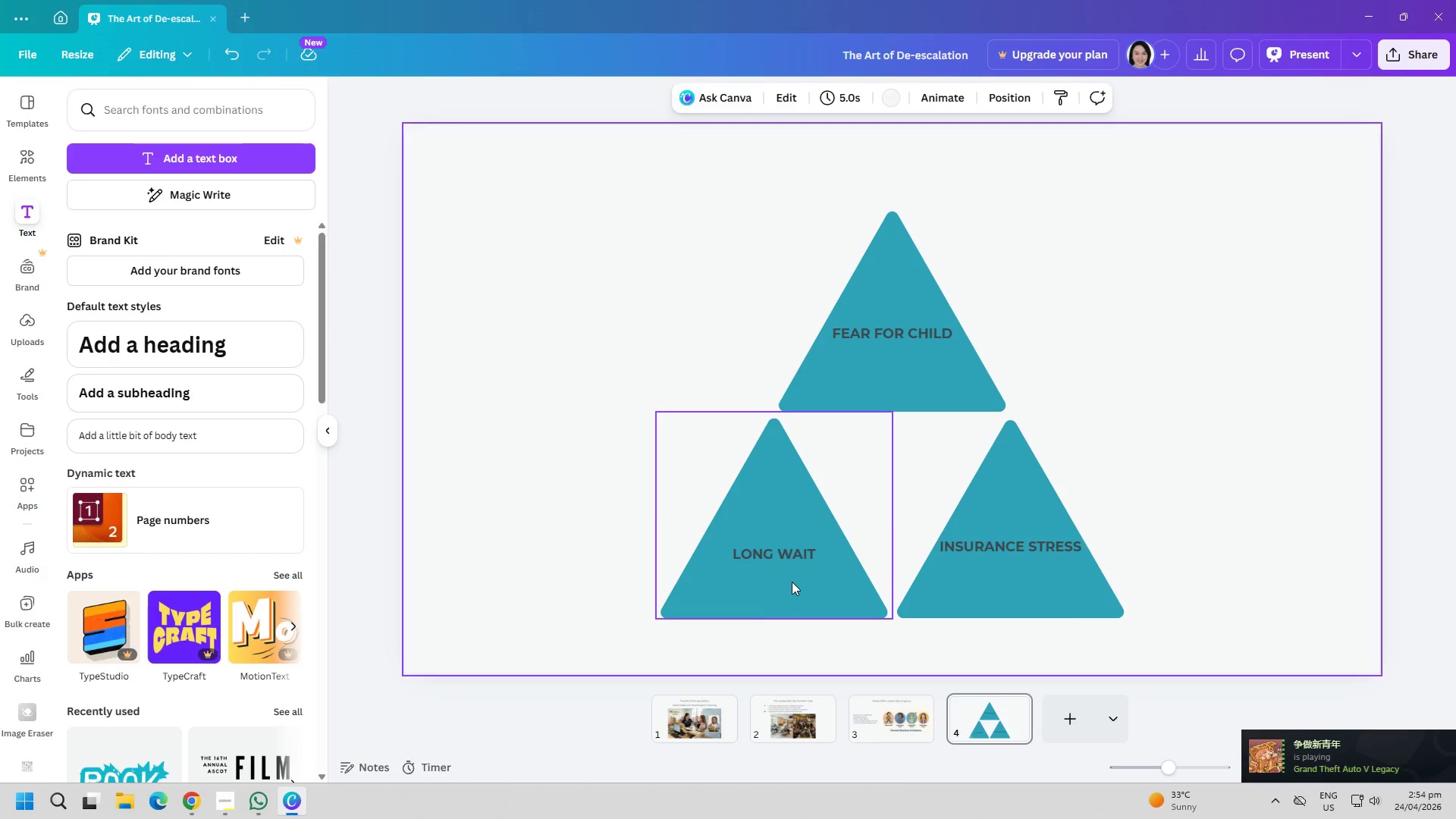 
left_click([793, 582])
 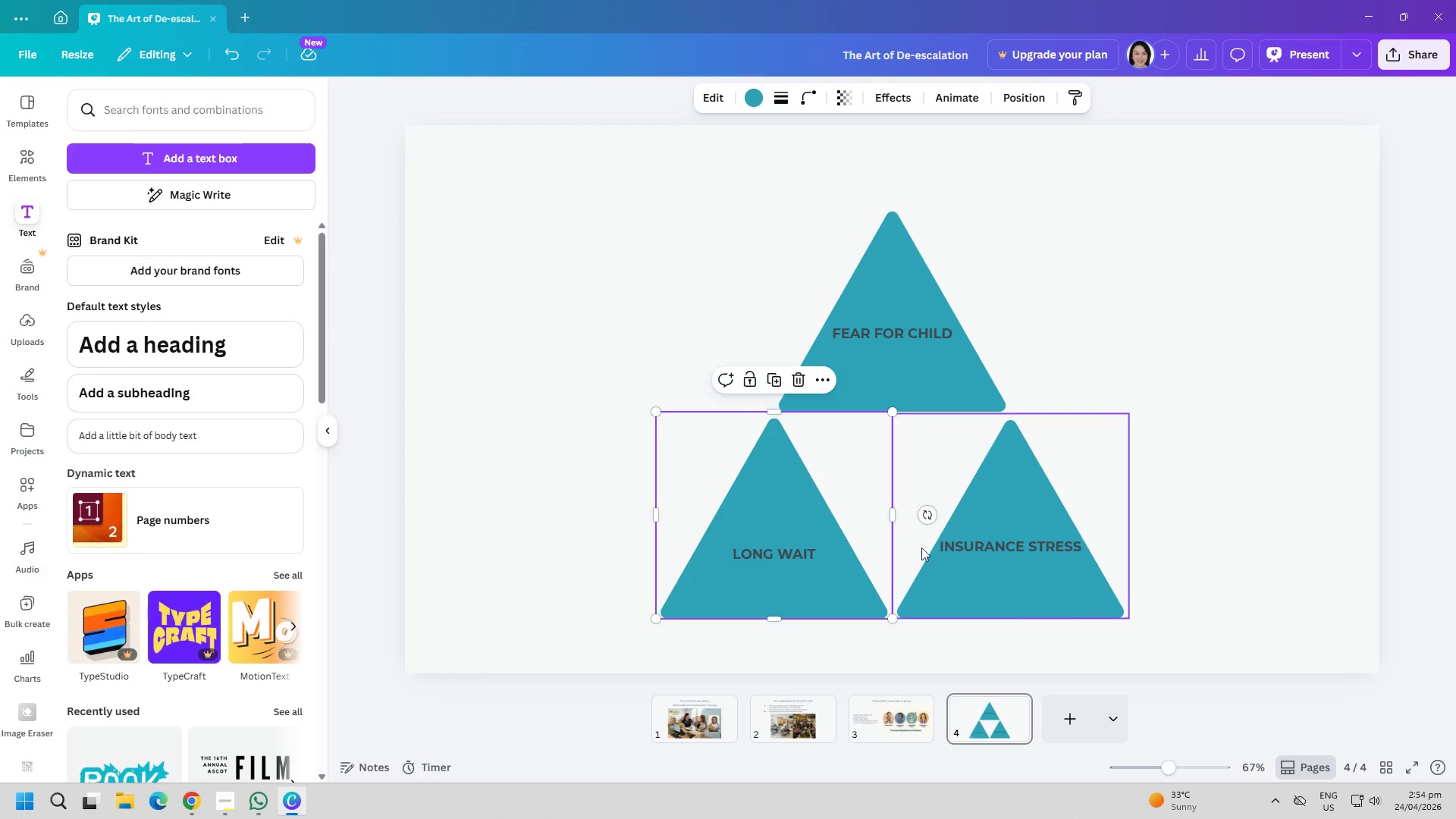 
mouse_move([949, 520])
 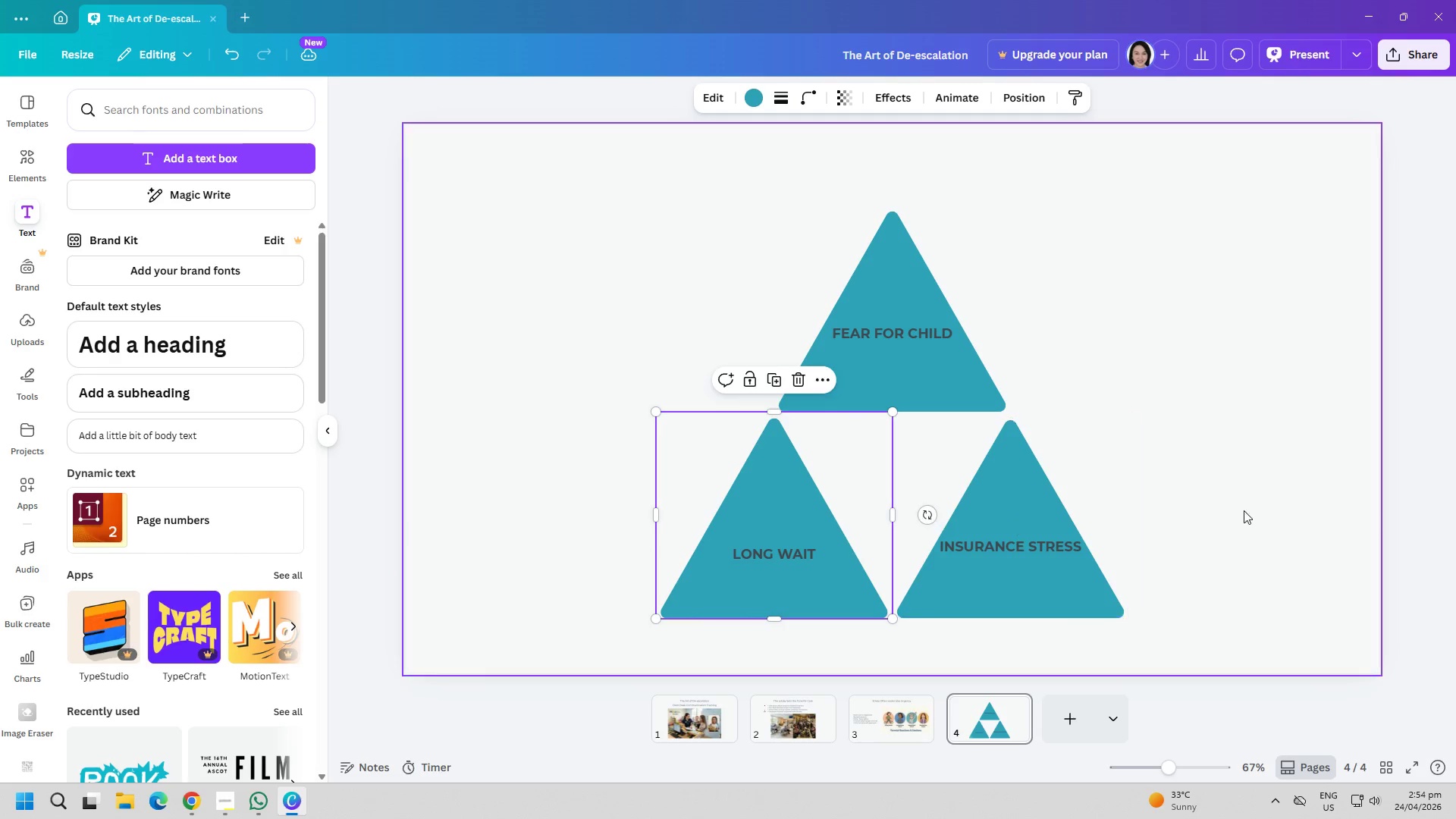 
left_click([1294, 500])
 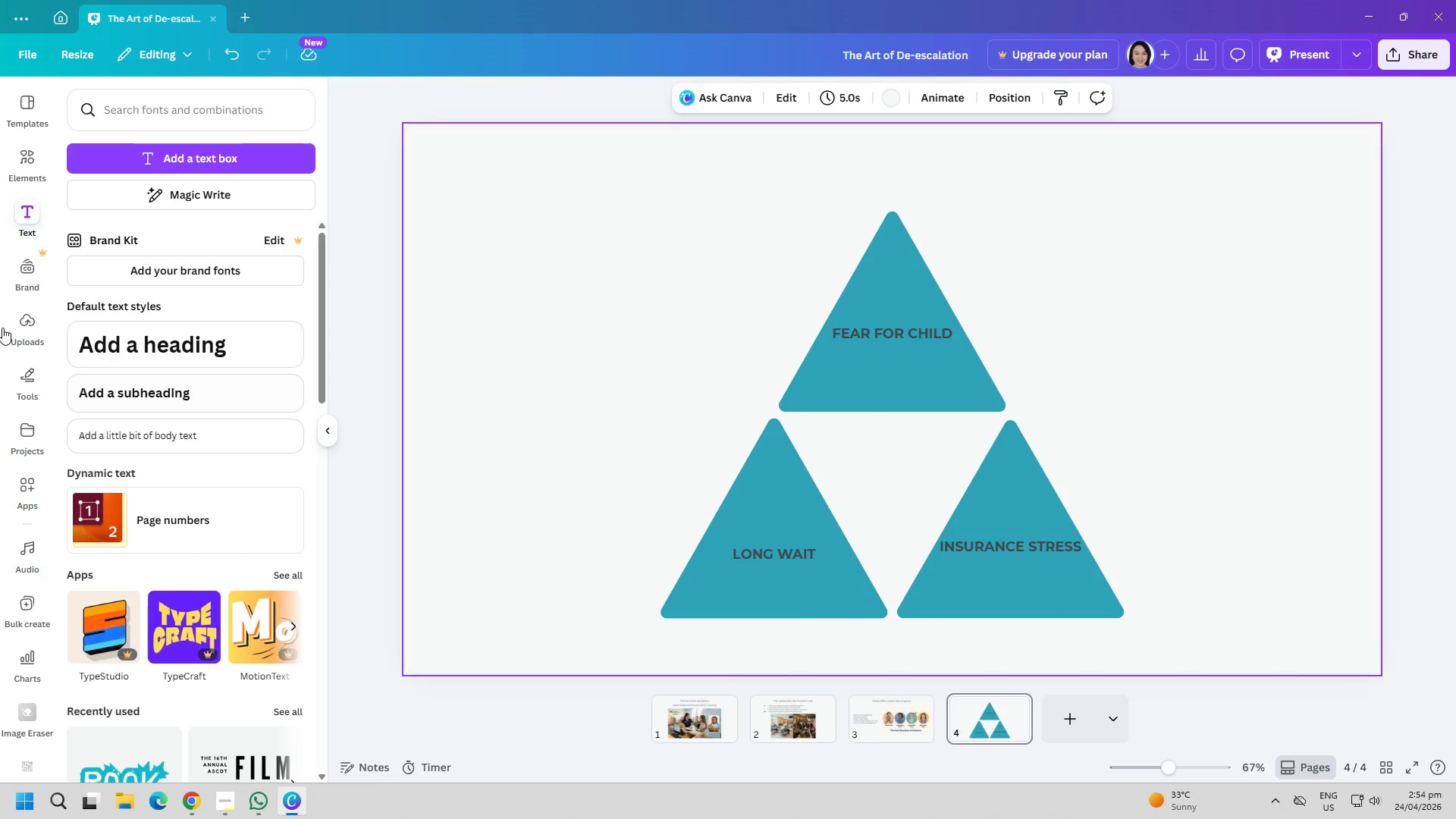 
left_click([145, 130])
 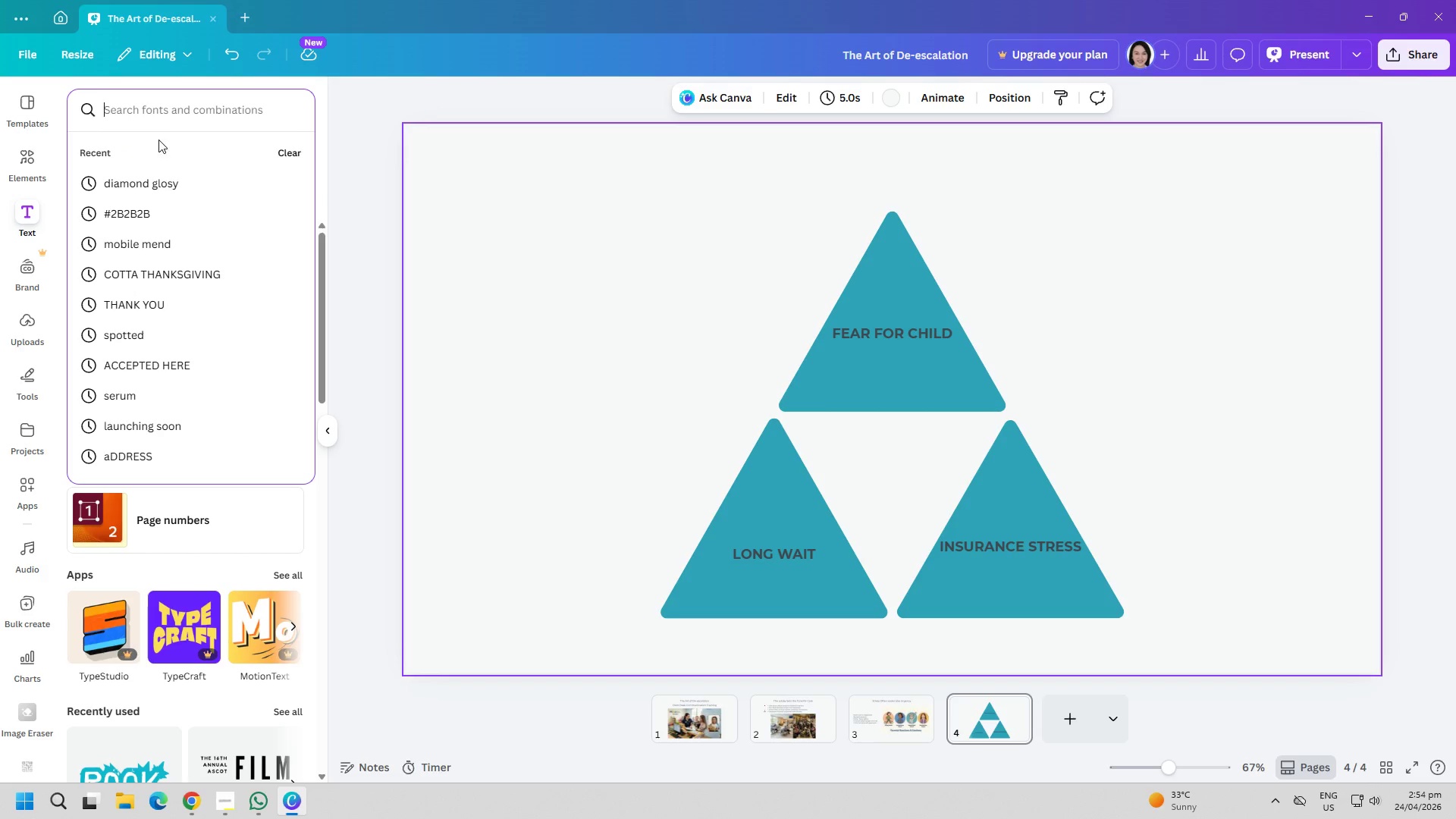 
left_click([493, 208])
 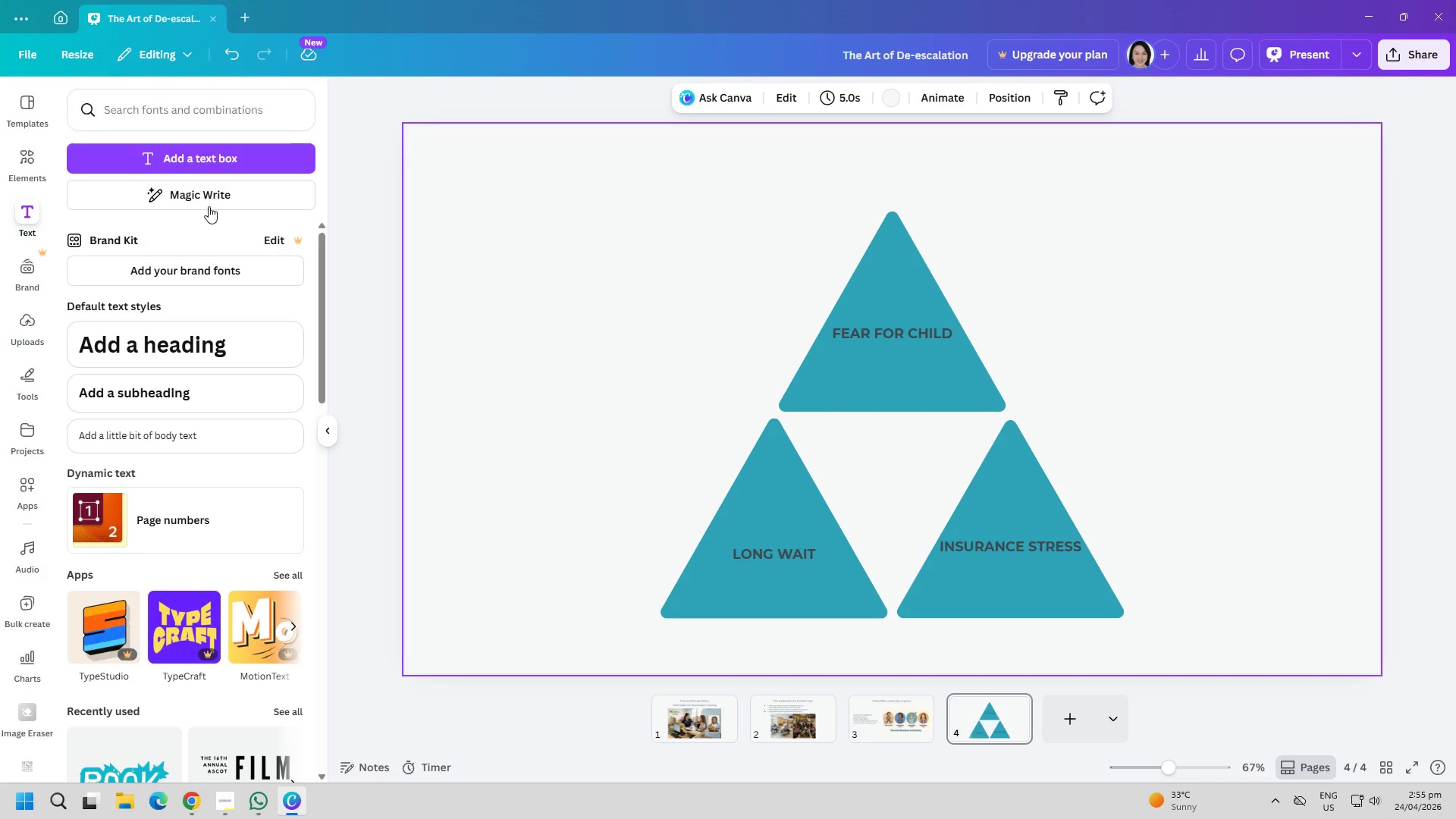 
left_click([230, 165])
 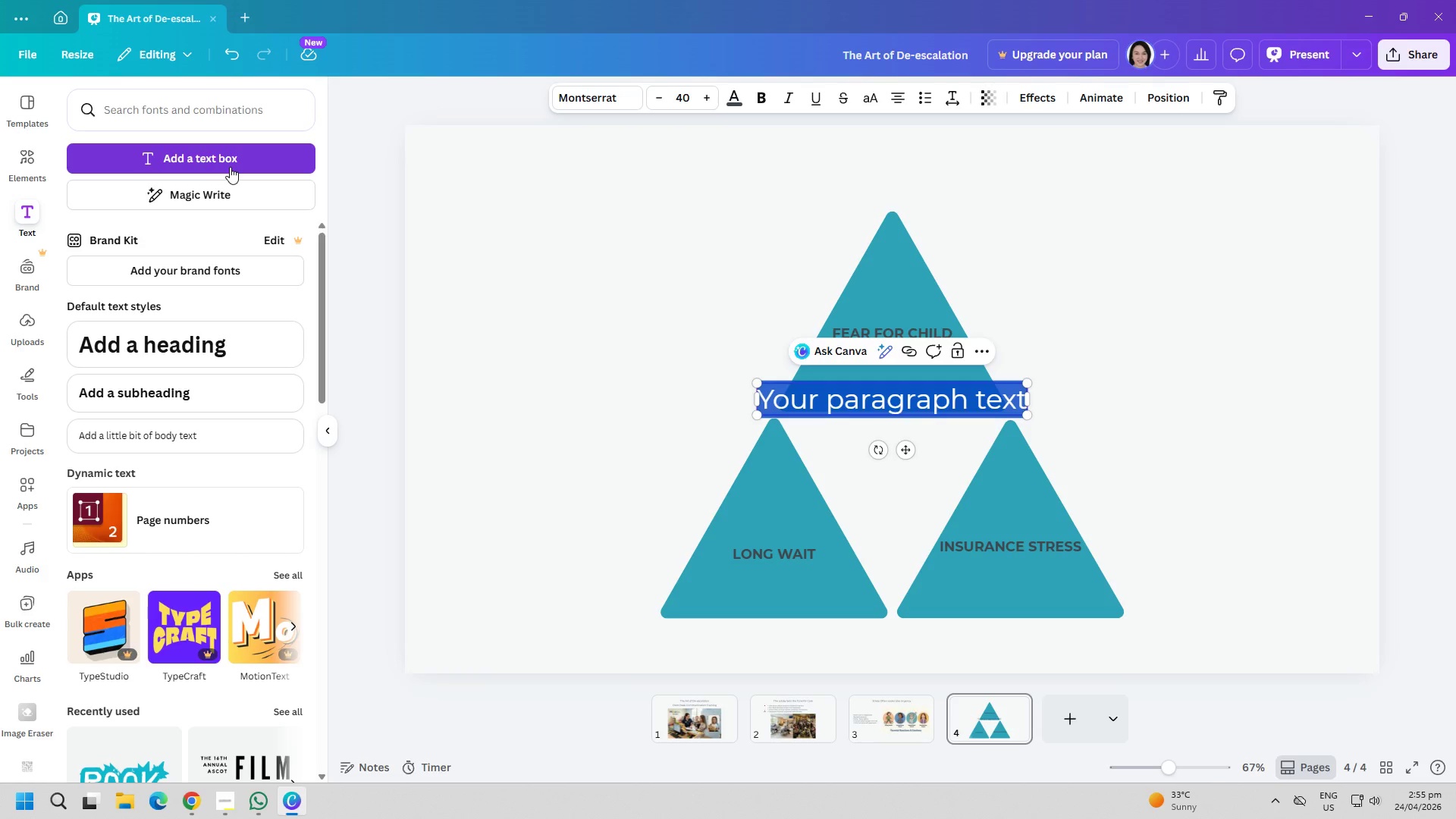 
type(wO)
key(Backspace)
key(Backspace)
type(Worry about health condition)
 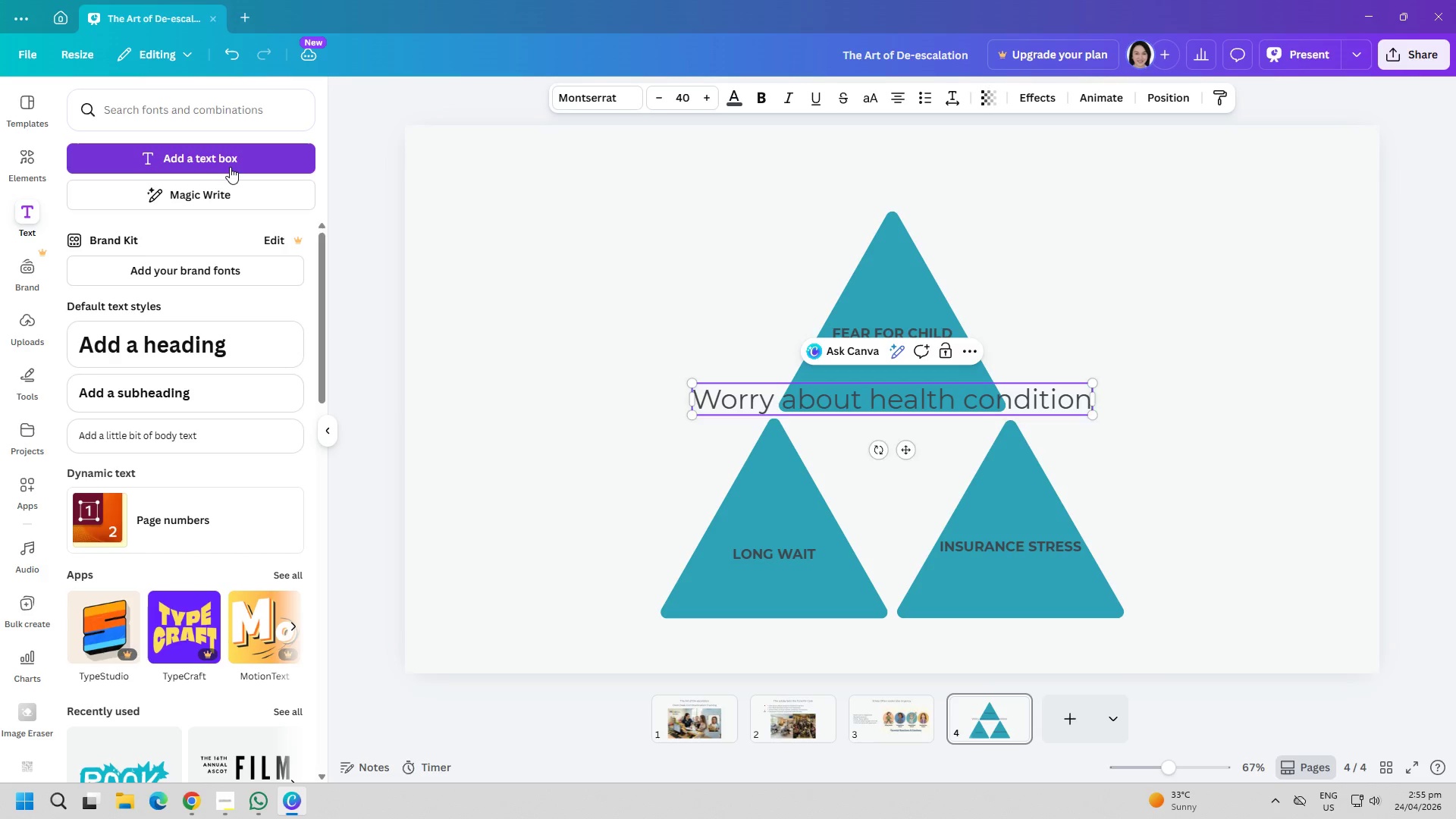 
key(Enter)
 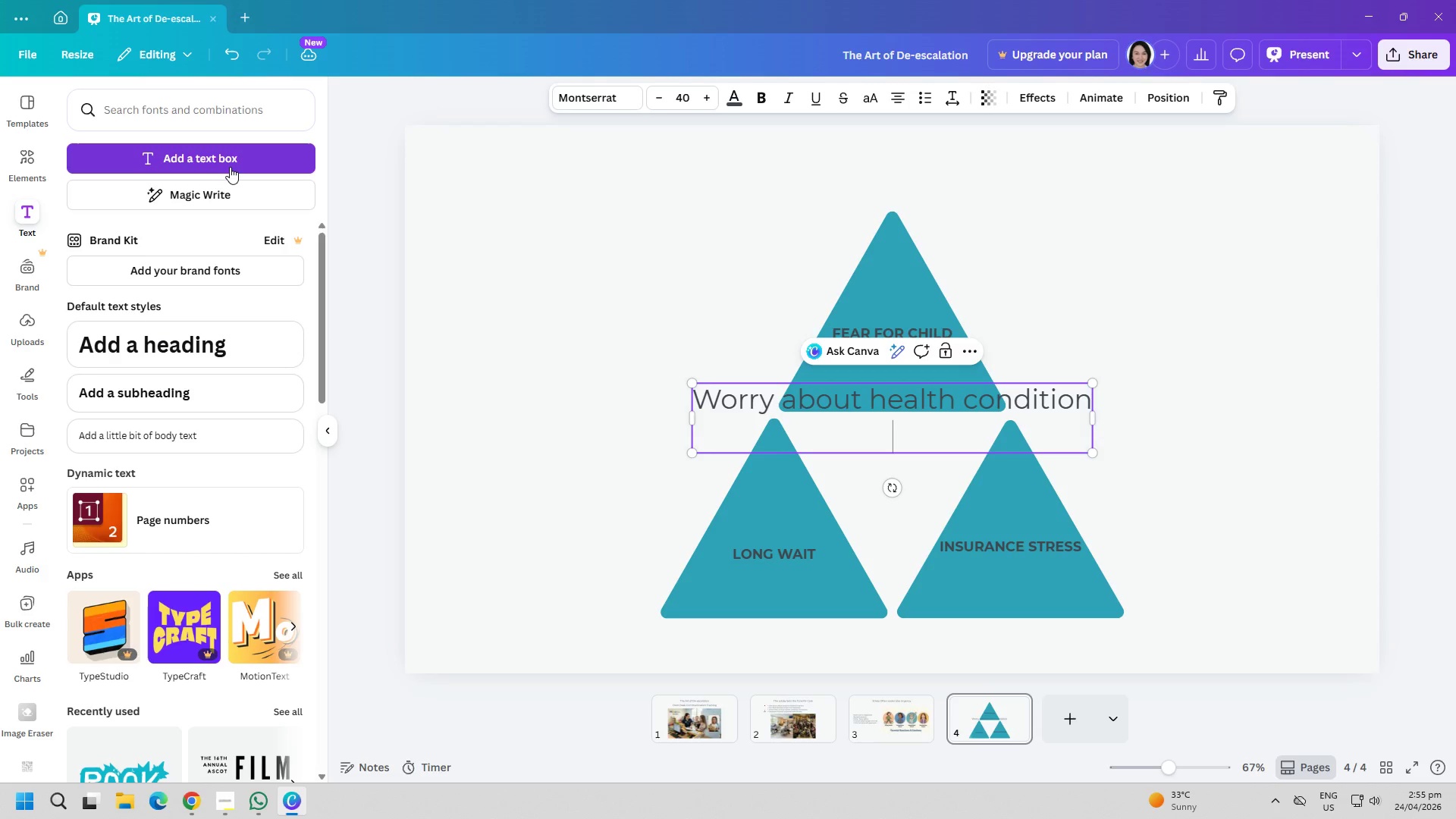 
type(Medical uncertainties)
 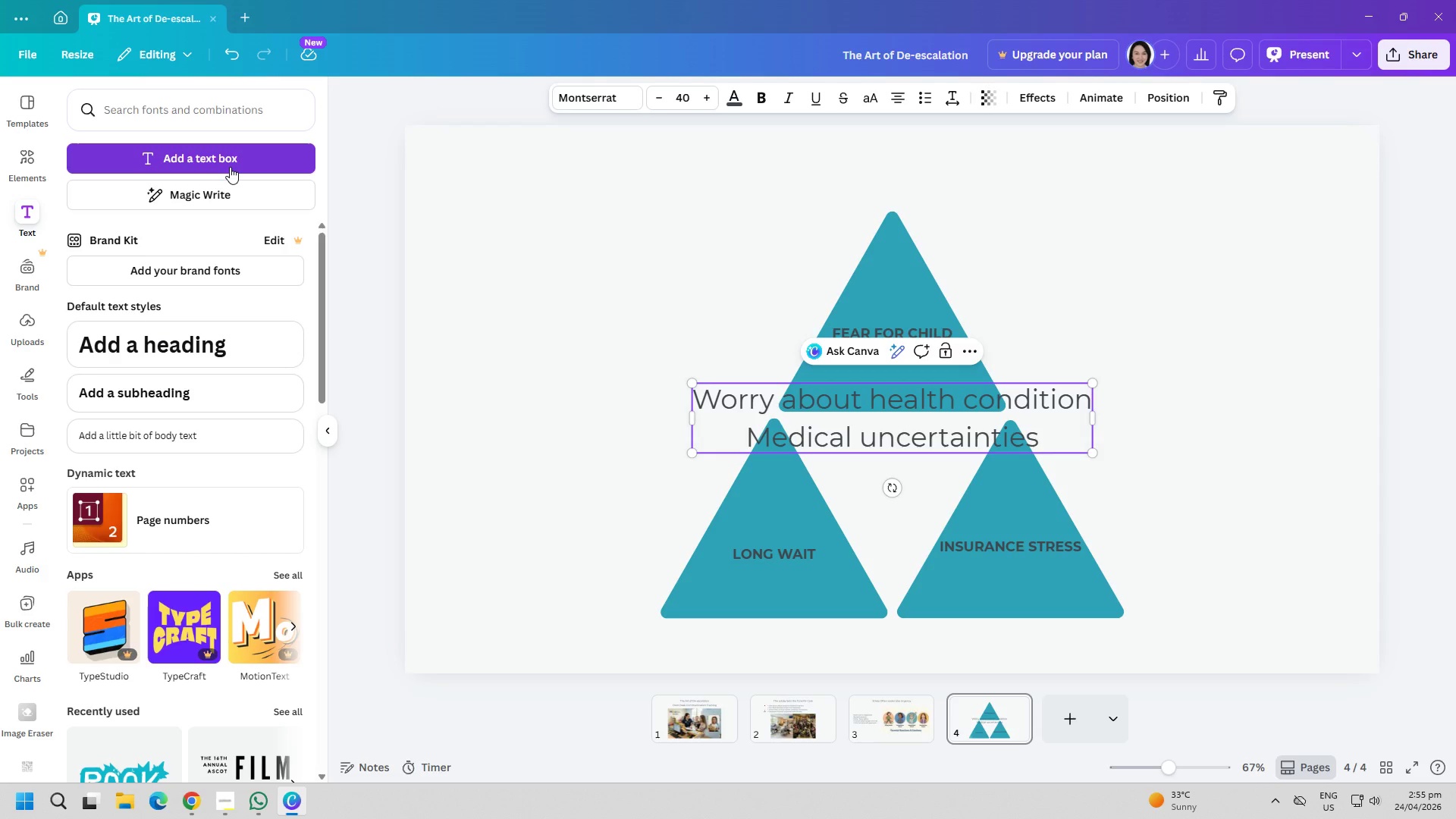 
key(Enter)
 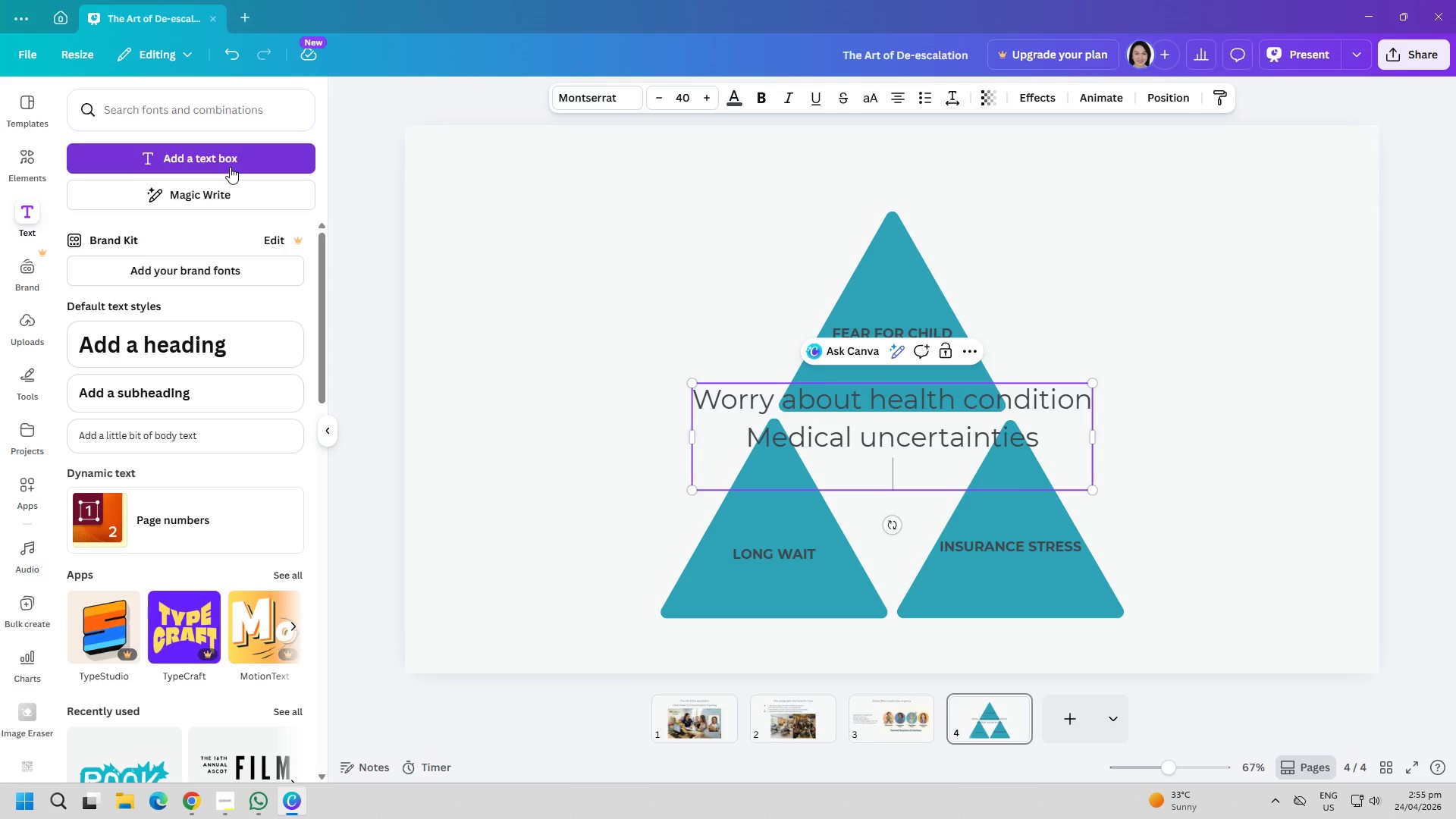 
type(Anxiety over treatment ov)
key(Backspace)
type(utcome)
 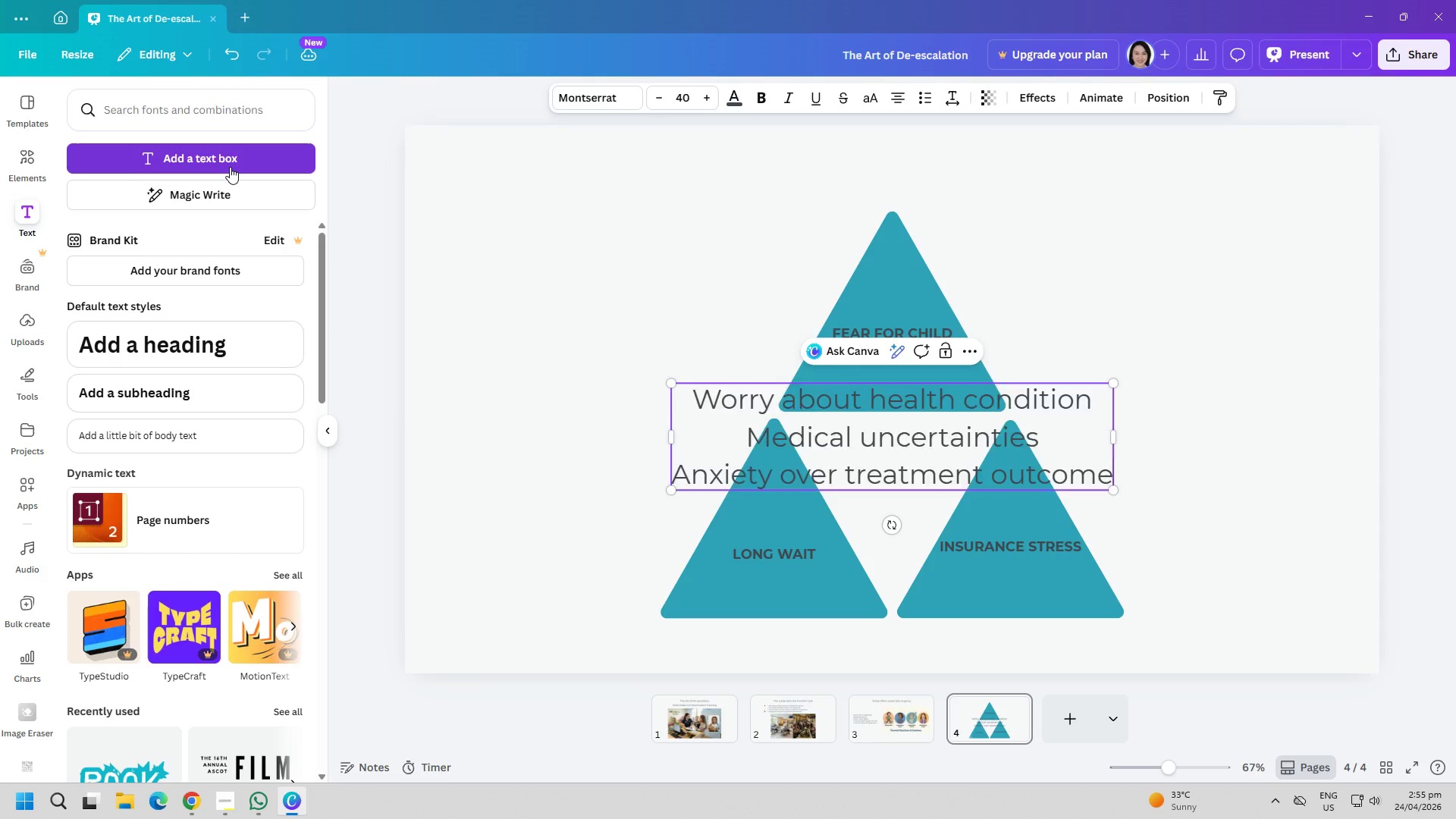 
key(Control+ControlLeft)
 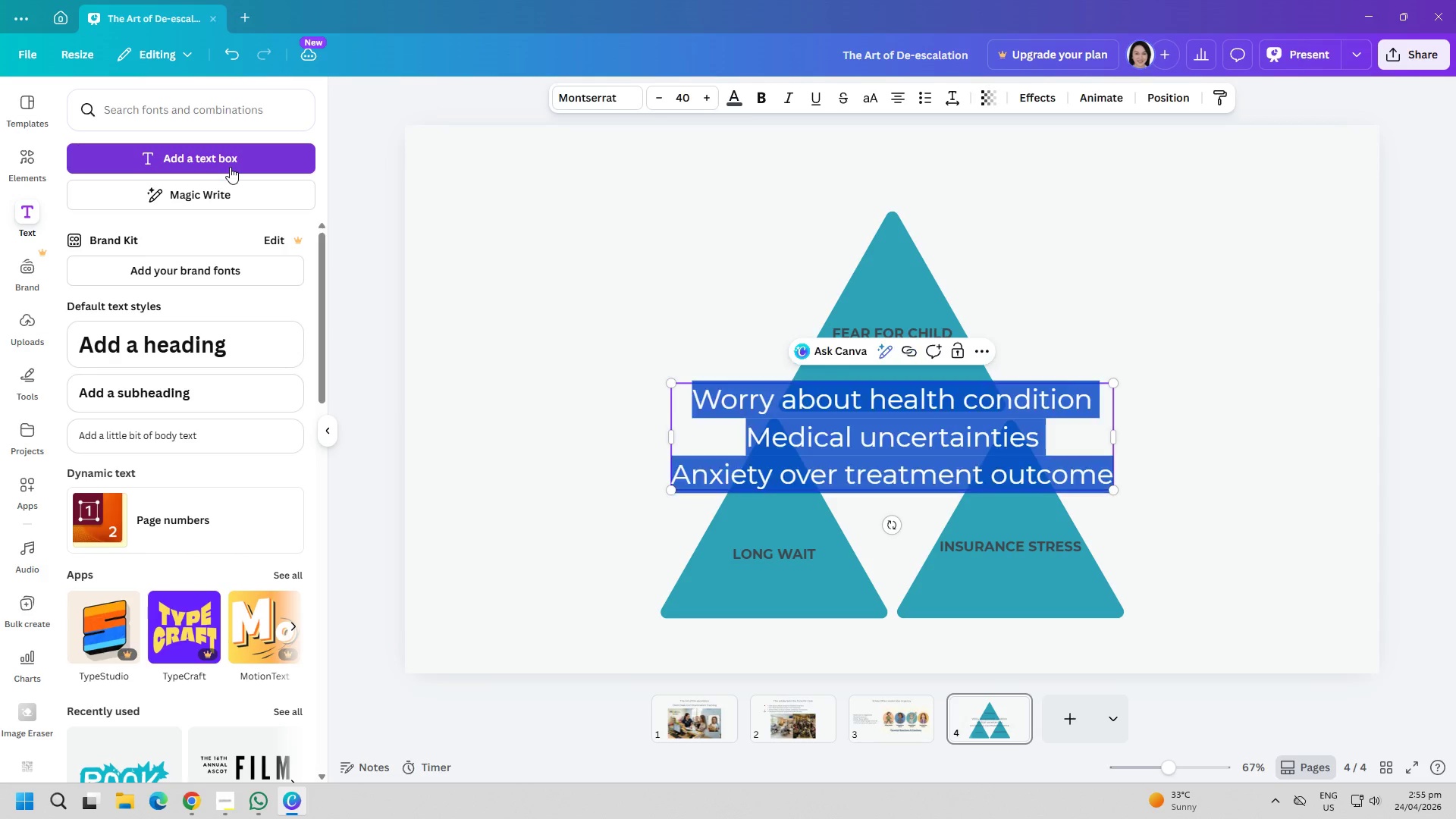 
key(Control+A)
 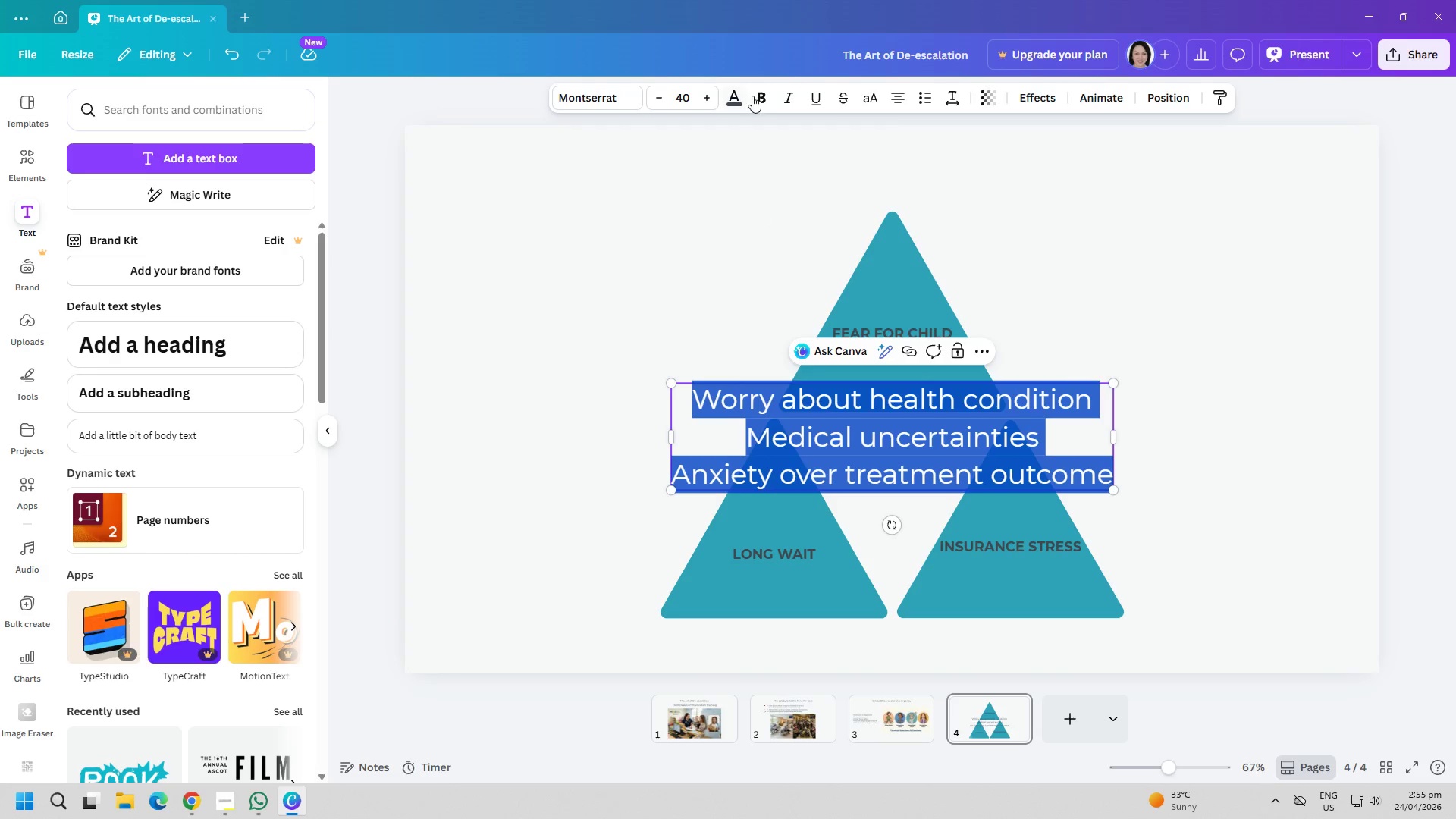 
left_click([899, 102])
 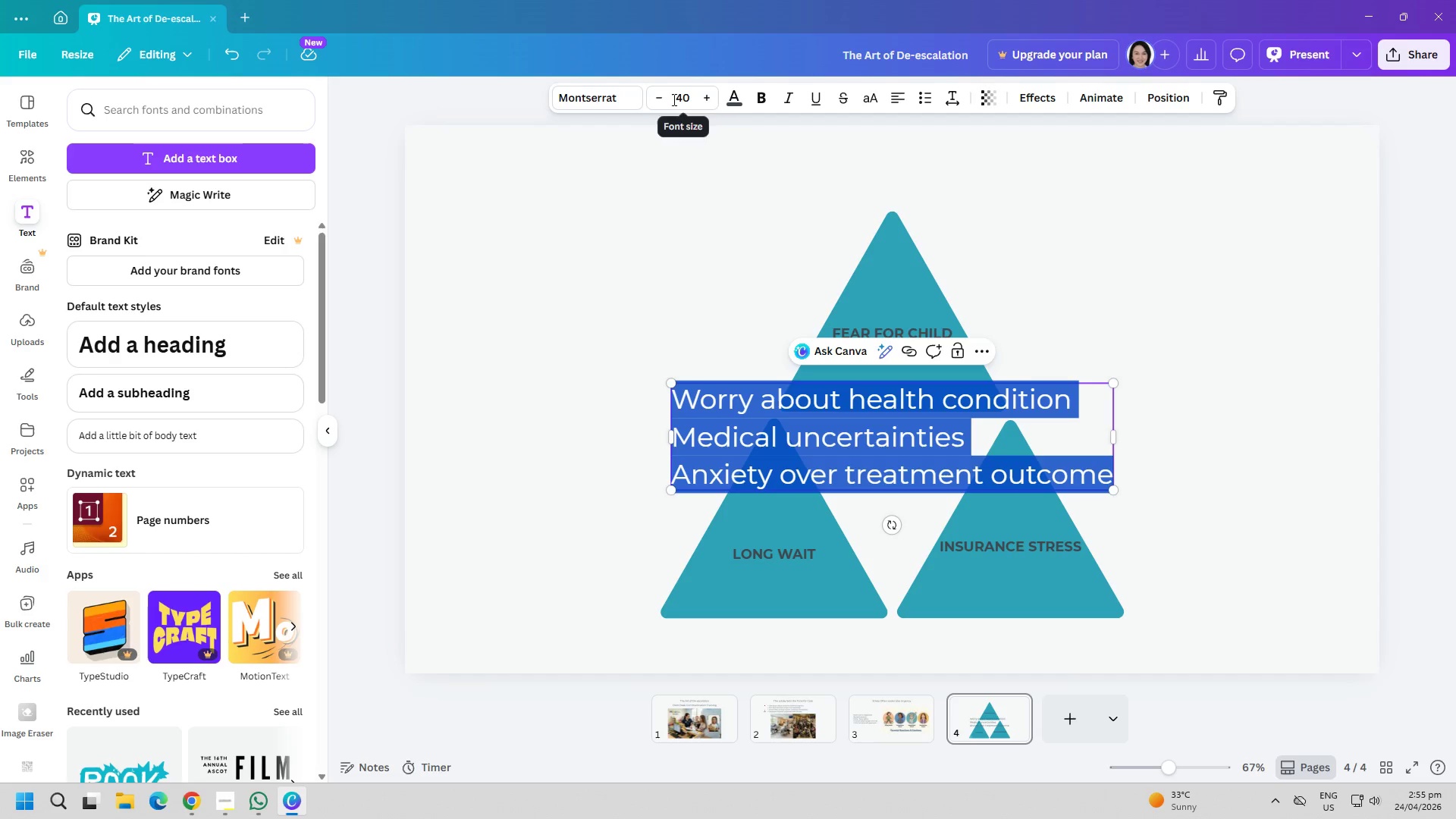 
double_click([667, 99])
 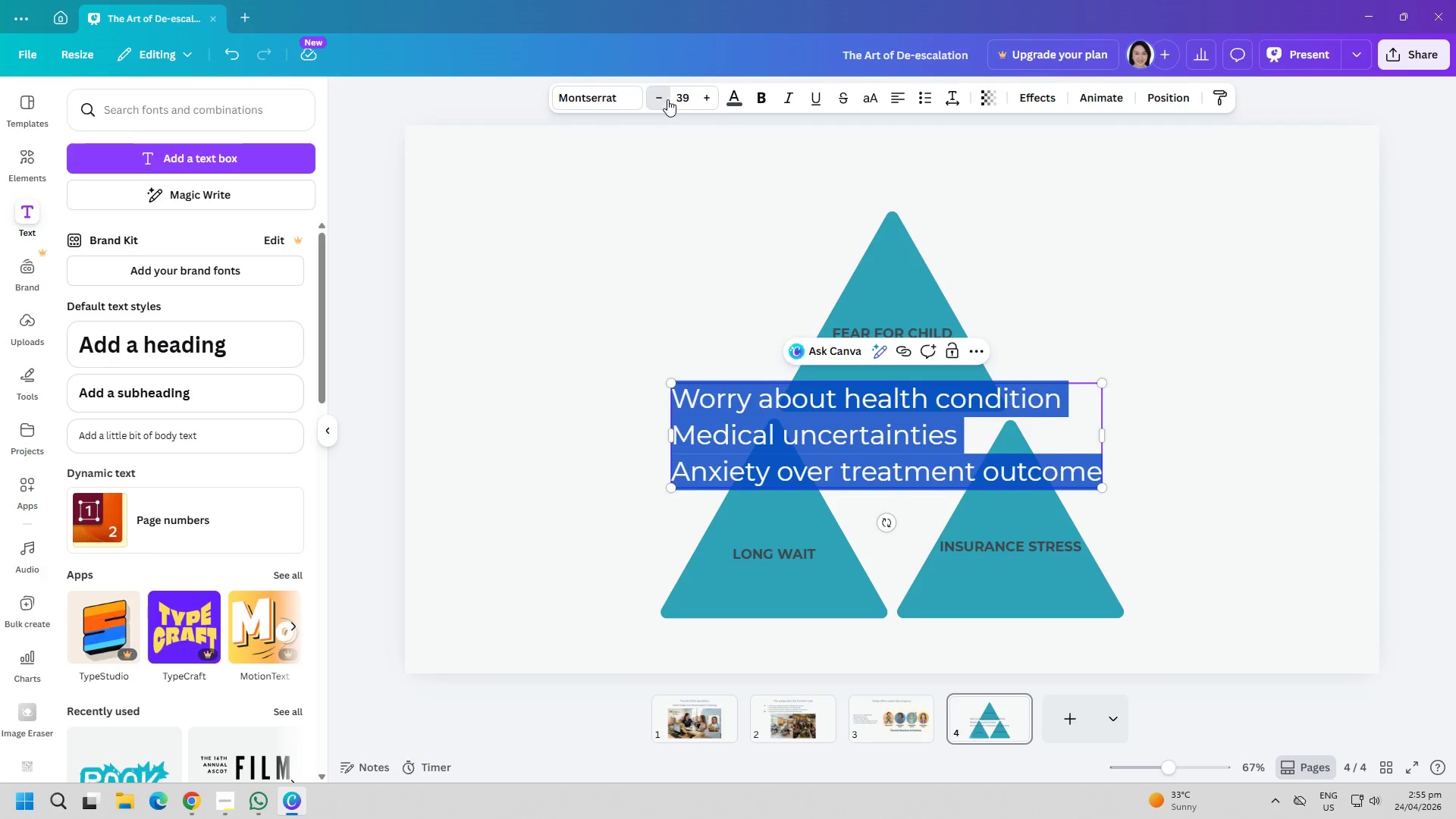 
triple_click([667, 99])
 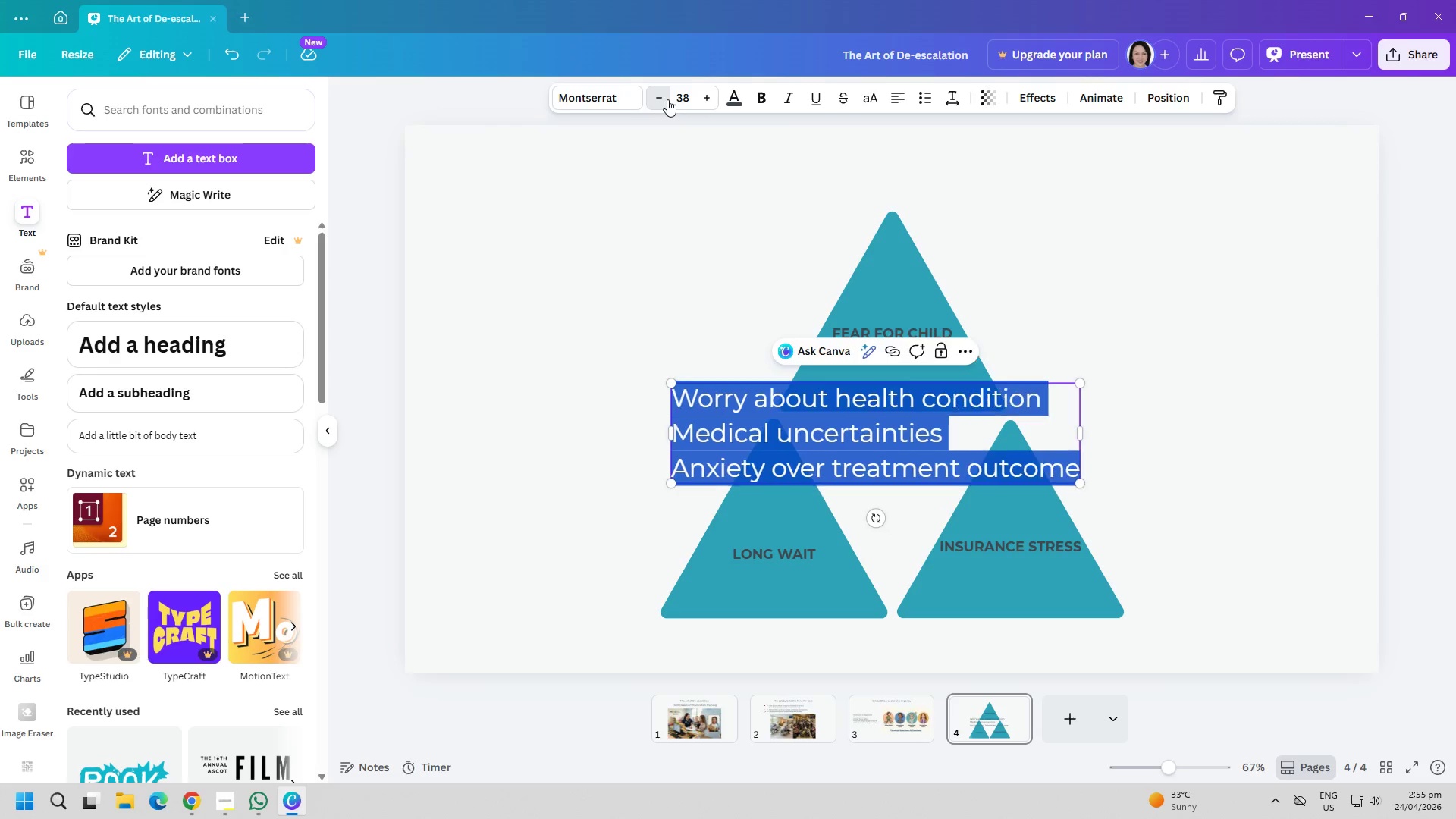 
triple_click([667, 99])
 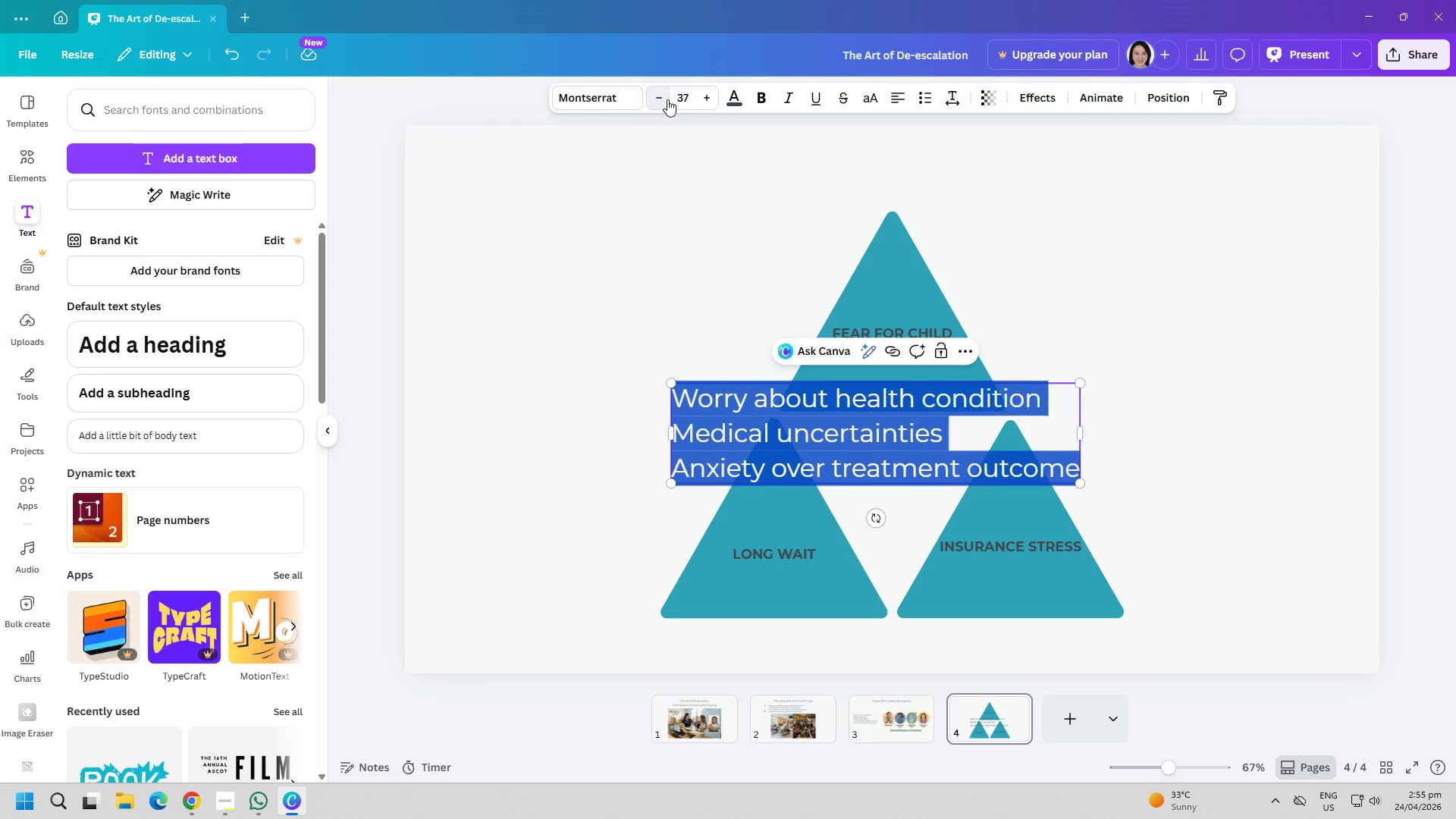 
triple_click([667, 99])
 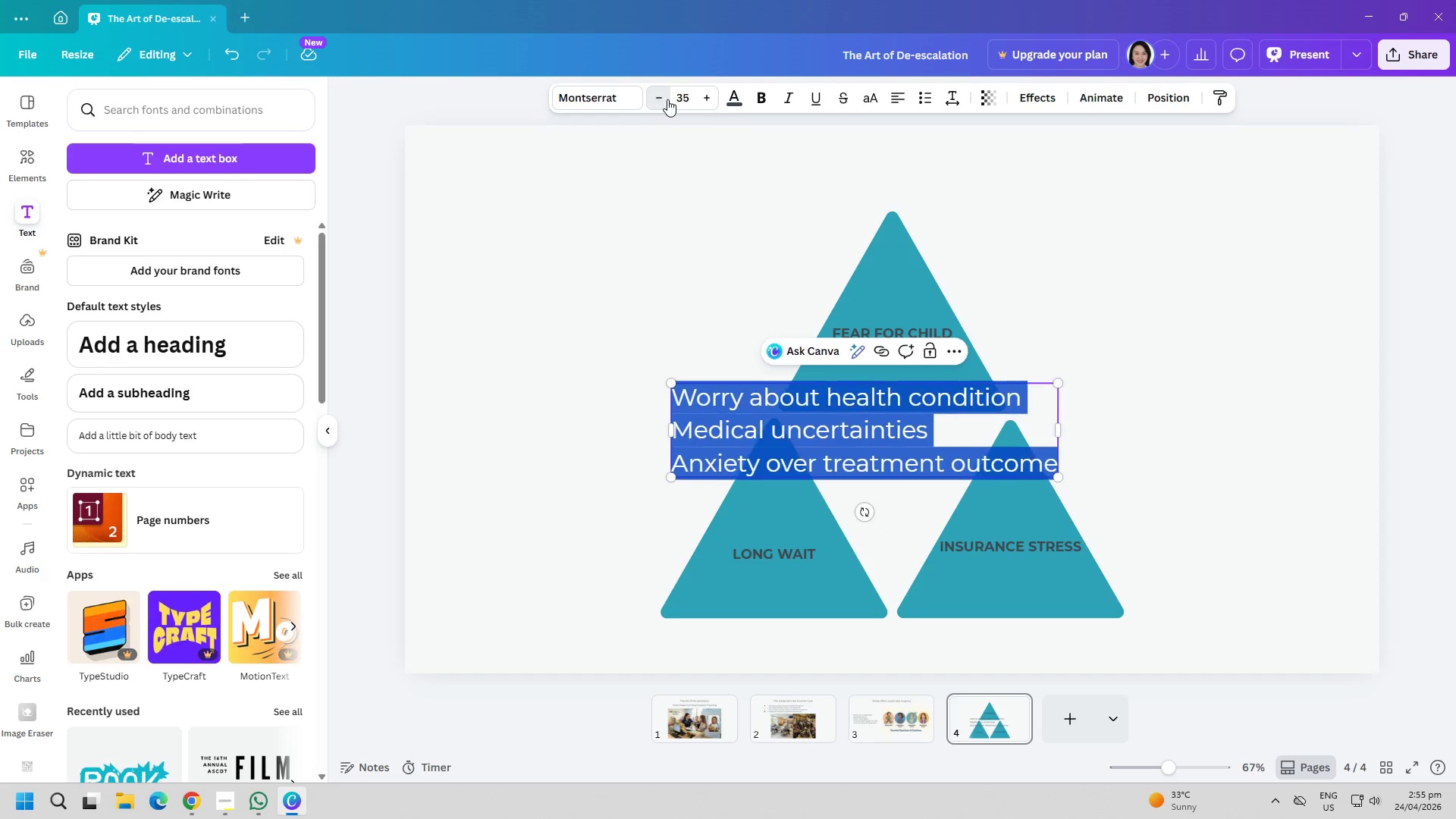 
triple_click([667, 99])
 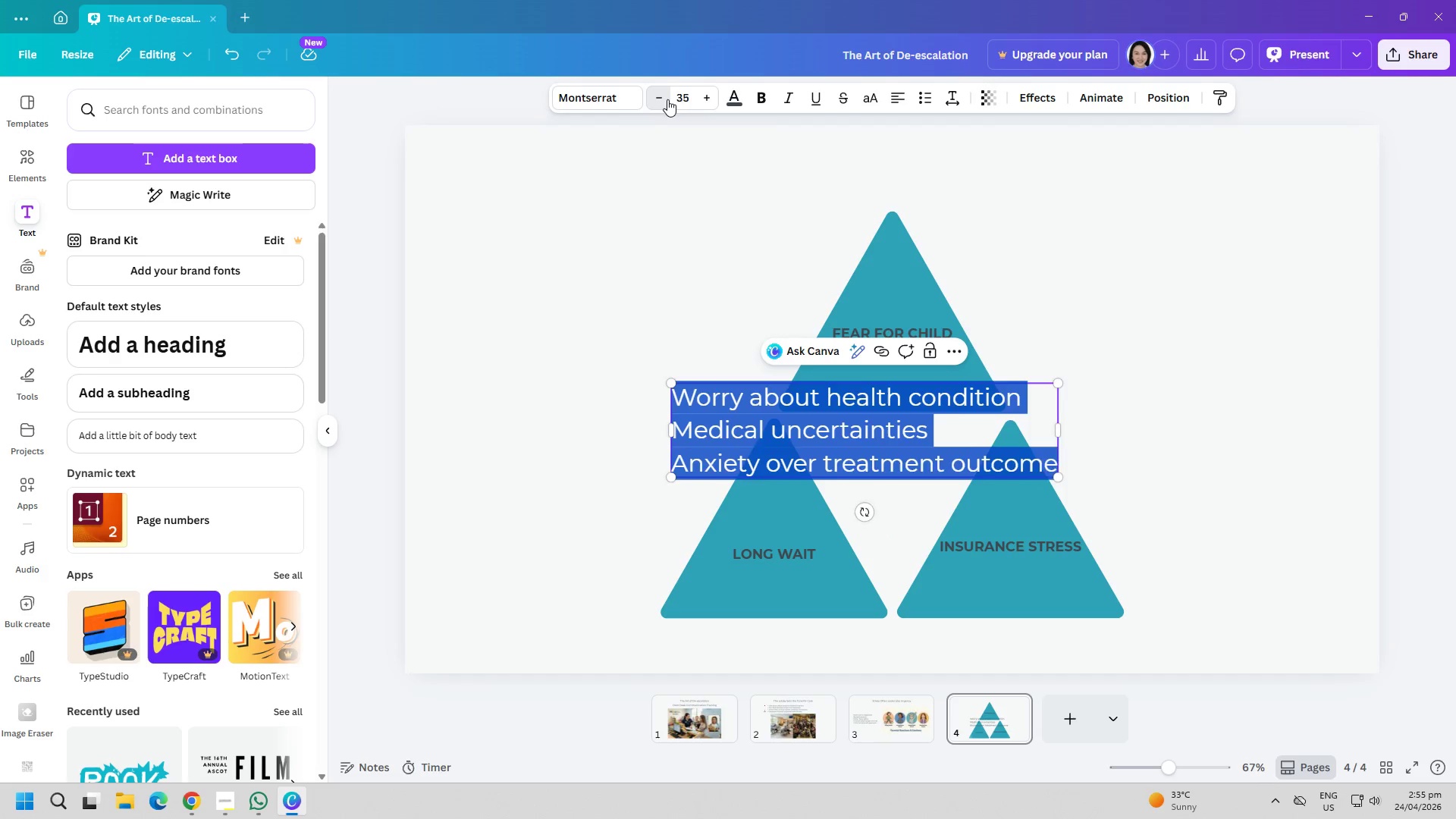 
triple_click([667, 99])
 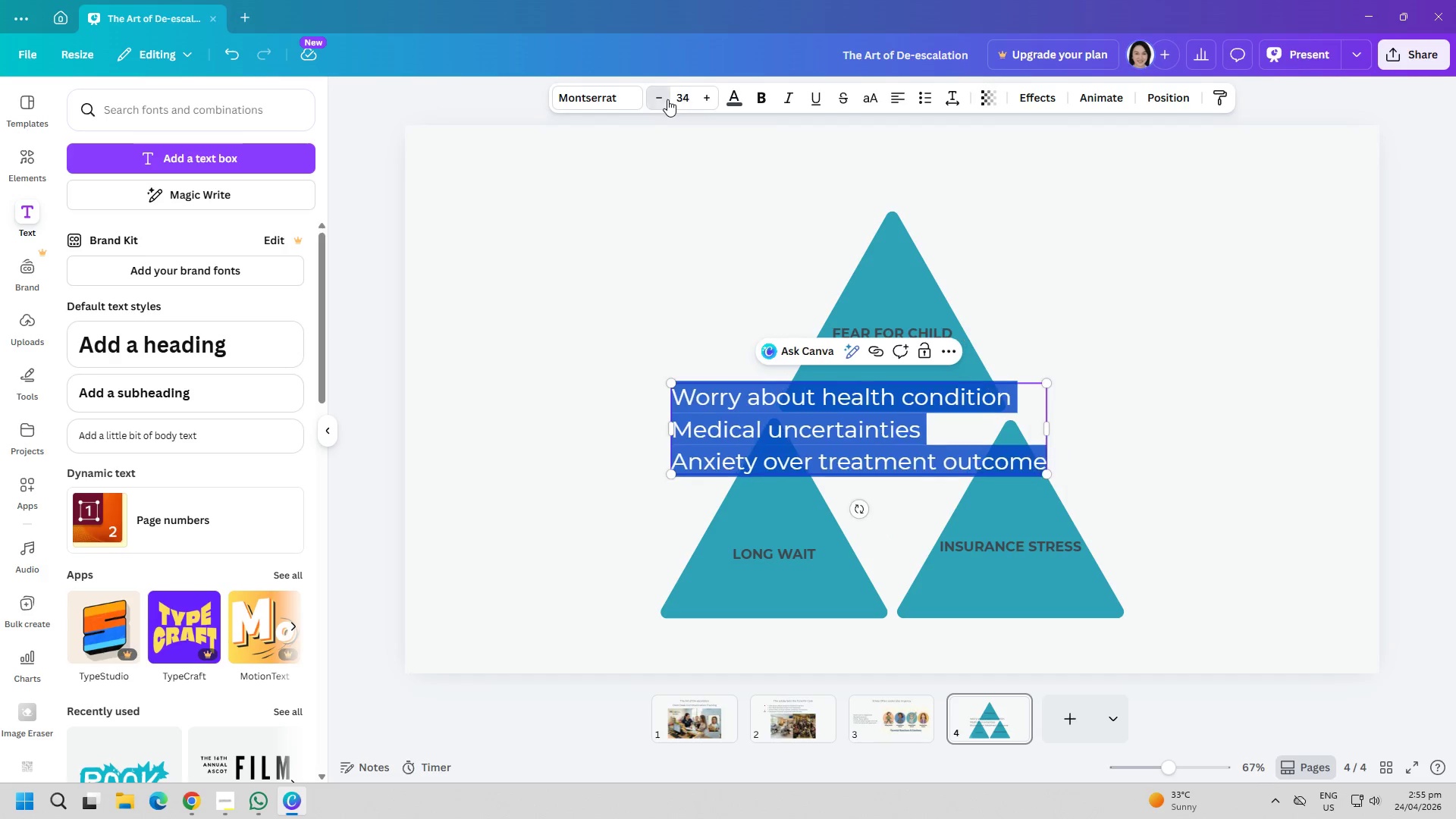 
triple_click([667, 99])
 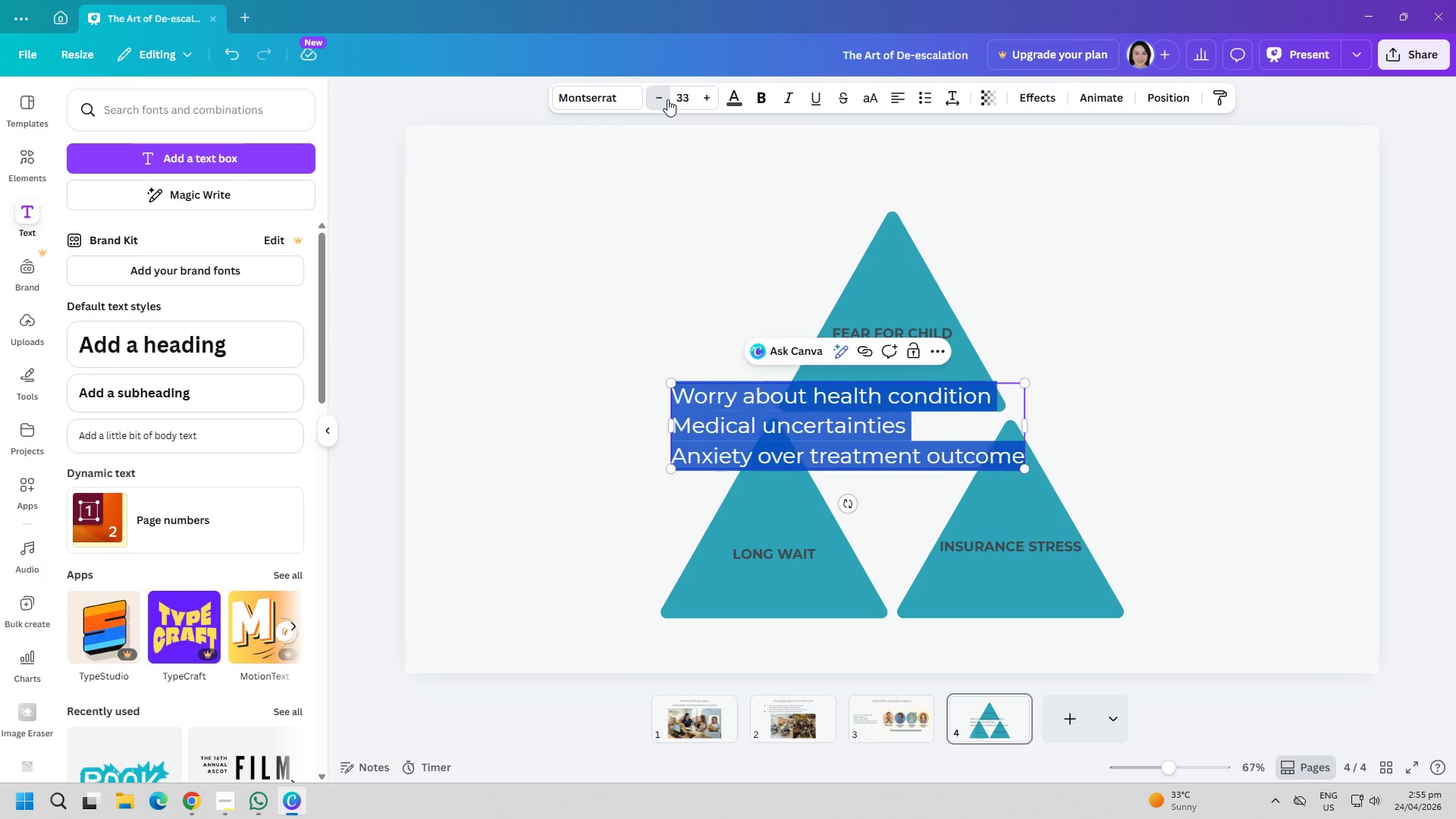 
triple_click([667, 99])
 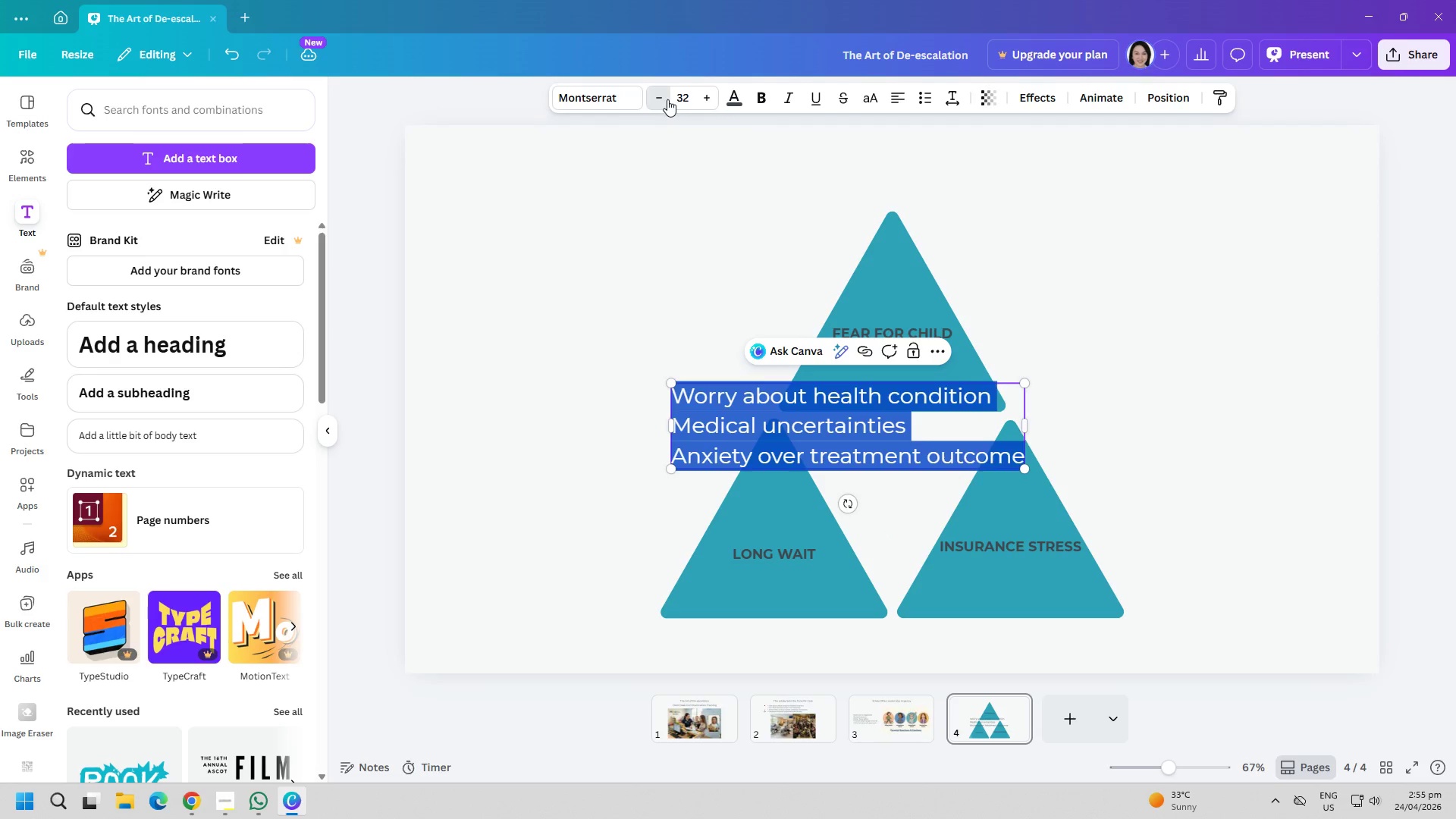 
triple_click([667, 99])
 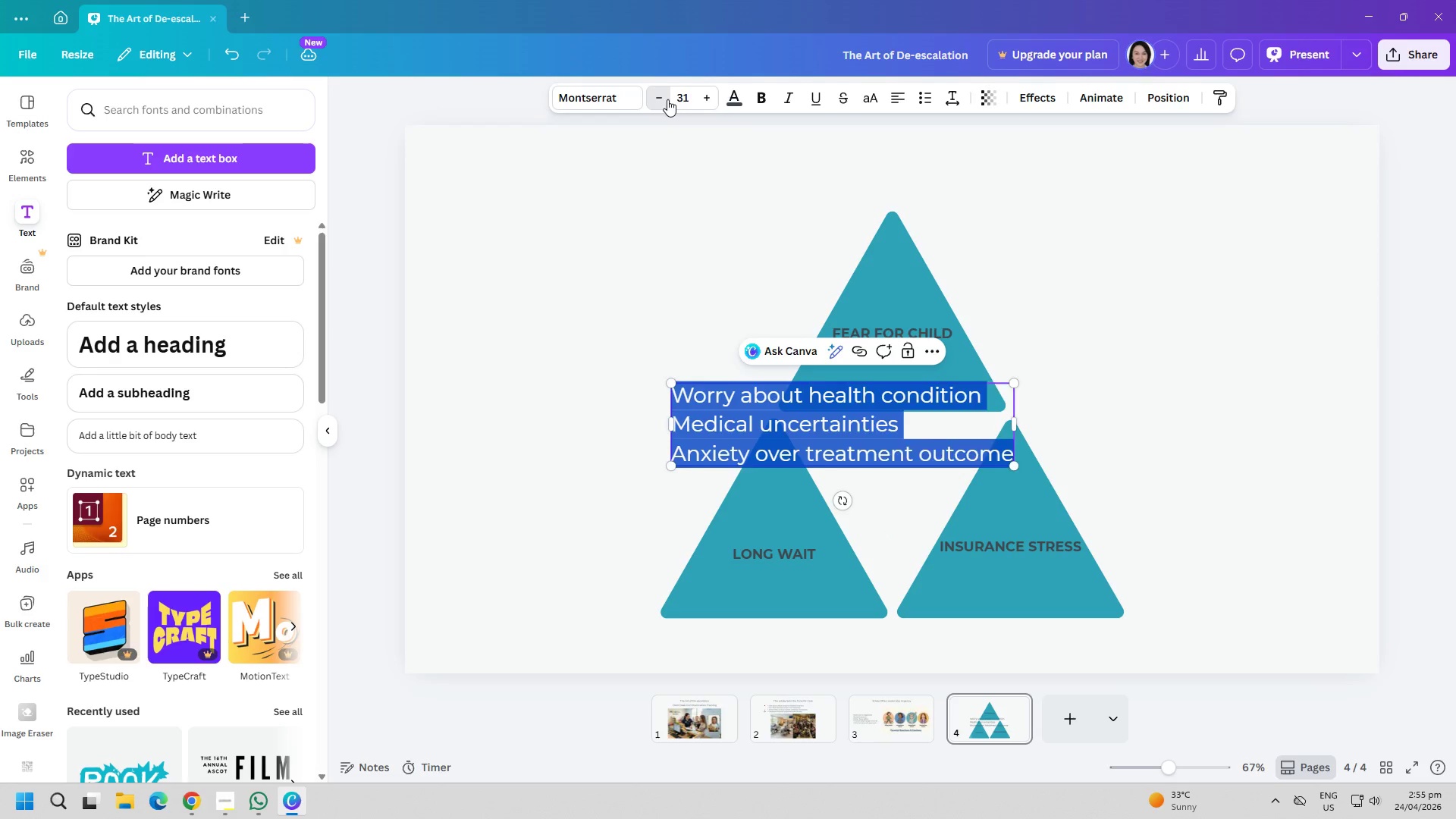 
triple_click([667, 99])
 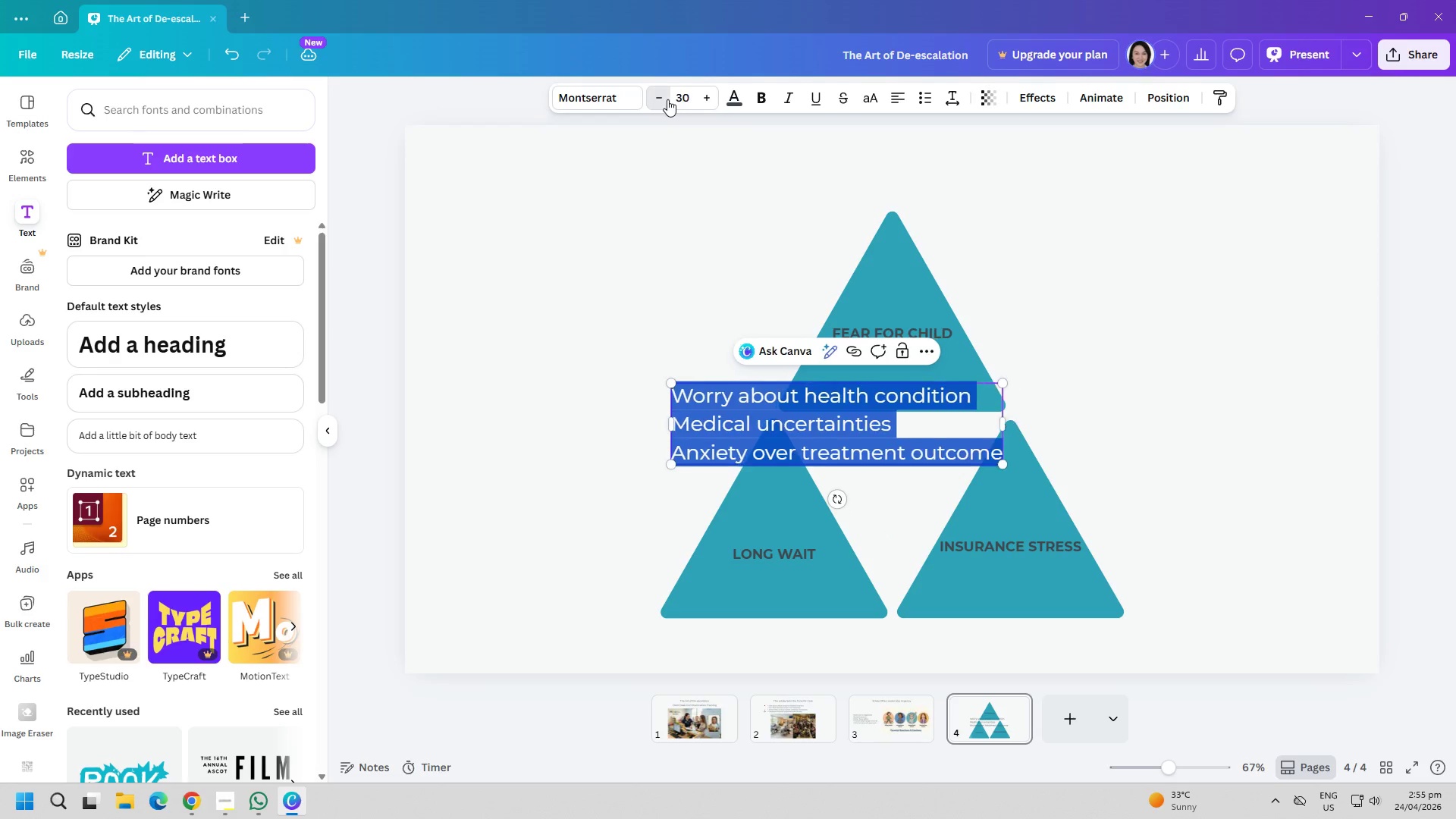 
triple_click([667, 99])
 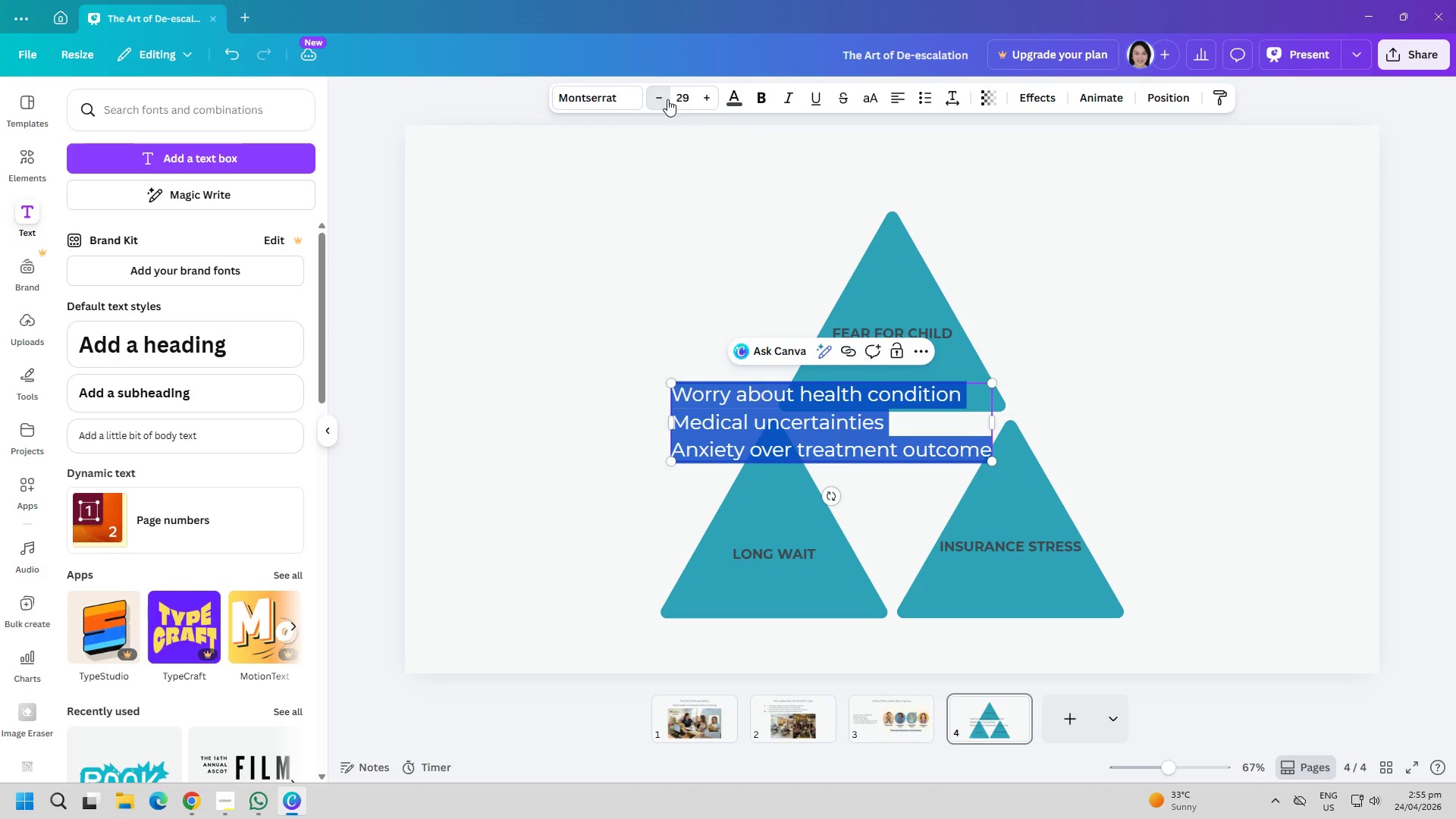 
triple_click([667, 99])
 